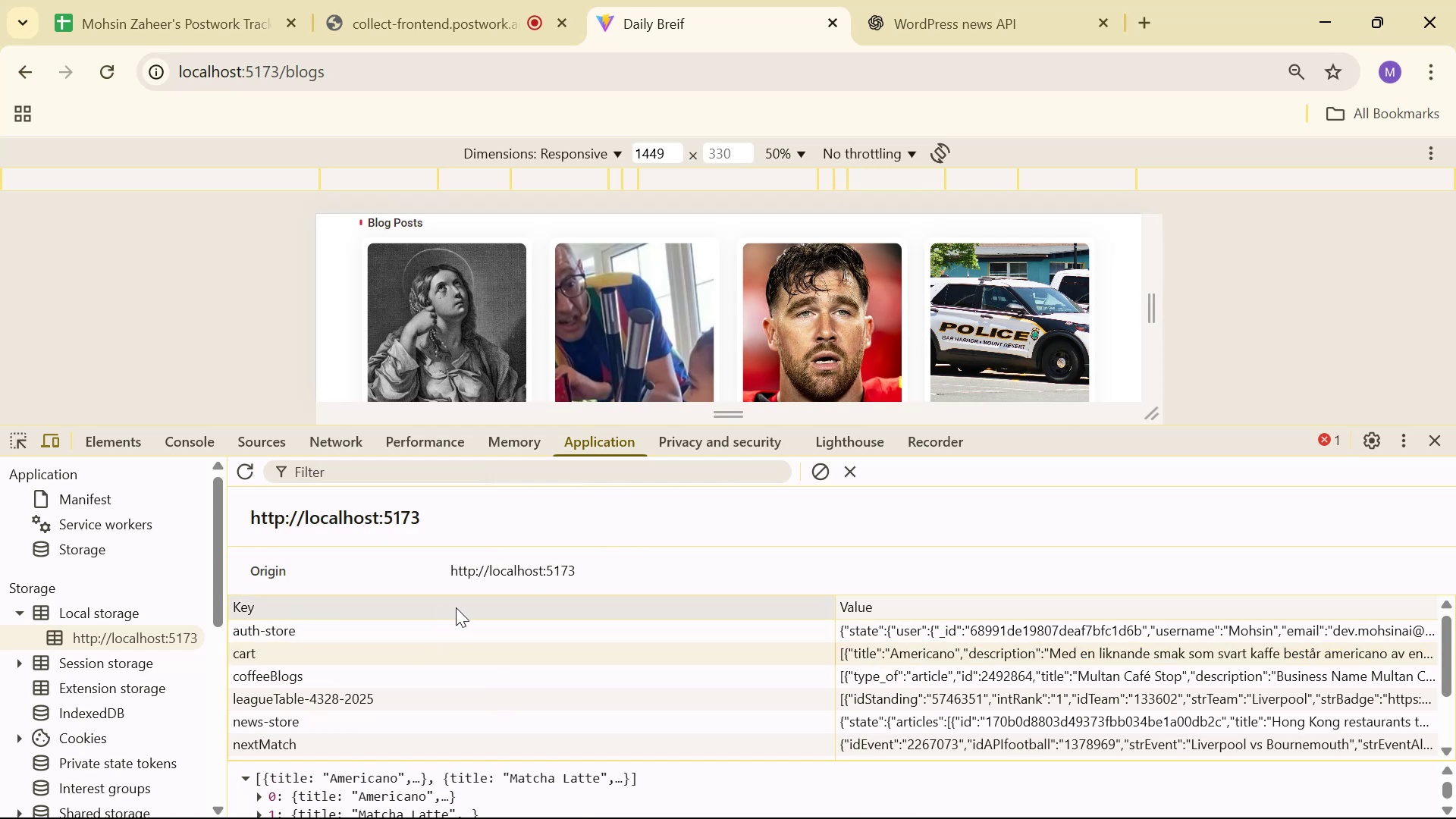 
key(Alt+AltLeft)
 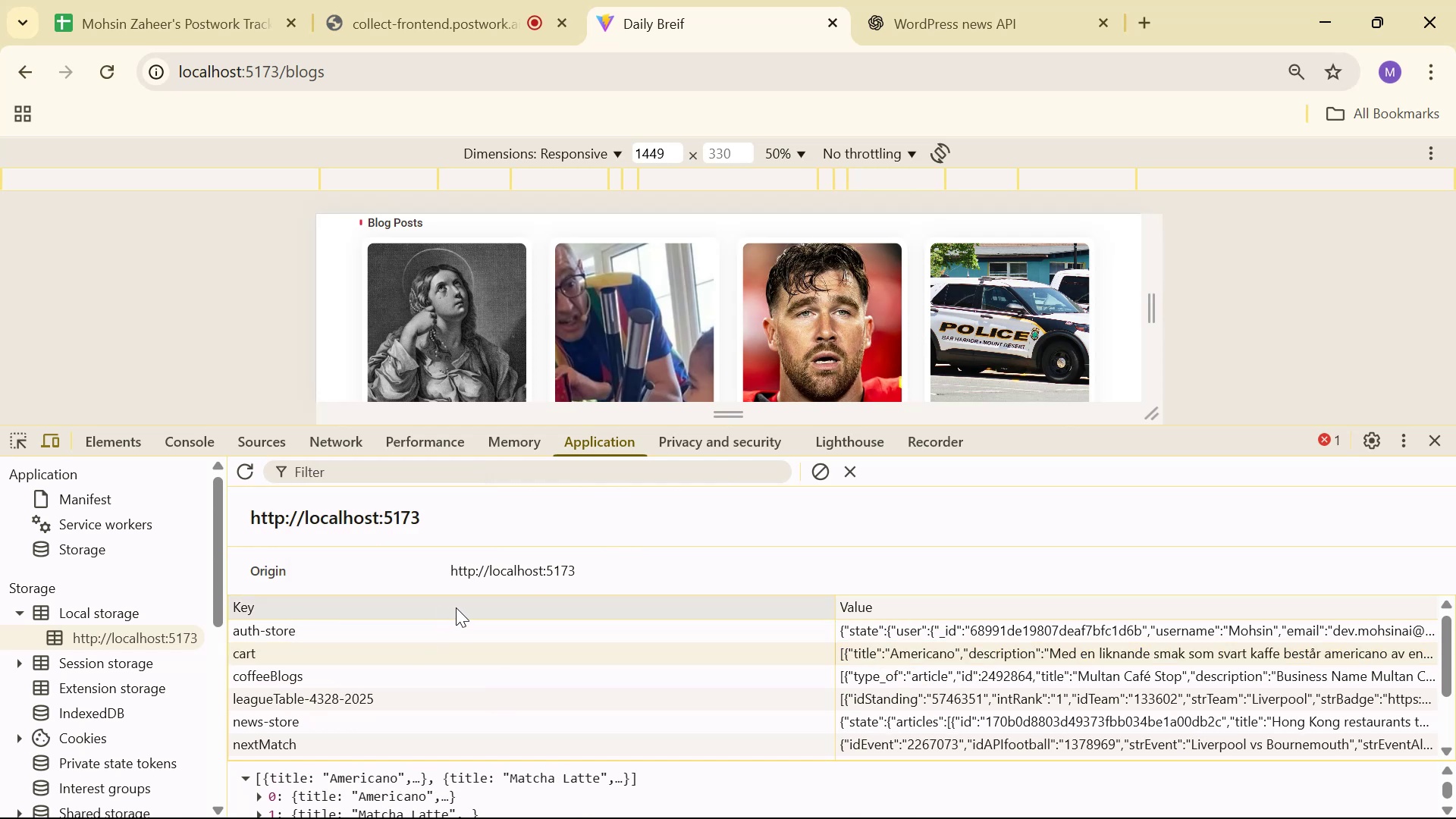 
key(Alt+Tab)
 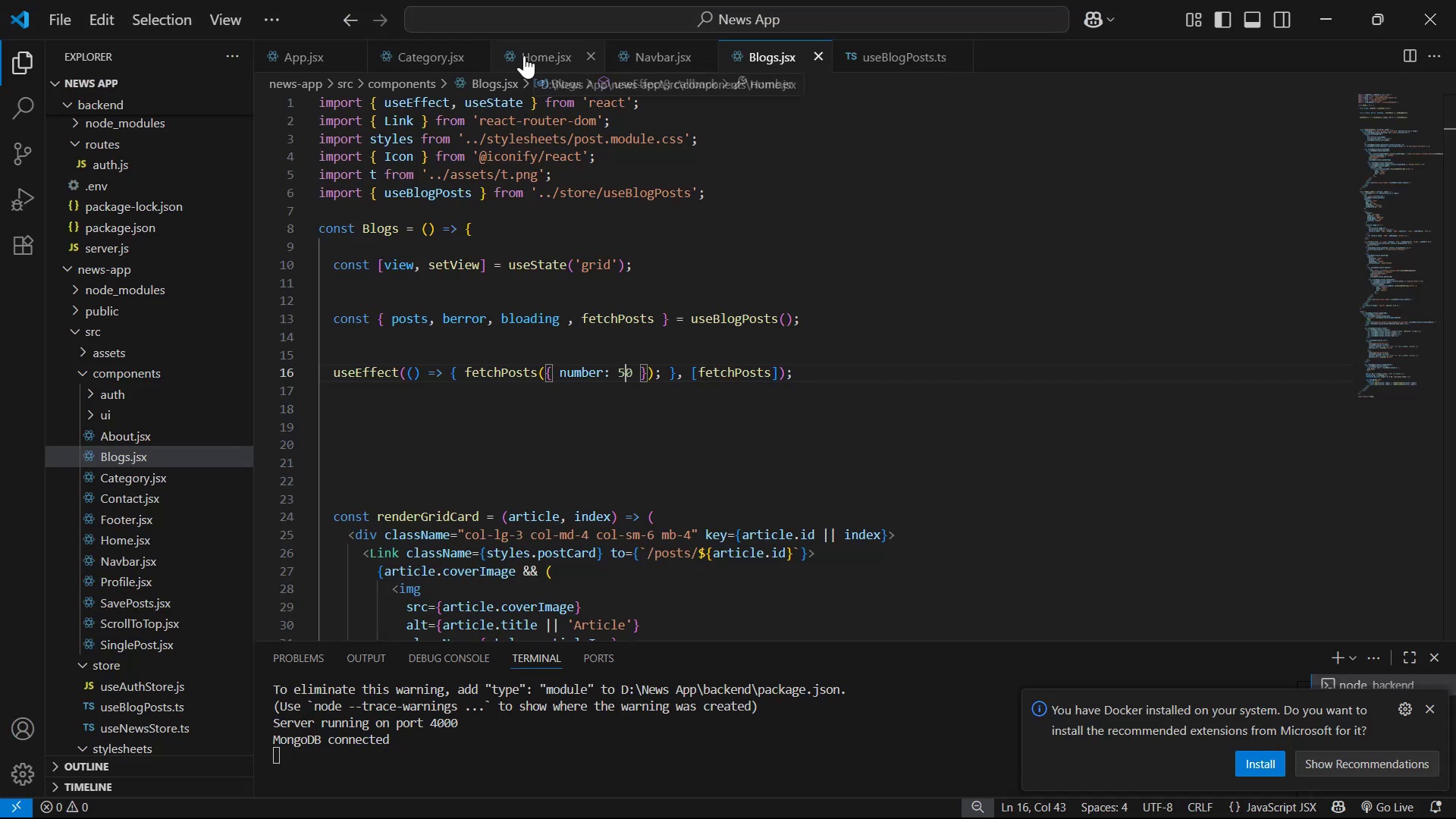 
left_click([538, 56])
 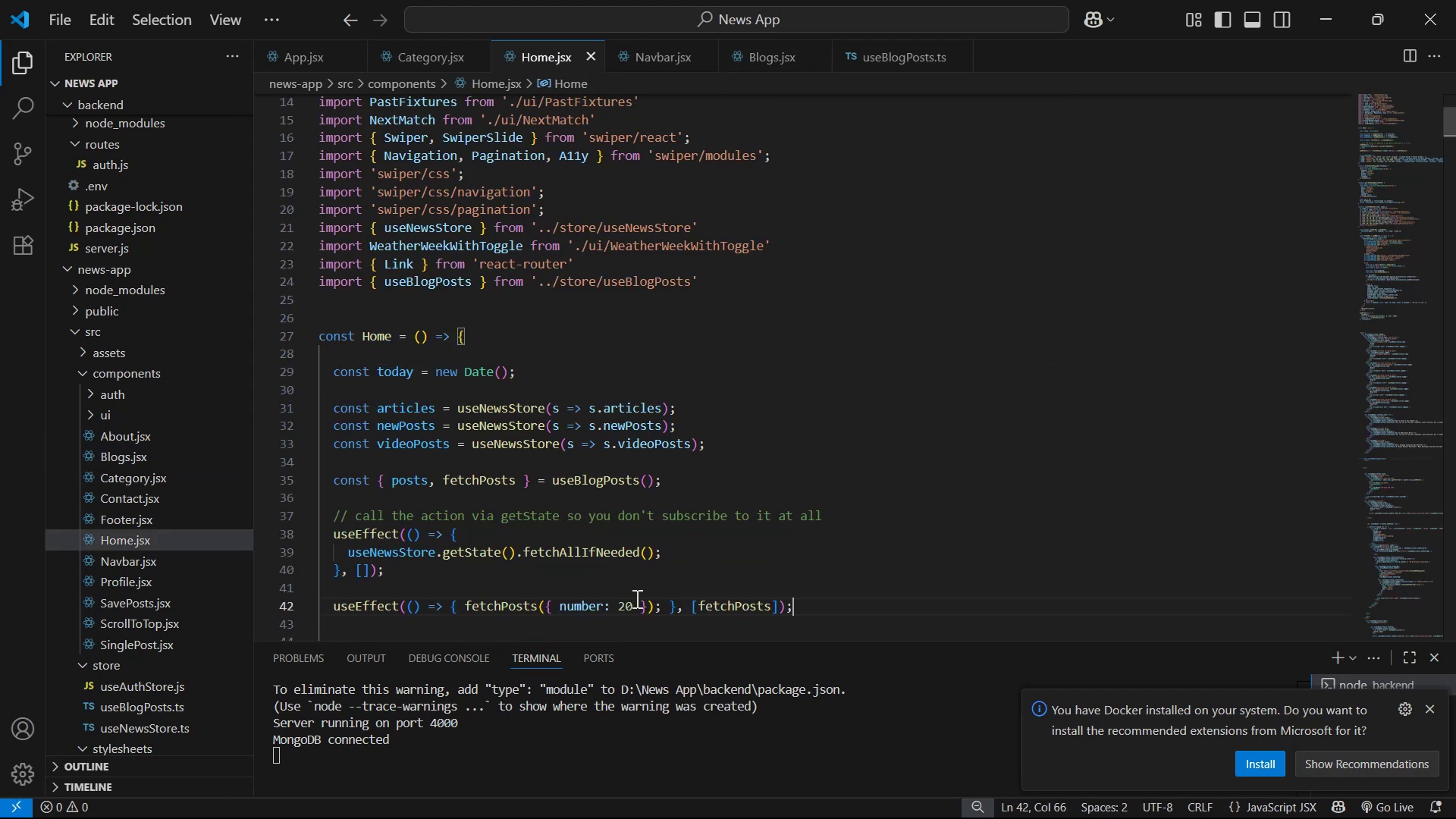 
left_click([626, 607])
 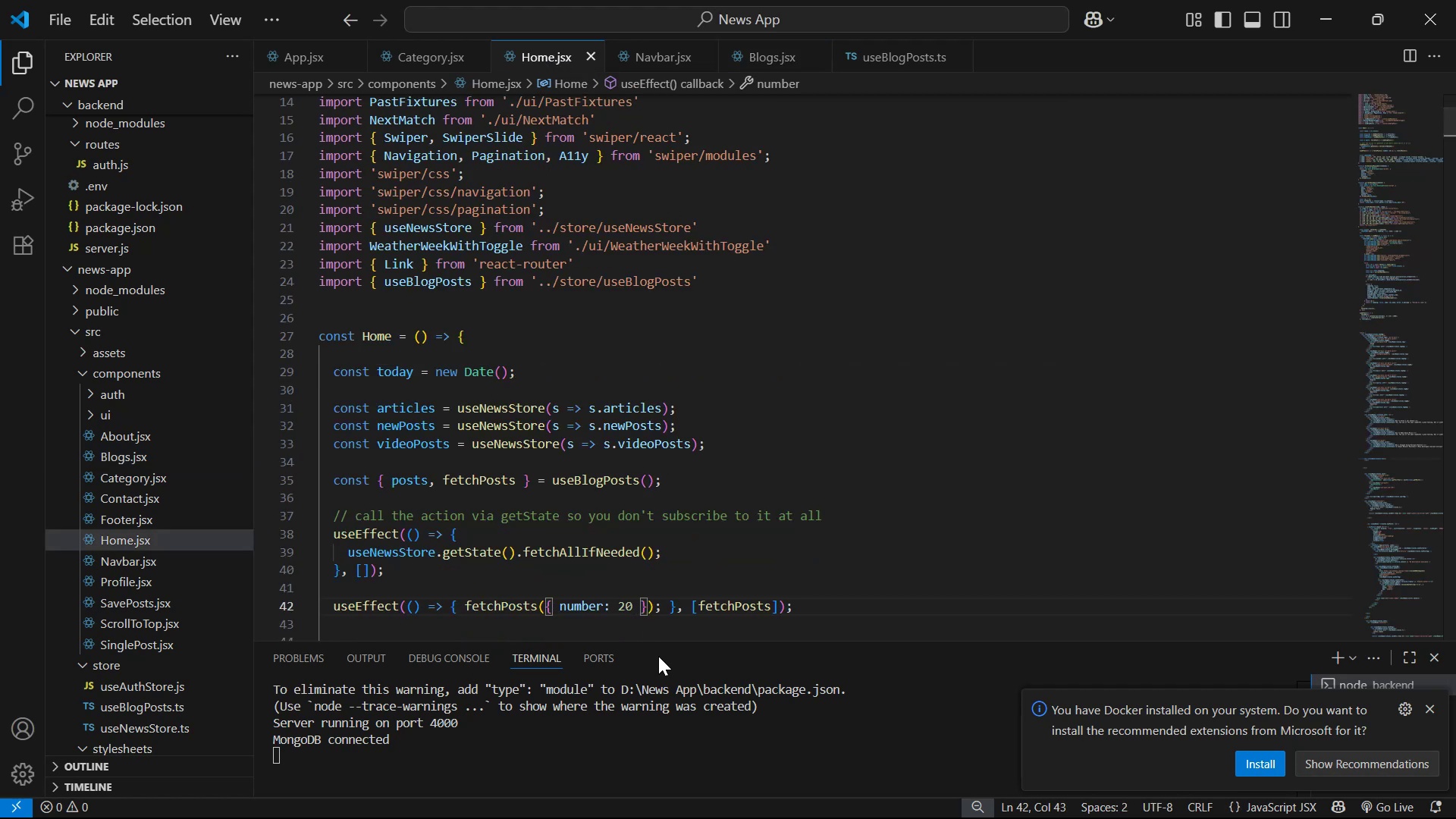 
key(Backspace)
 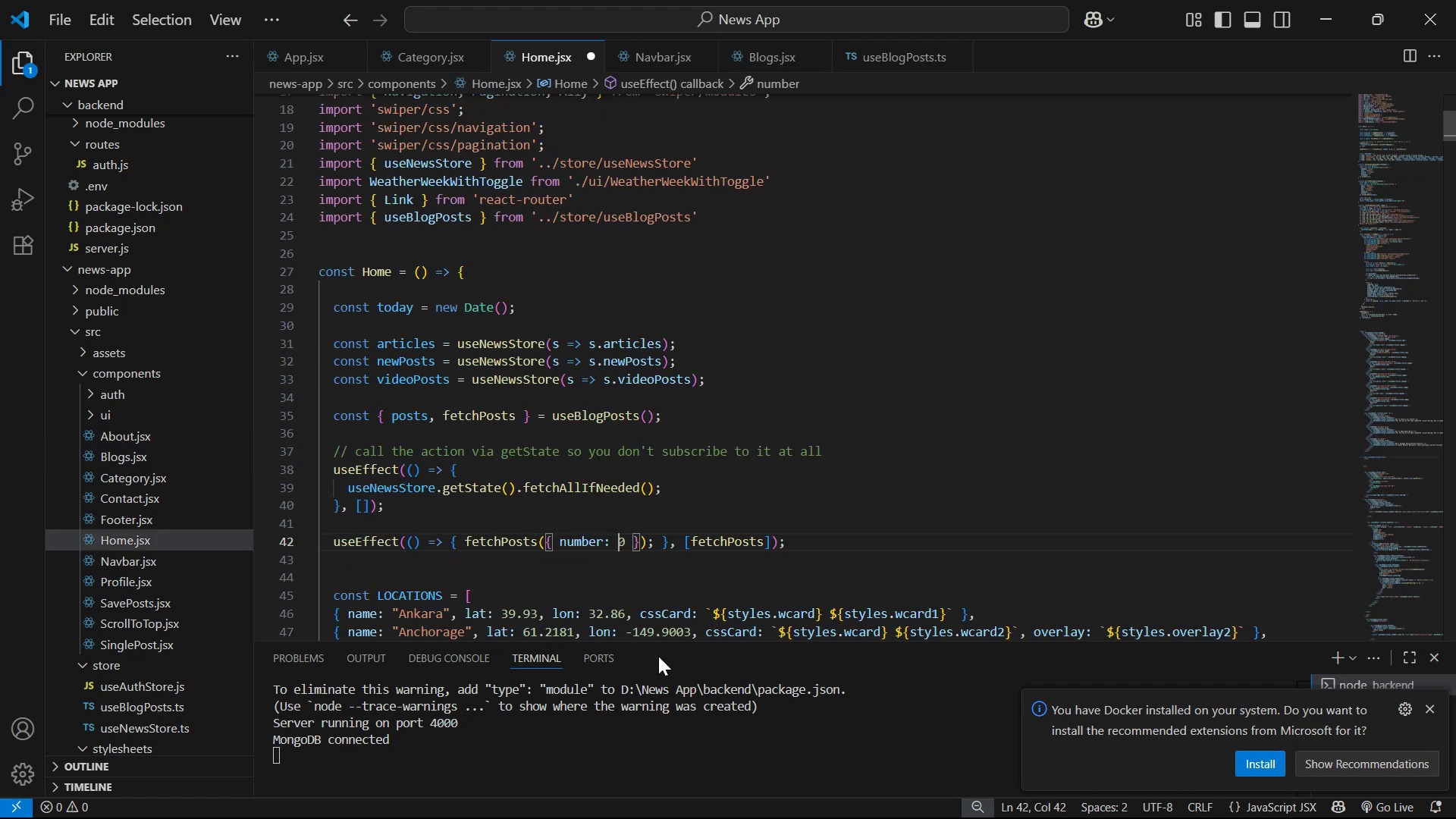 
key(5)
 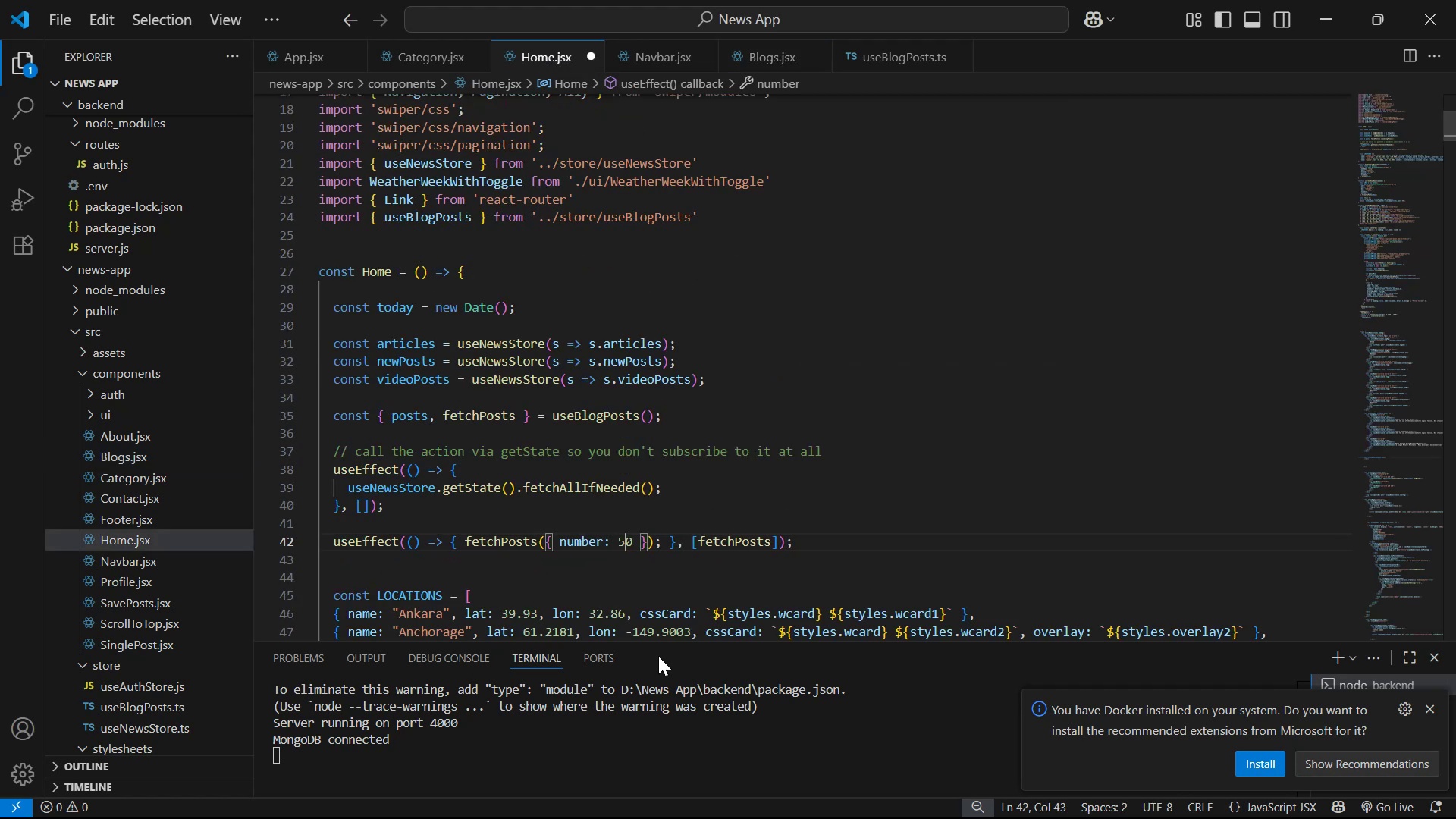 
key(Control+S)
 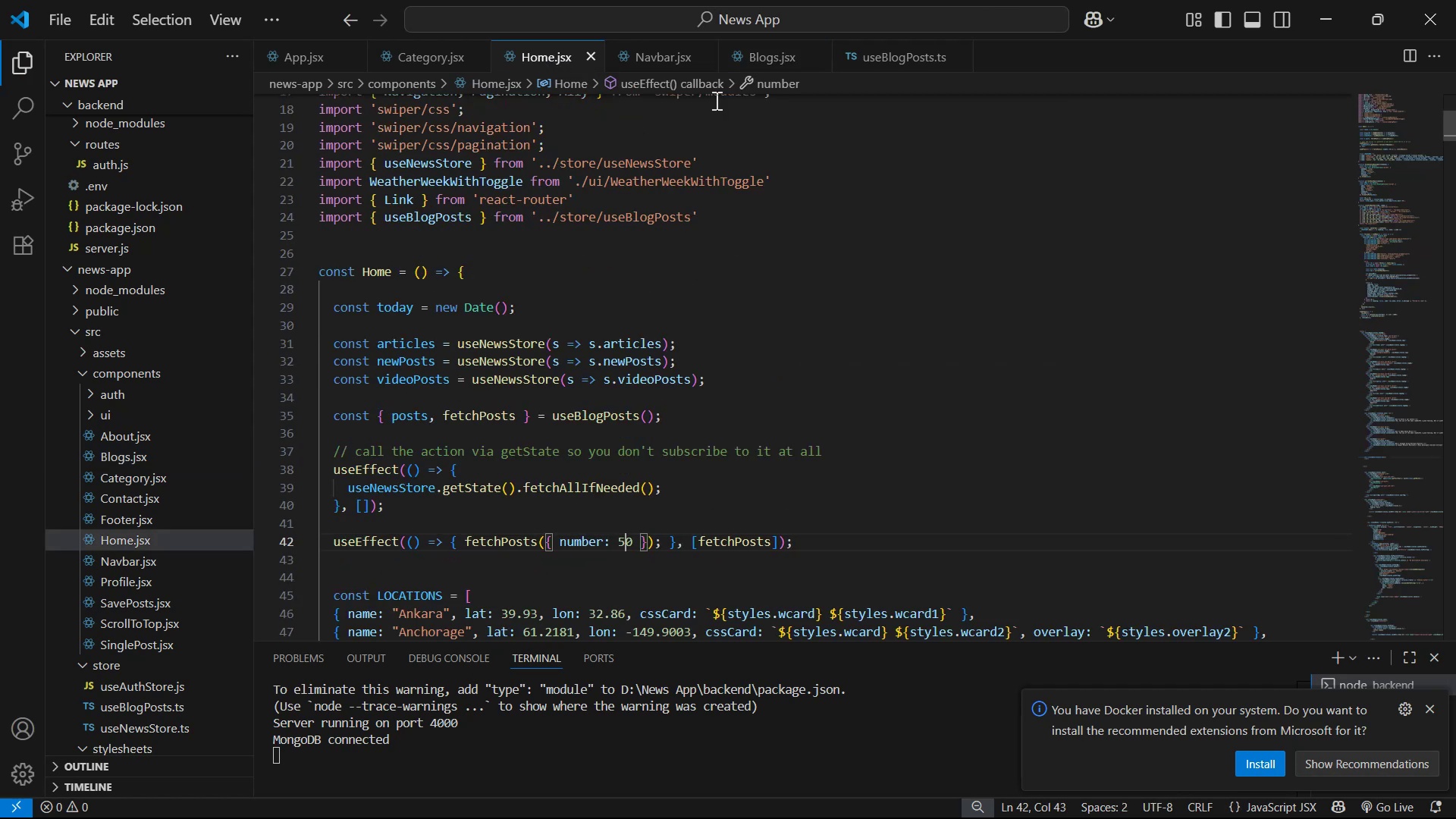 
left_click([771, 58])
 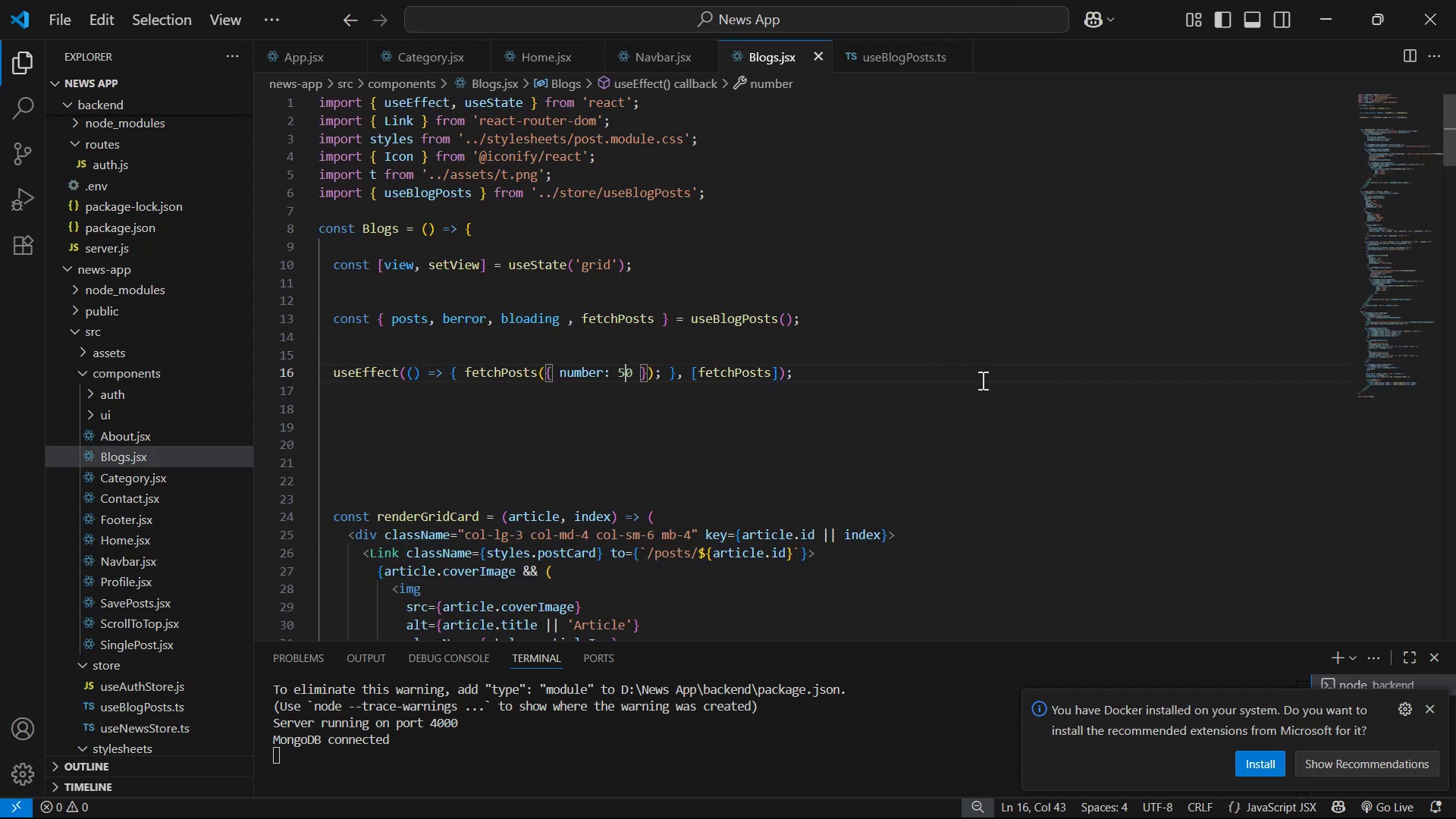 
key(Control+S)
 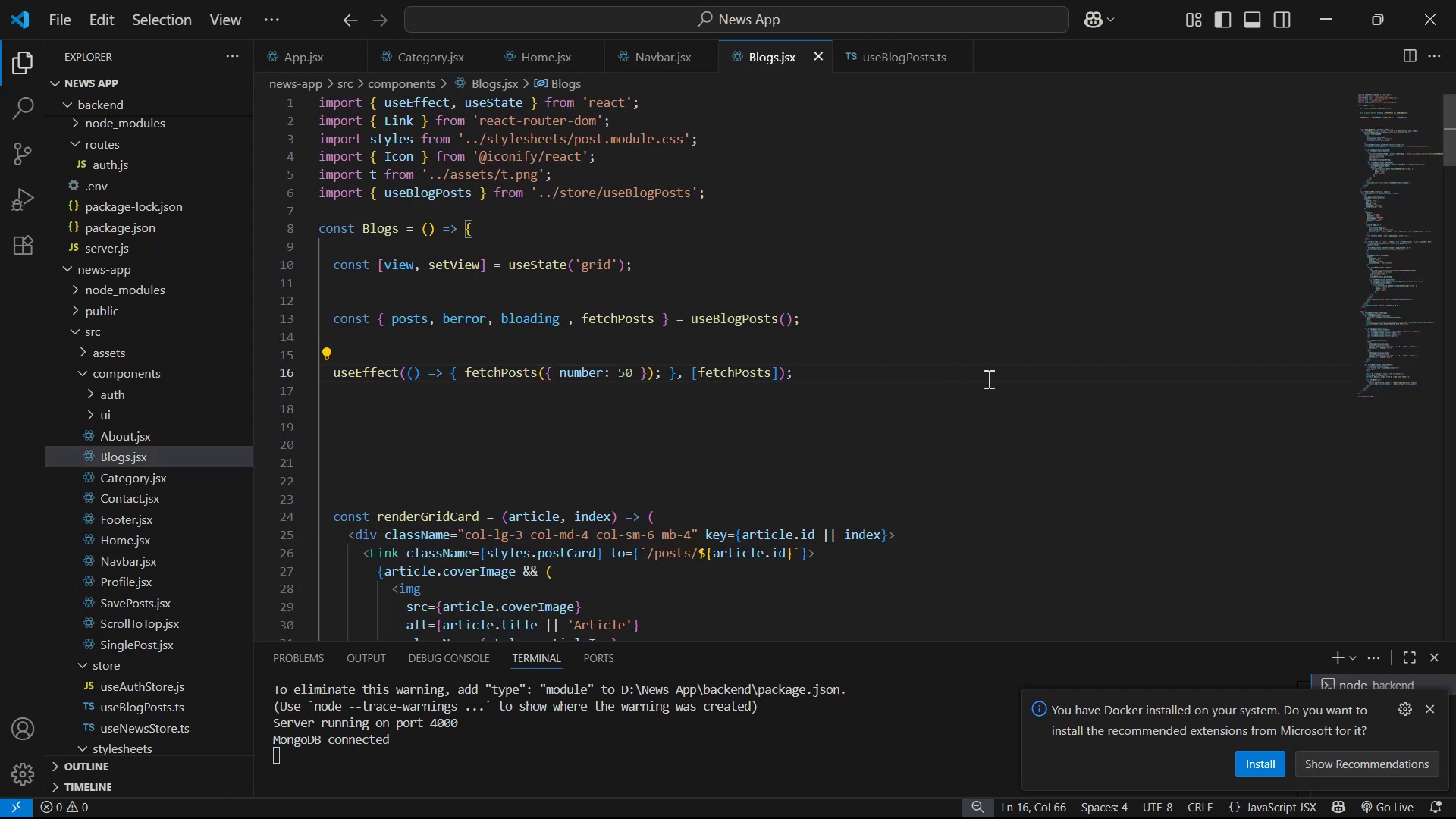 
key(Control+S)
 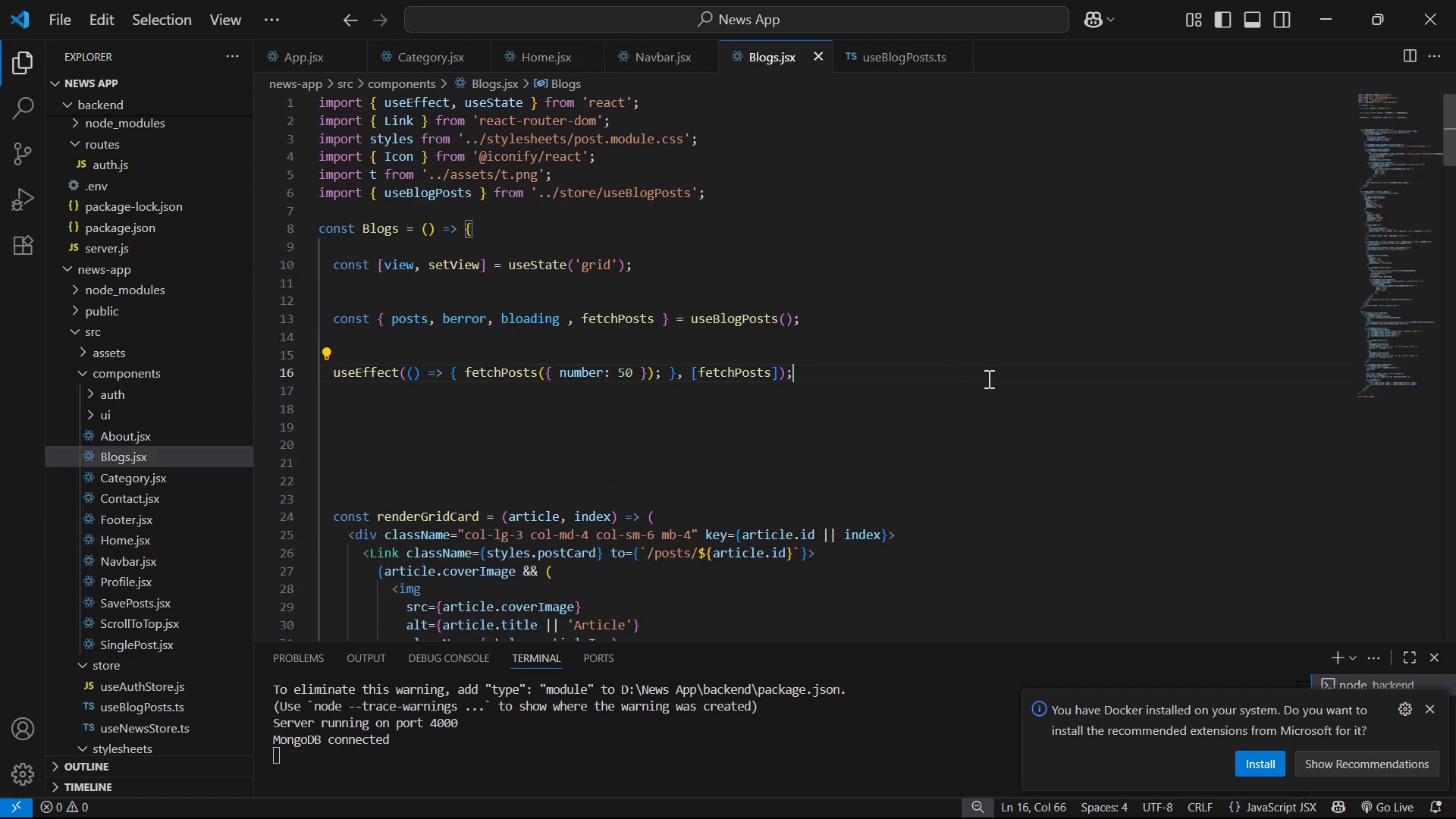 
key(Control+S)
 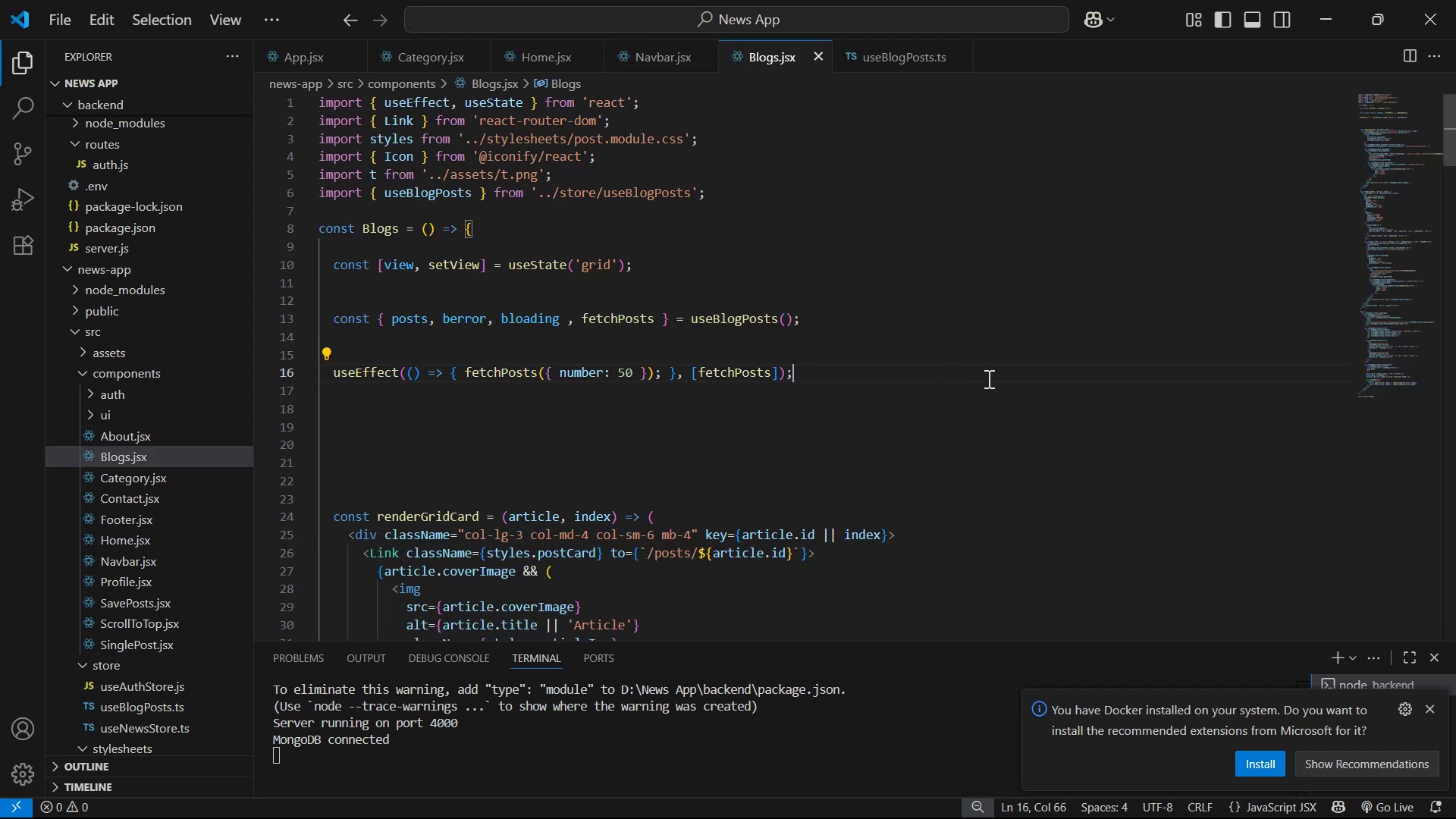 
key(Alt+AltLeft)
 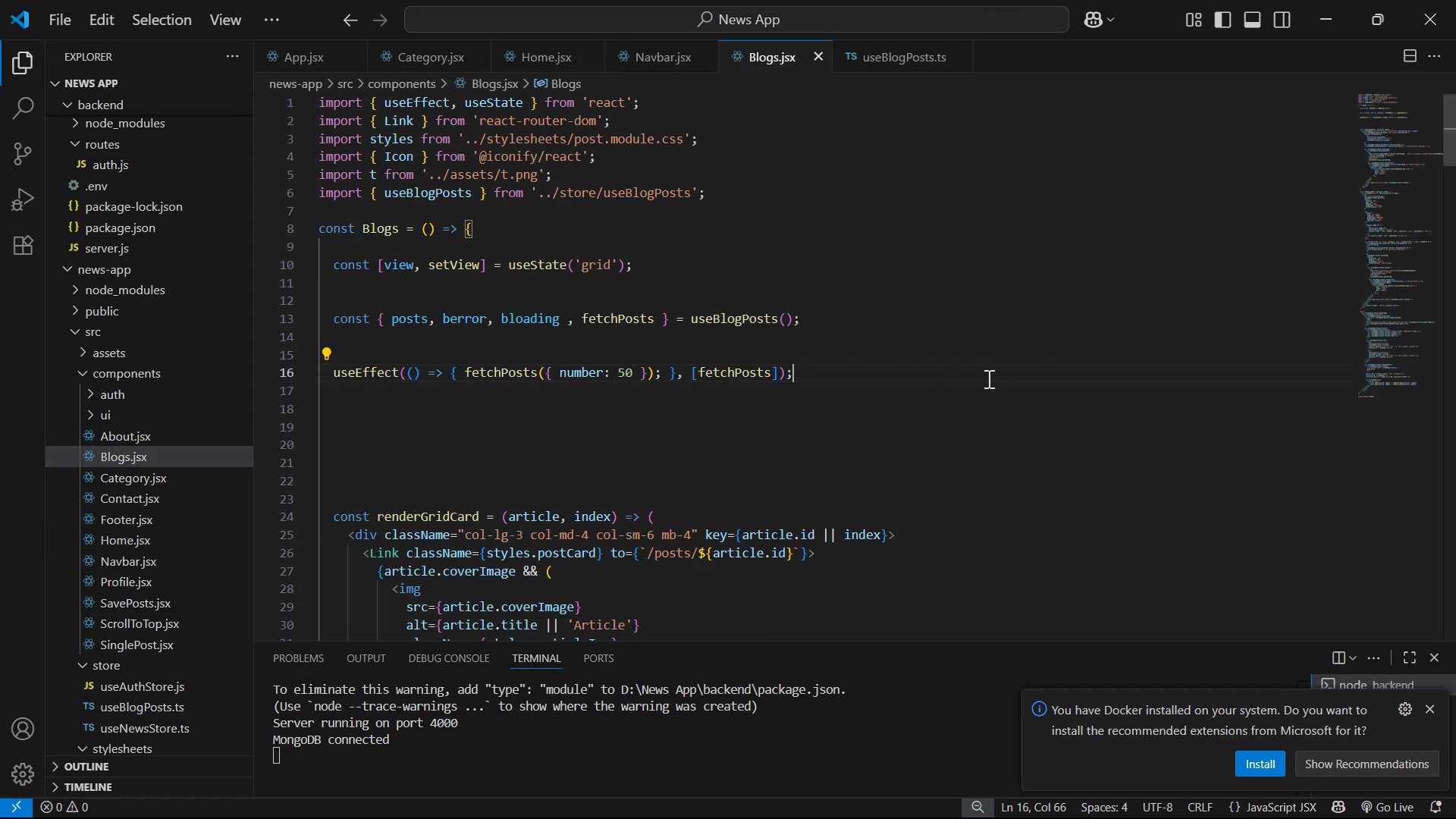 
key(Alt+Tab)
 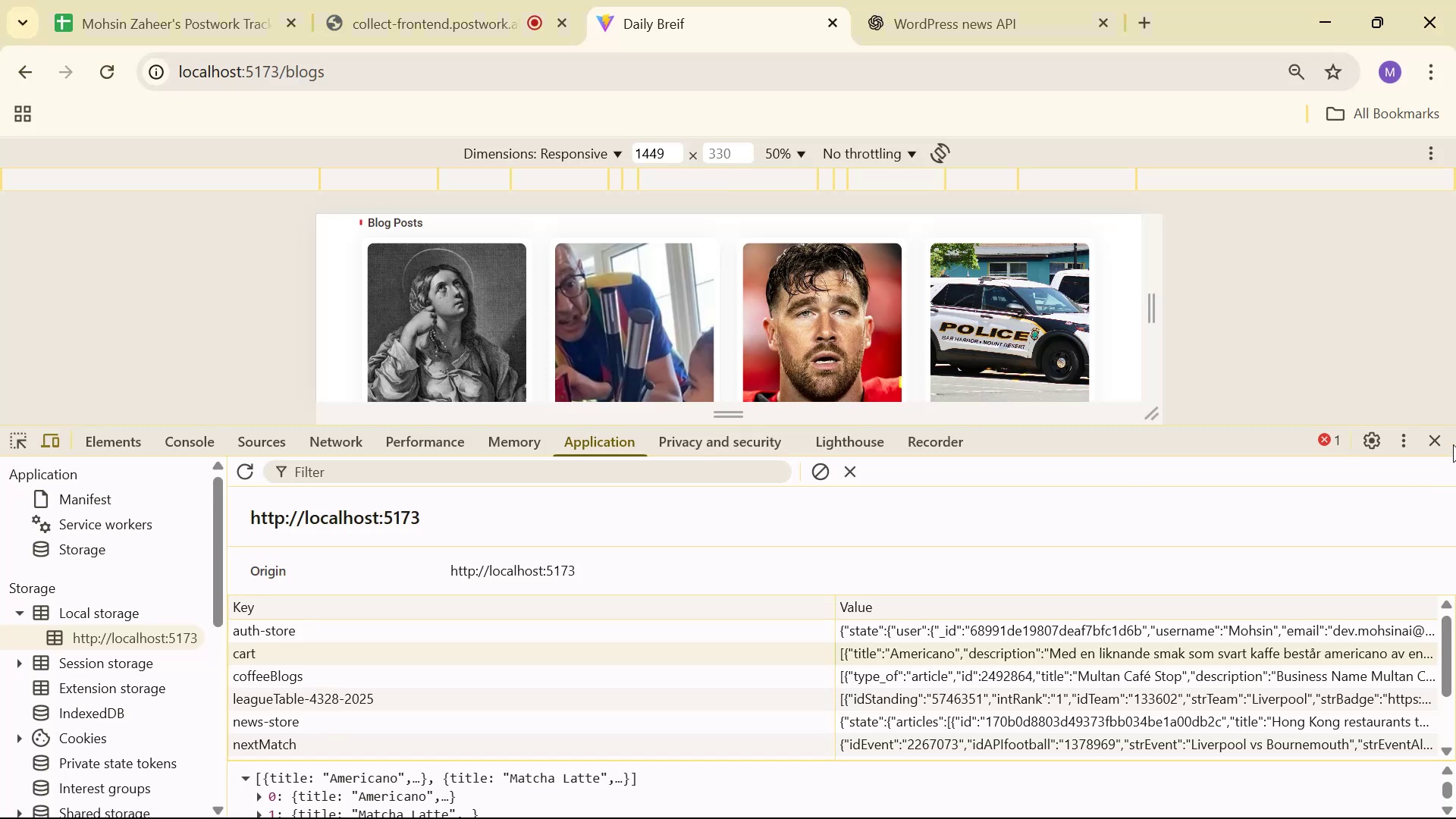 
left_click([1447, 438])
 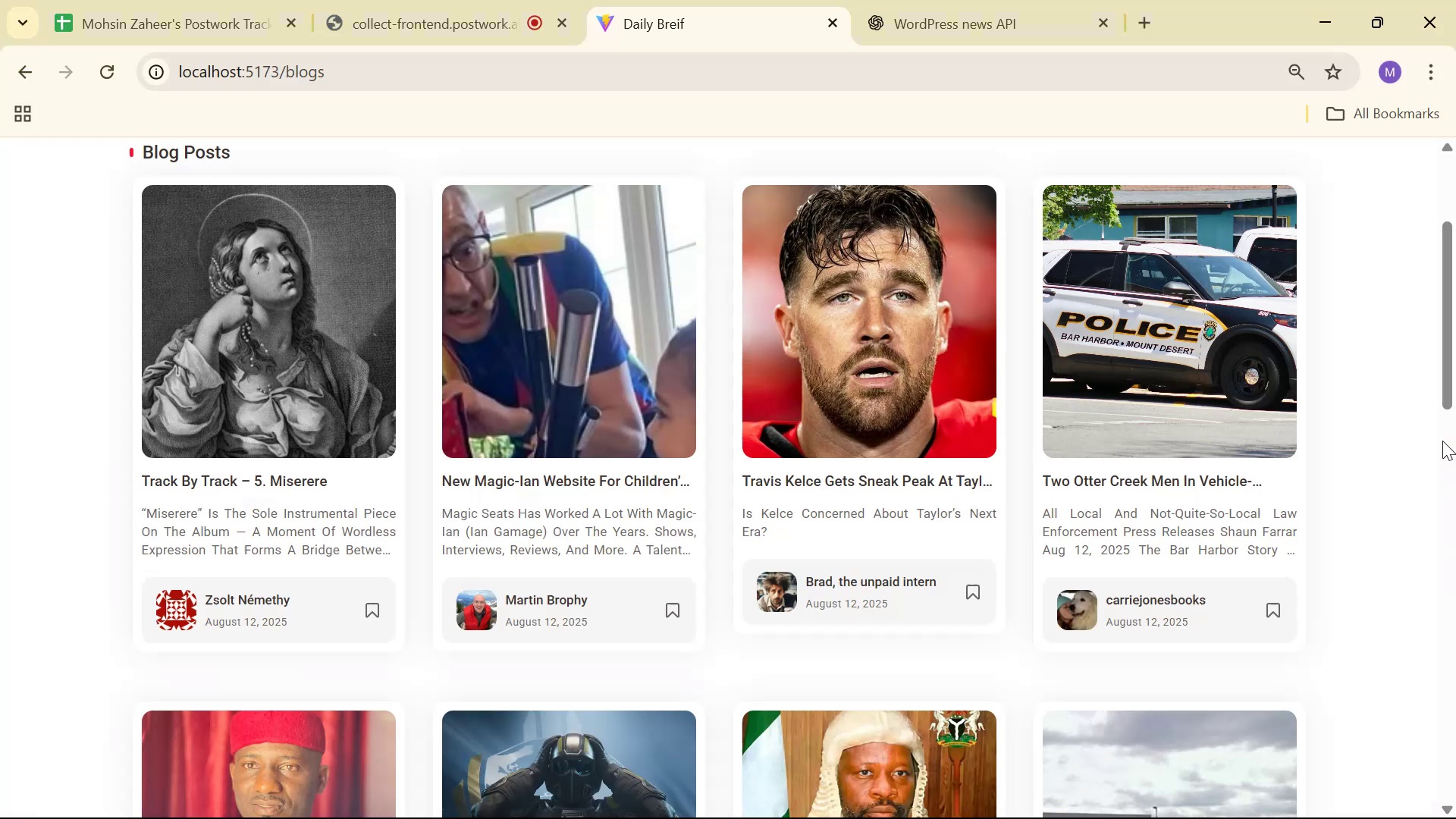 
key(Control+Shift+R)
 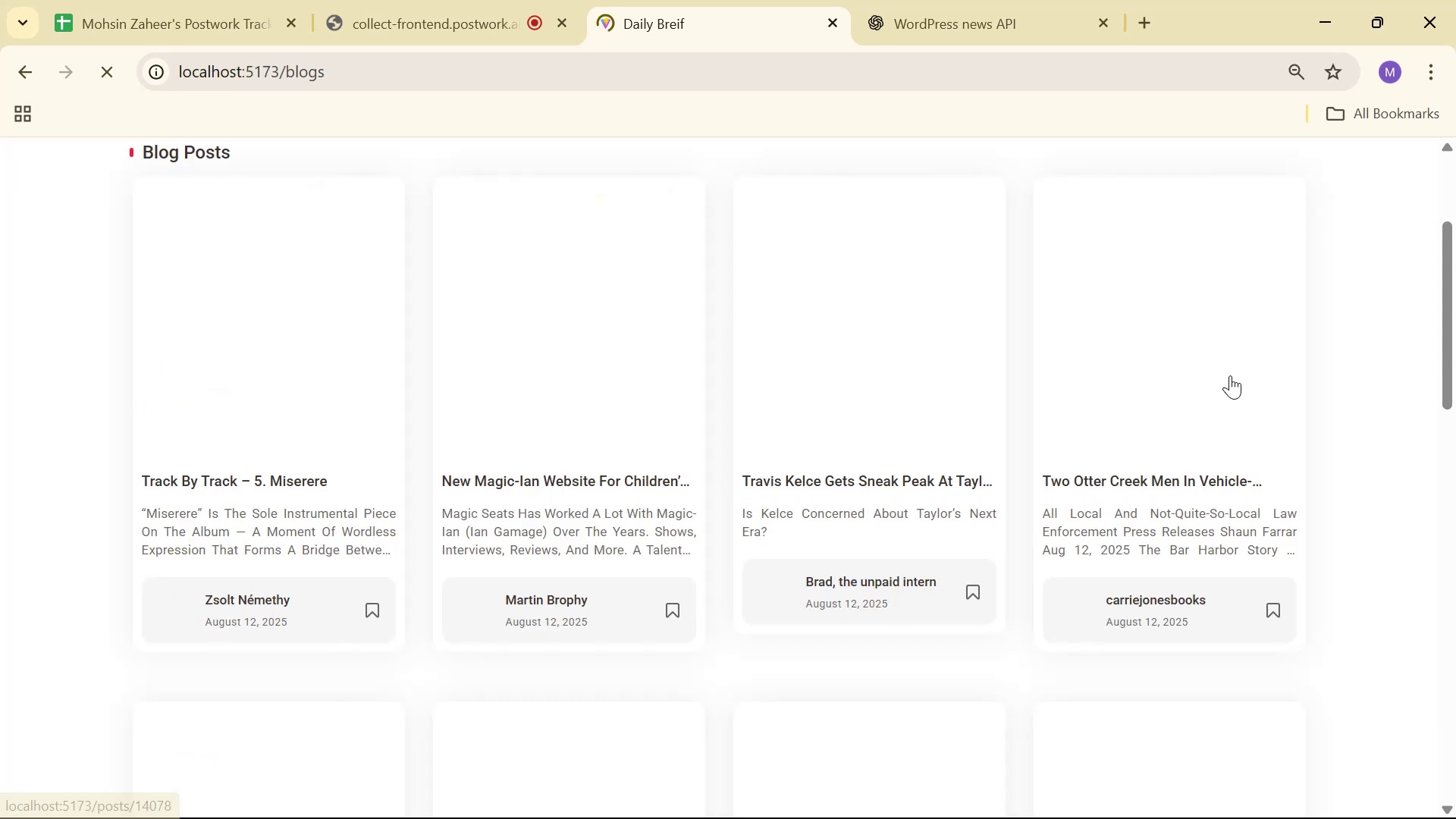 
scroll: coordinate [1383, 324], scroll_direction: down, amount: 11.0
 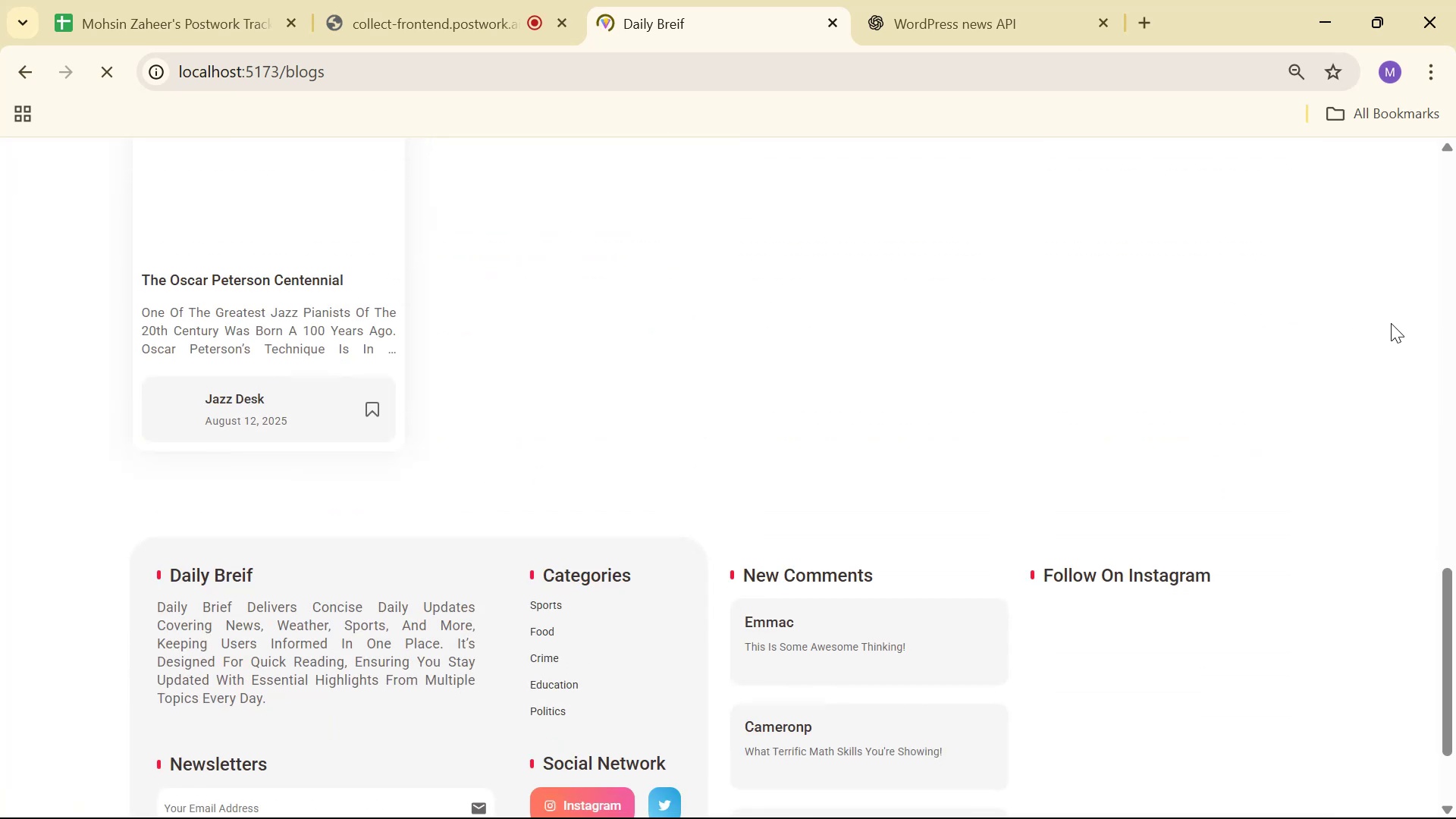 
scroll: coordinate [971, 271], scroll_direction: up, amount: 14.0
 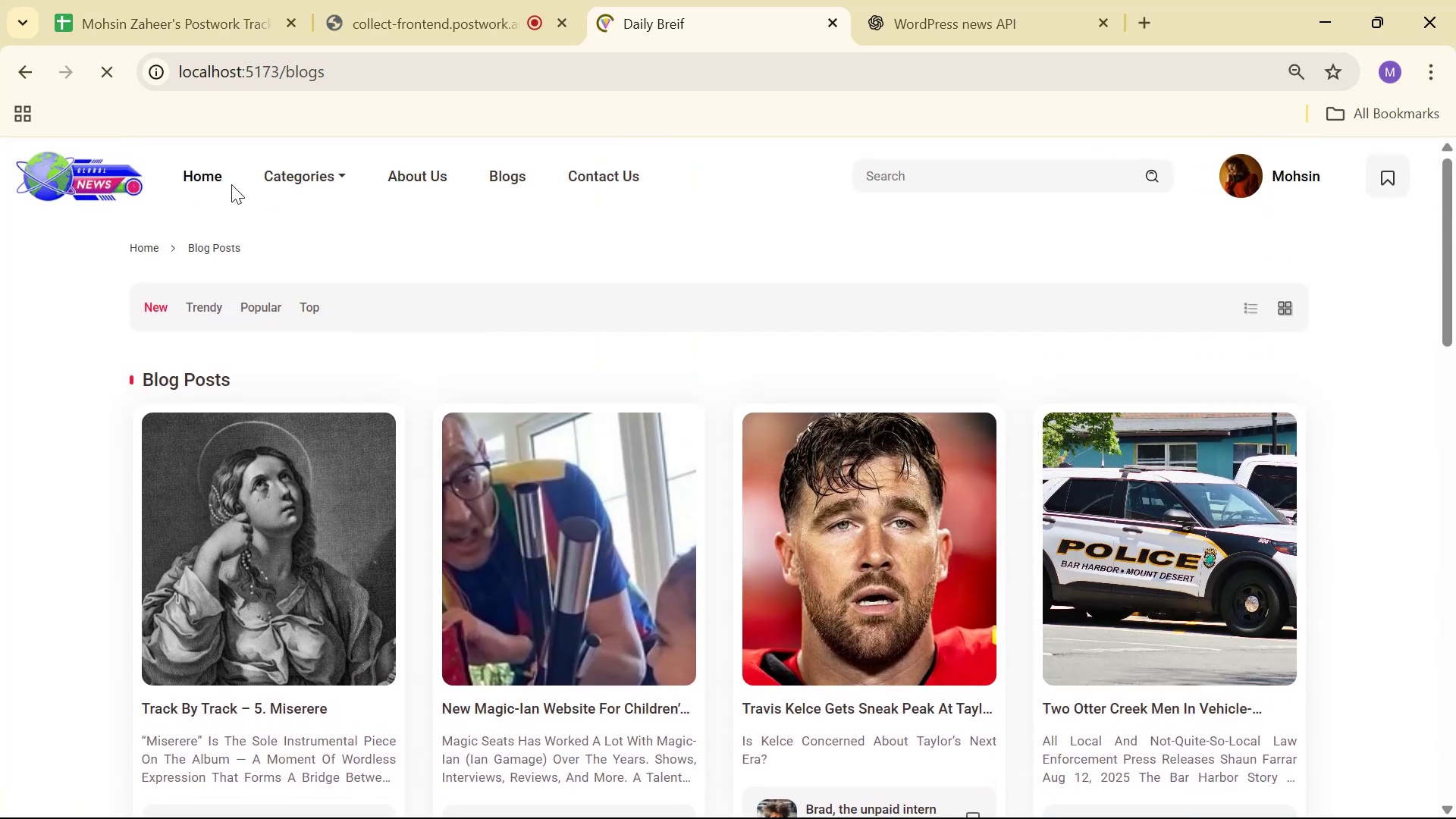 
left_click([206, 176])
 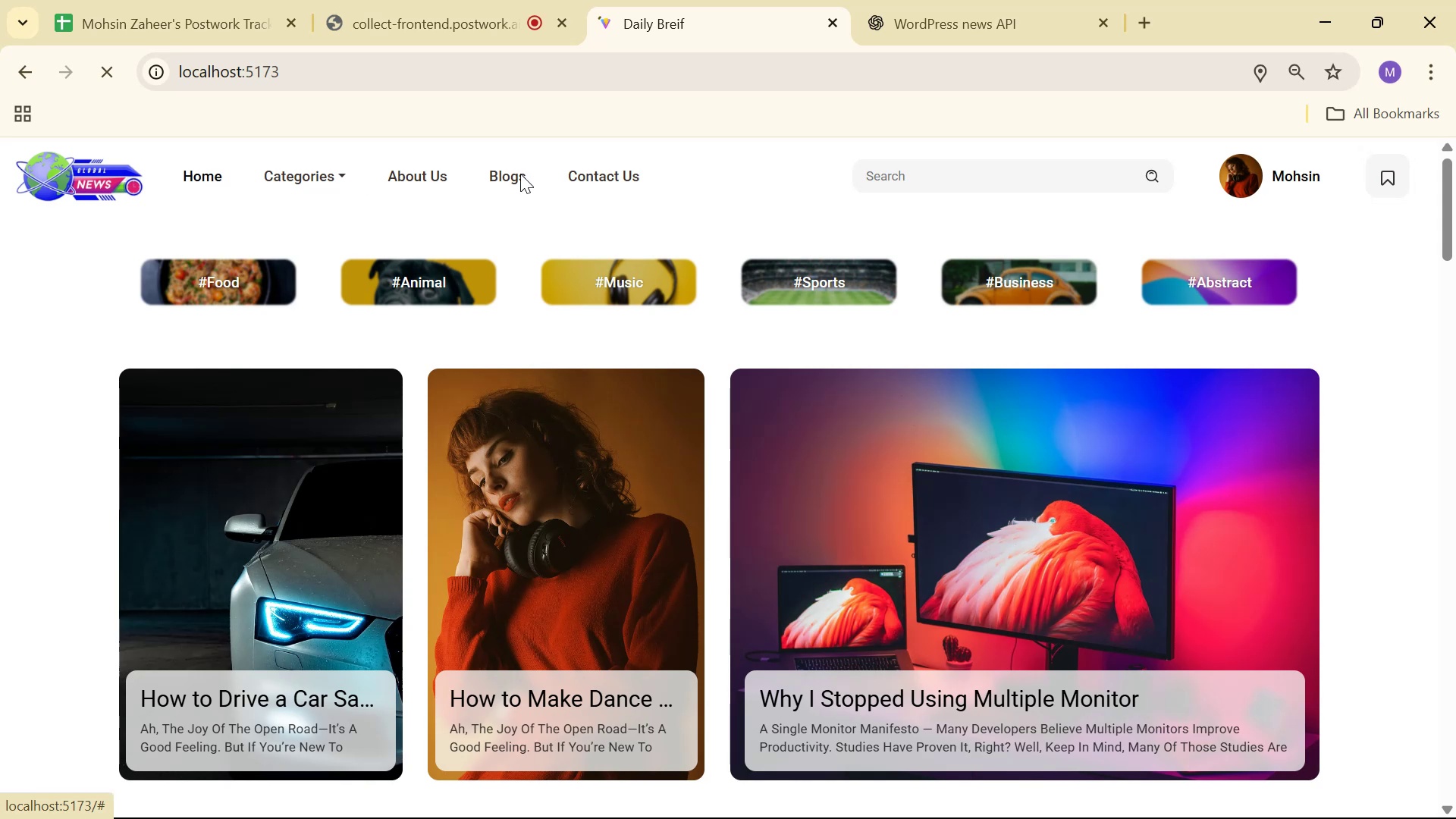 
scroll: coordinate [1313, 281], scroll_direction: down, amount: 32.0
 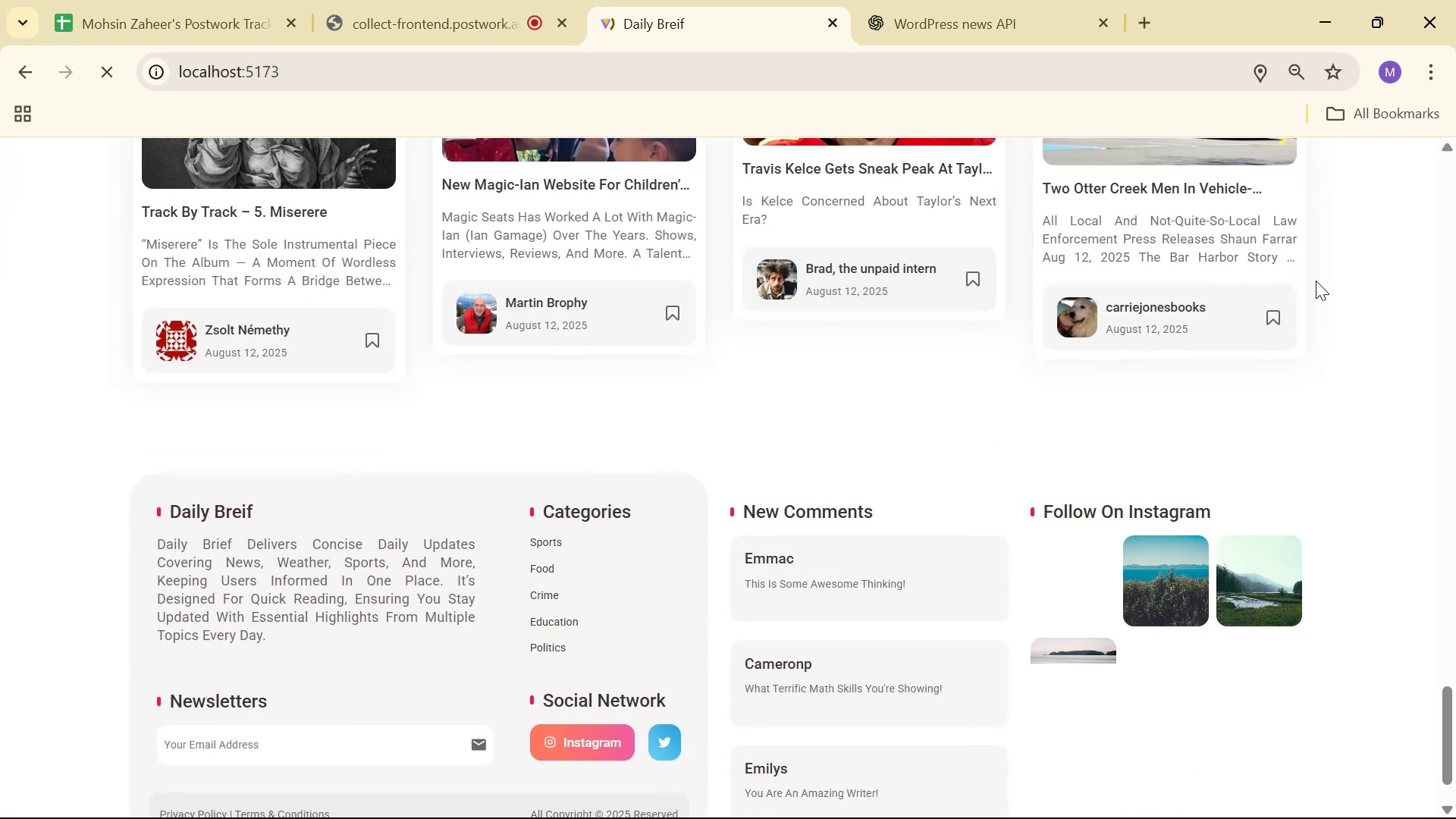 
scroll: coordinate [1317, 280], scroll_direction: up, amount: 2.0
 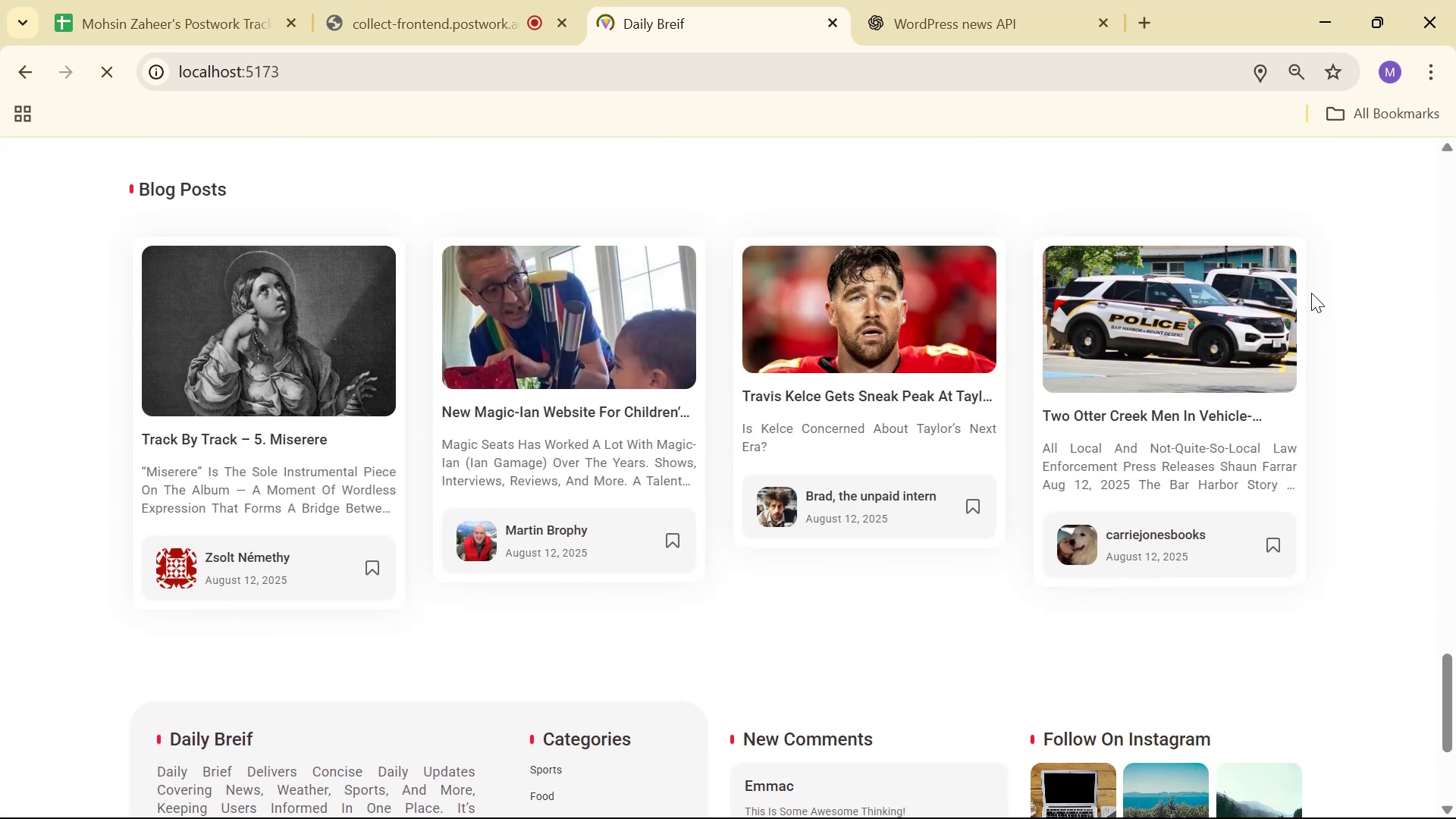 
wait(6.16)
 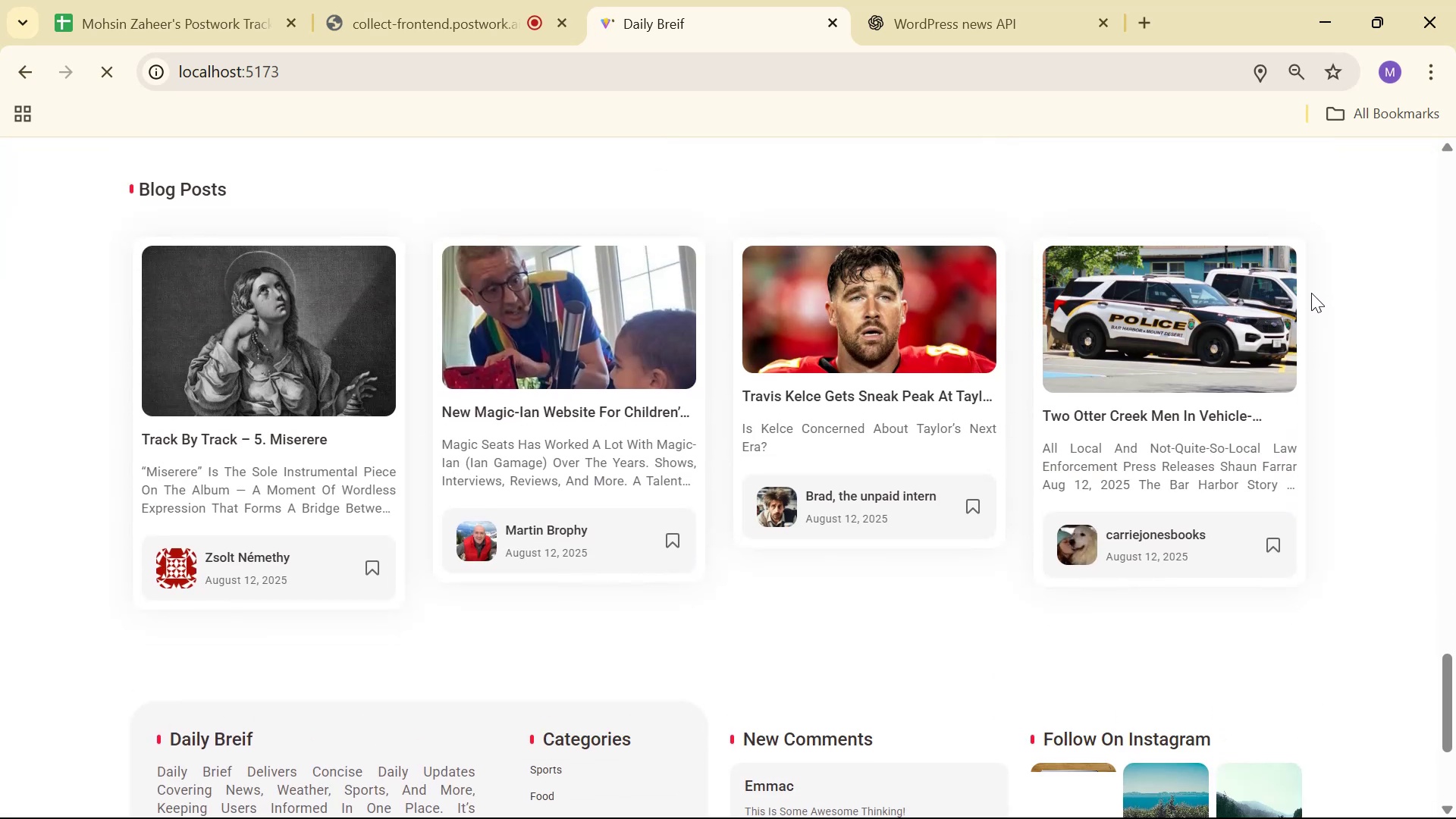 
key(Alt+AltLeft)
 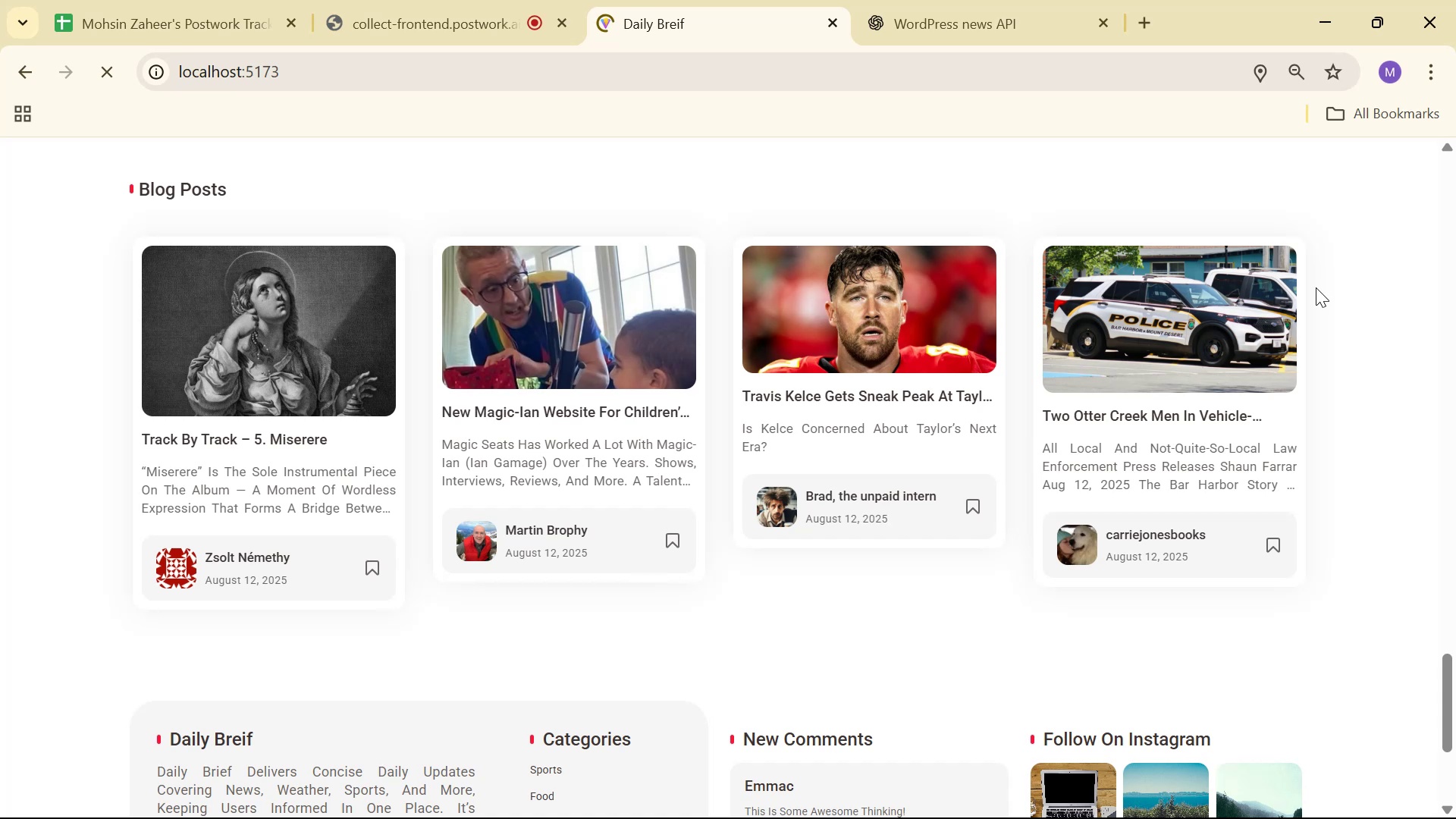 
key(Alt+Tab)
 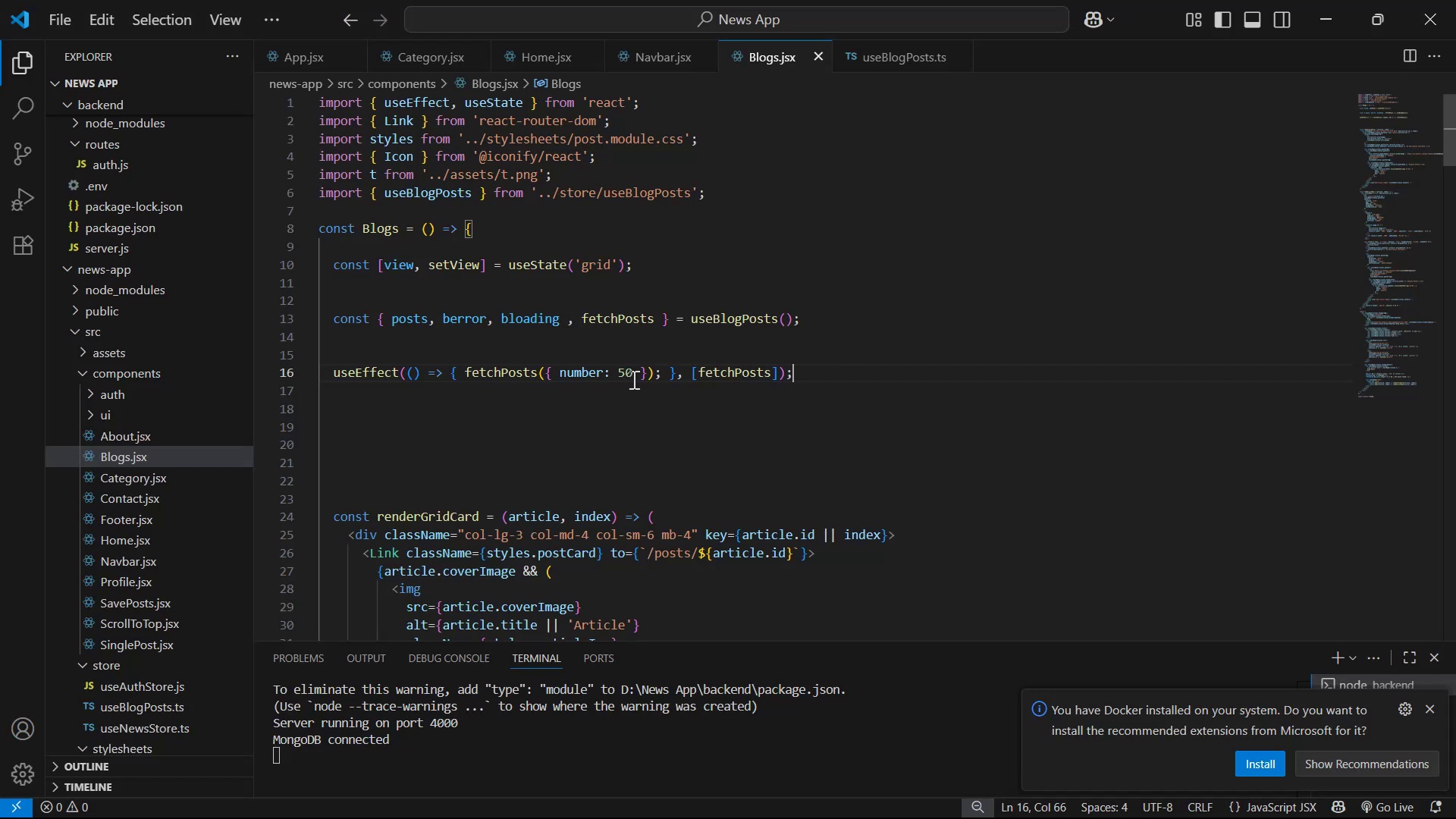 
left_click([631, 374])
 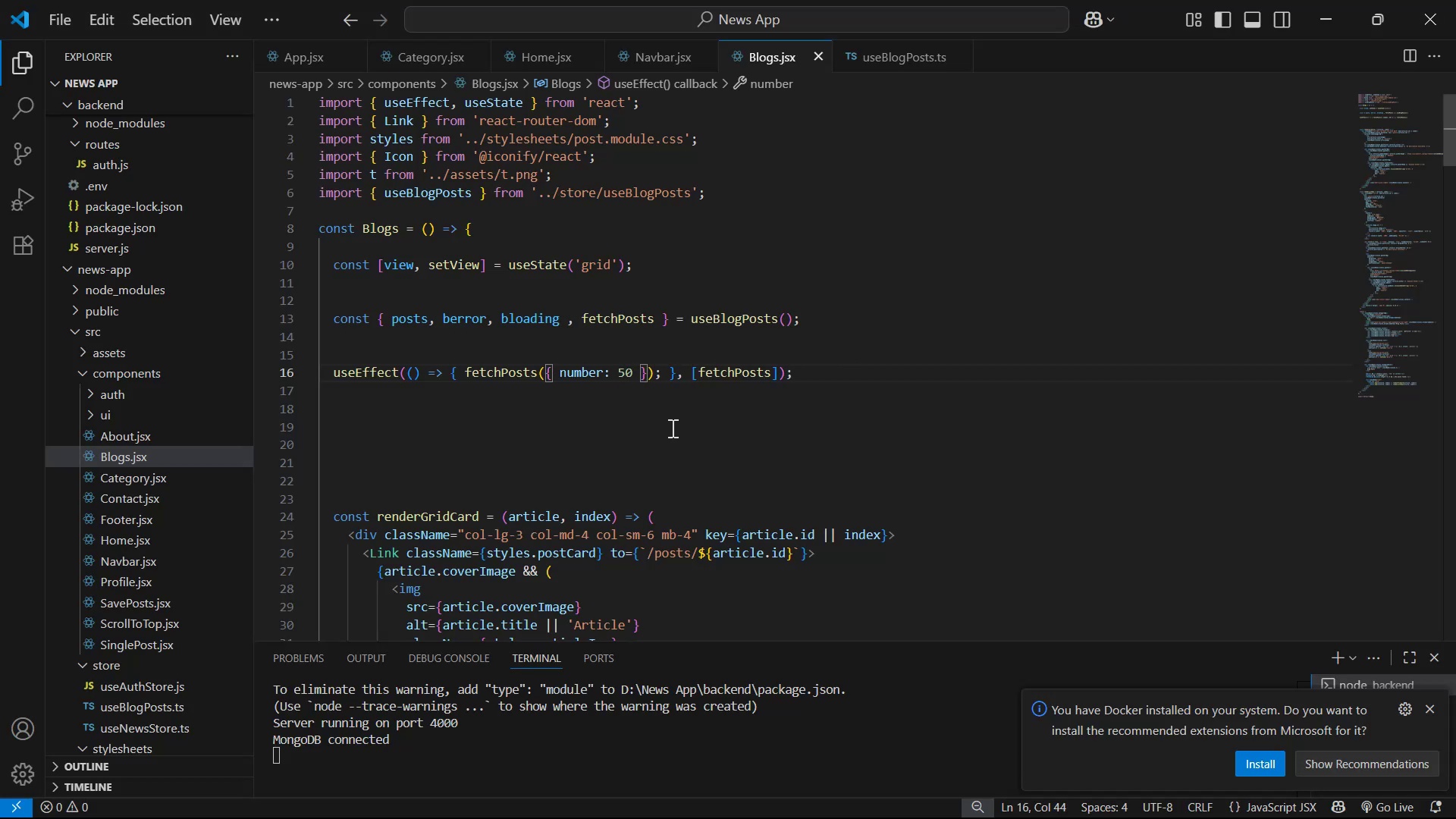 
key(ArrowLeft)
 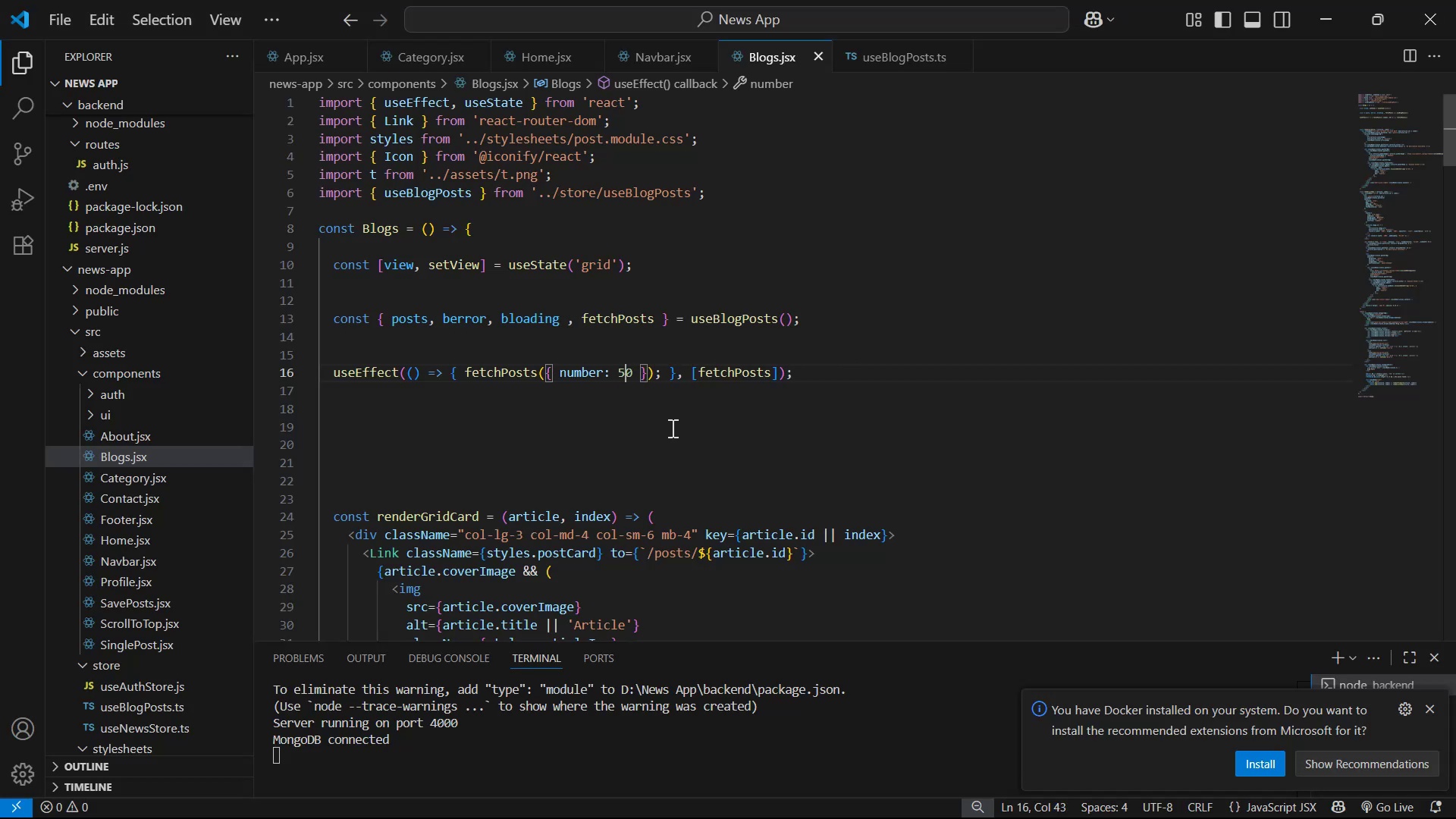 
key(Backspace)
type(10)
 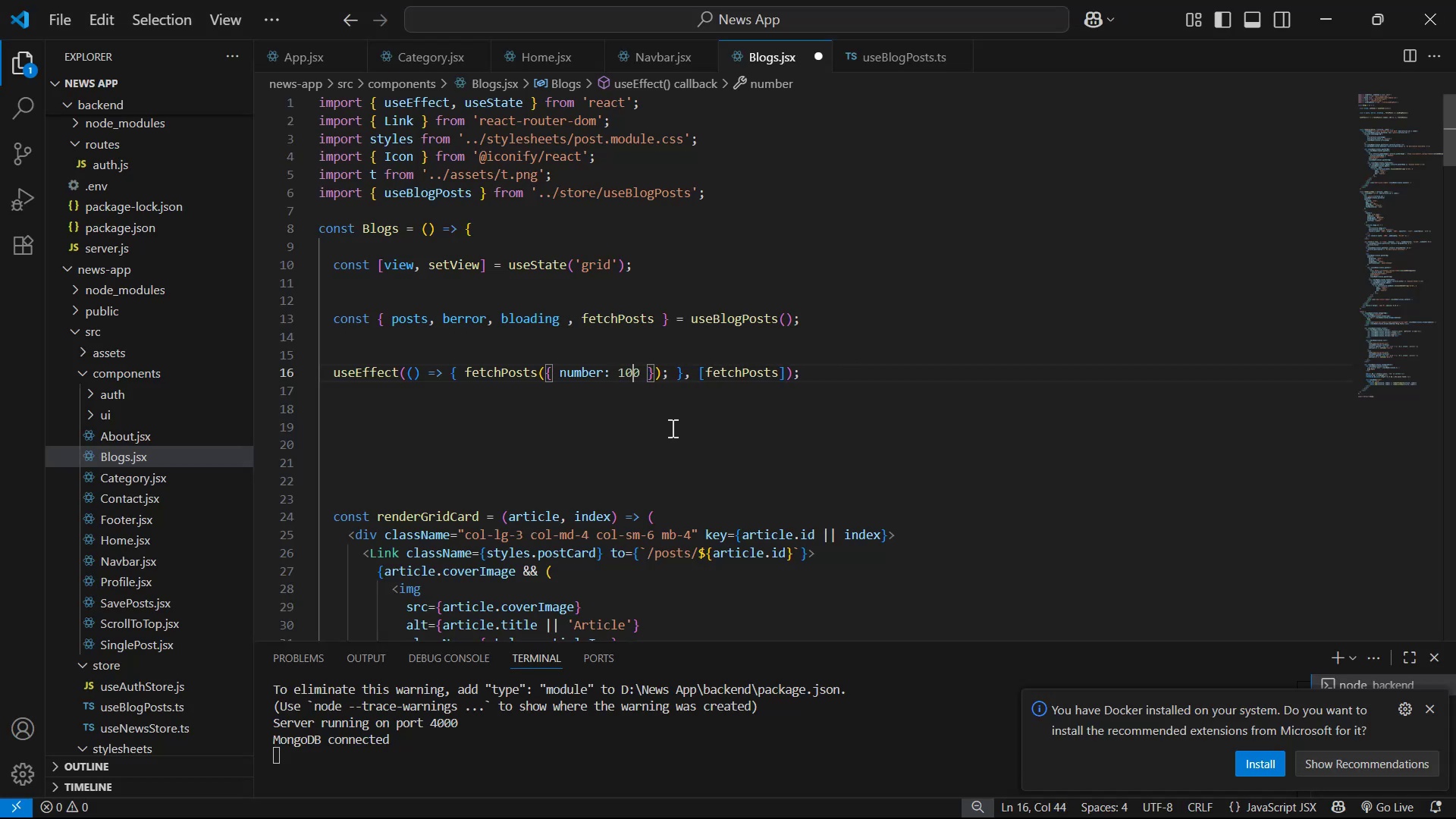 
key(Control+S)
 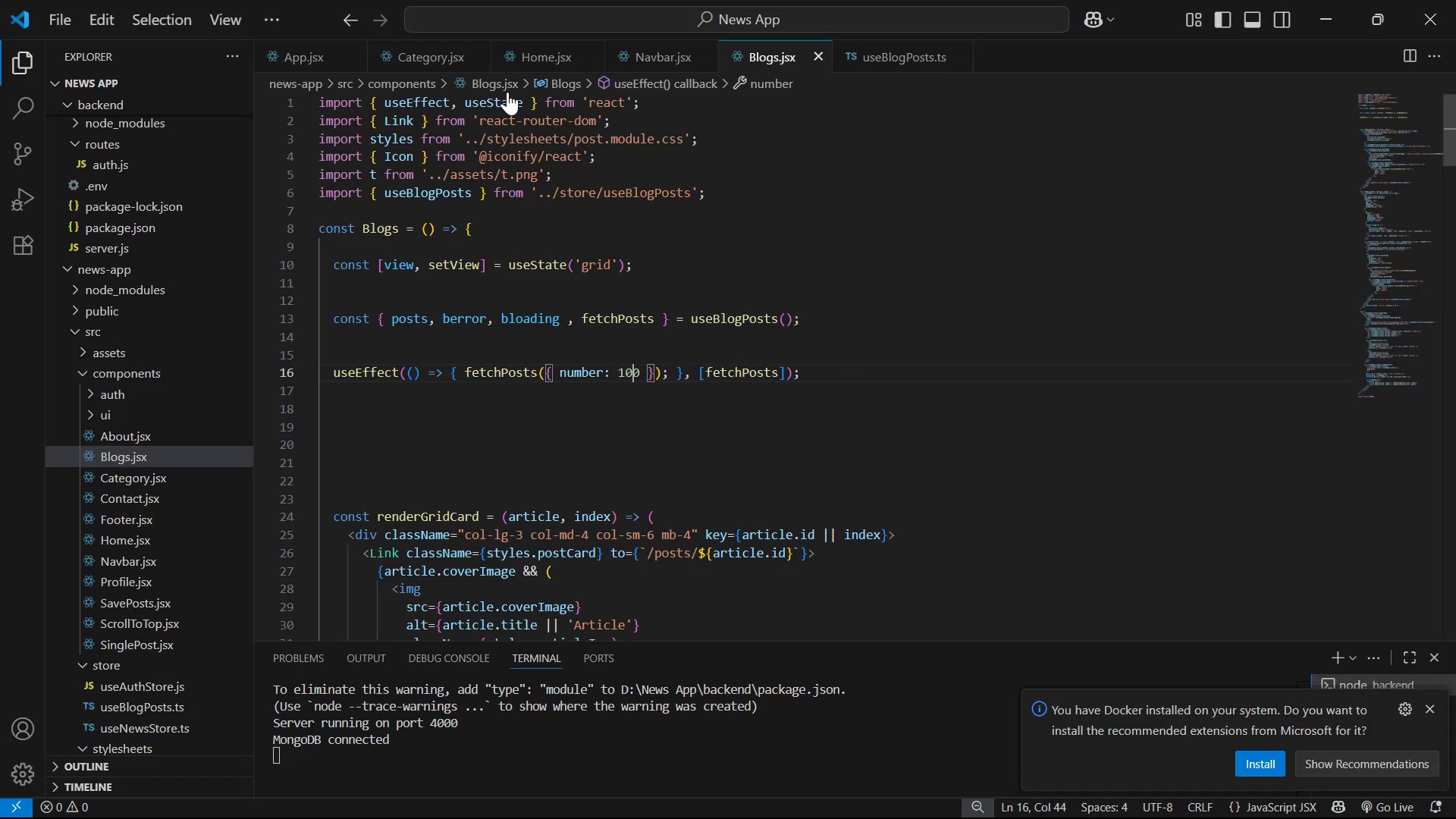 
left_click([527, 61])
 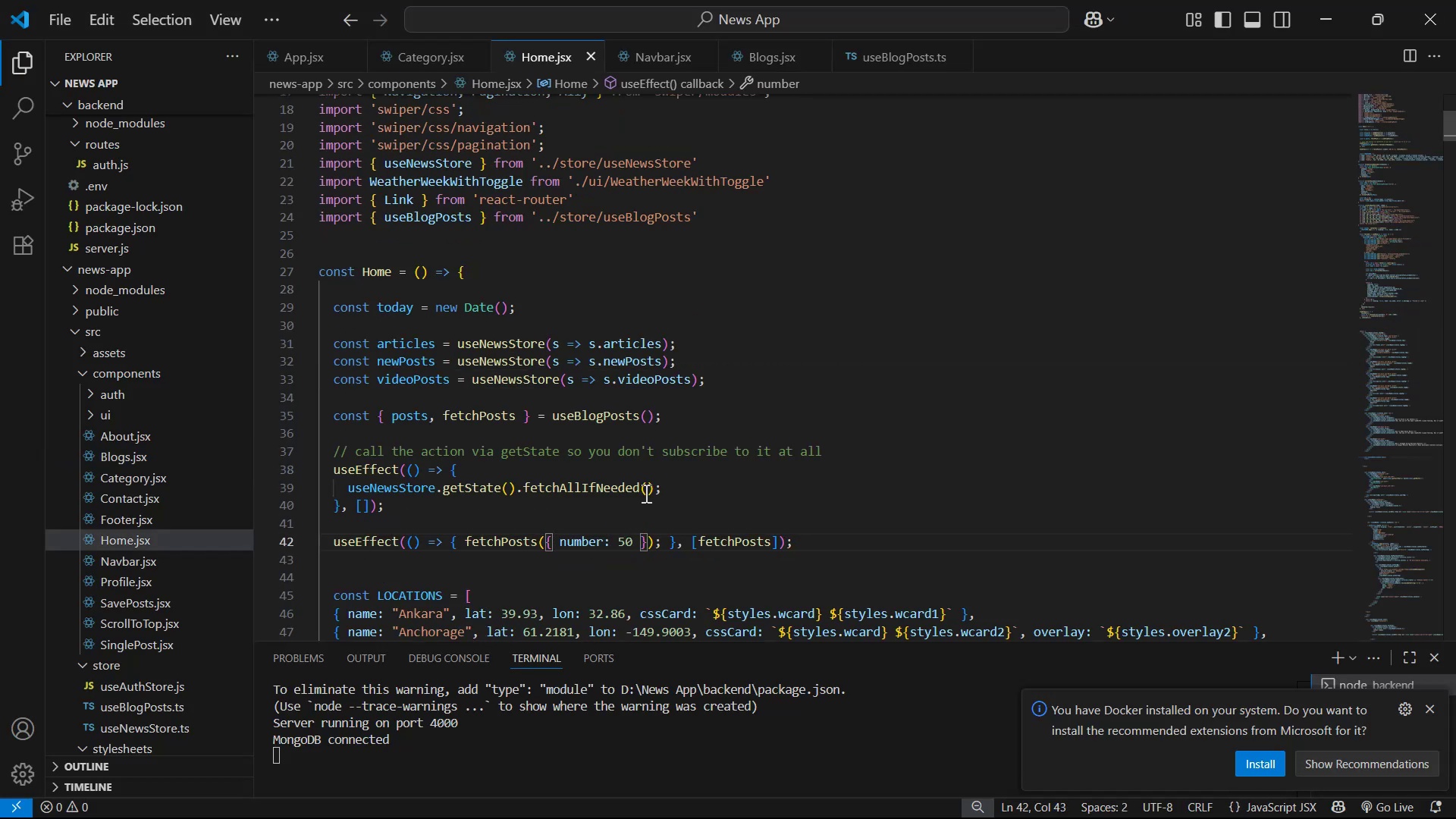 
key(Backspace)
type(10)
 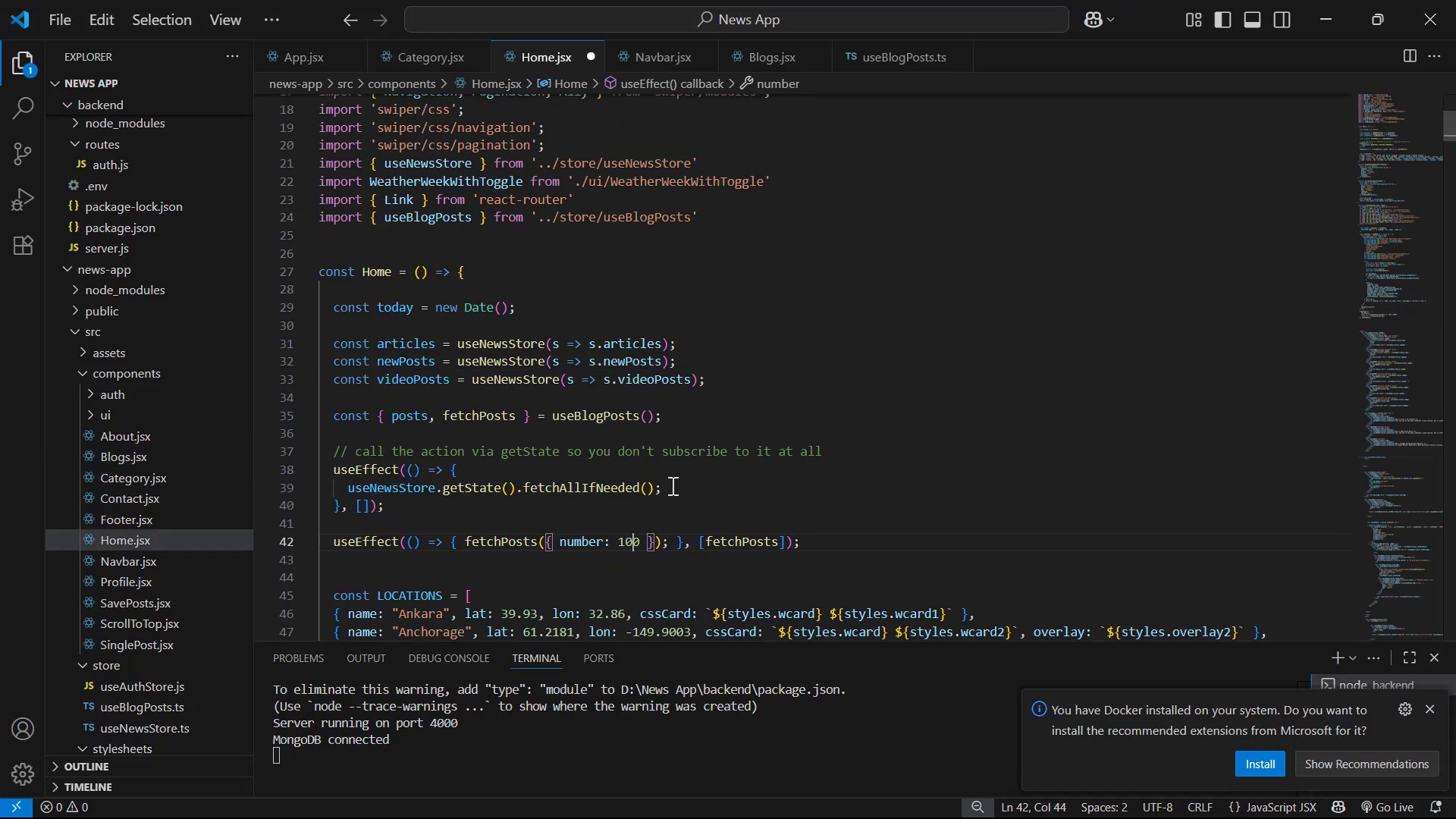 
key(Control+S)
 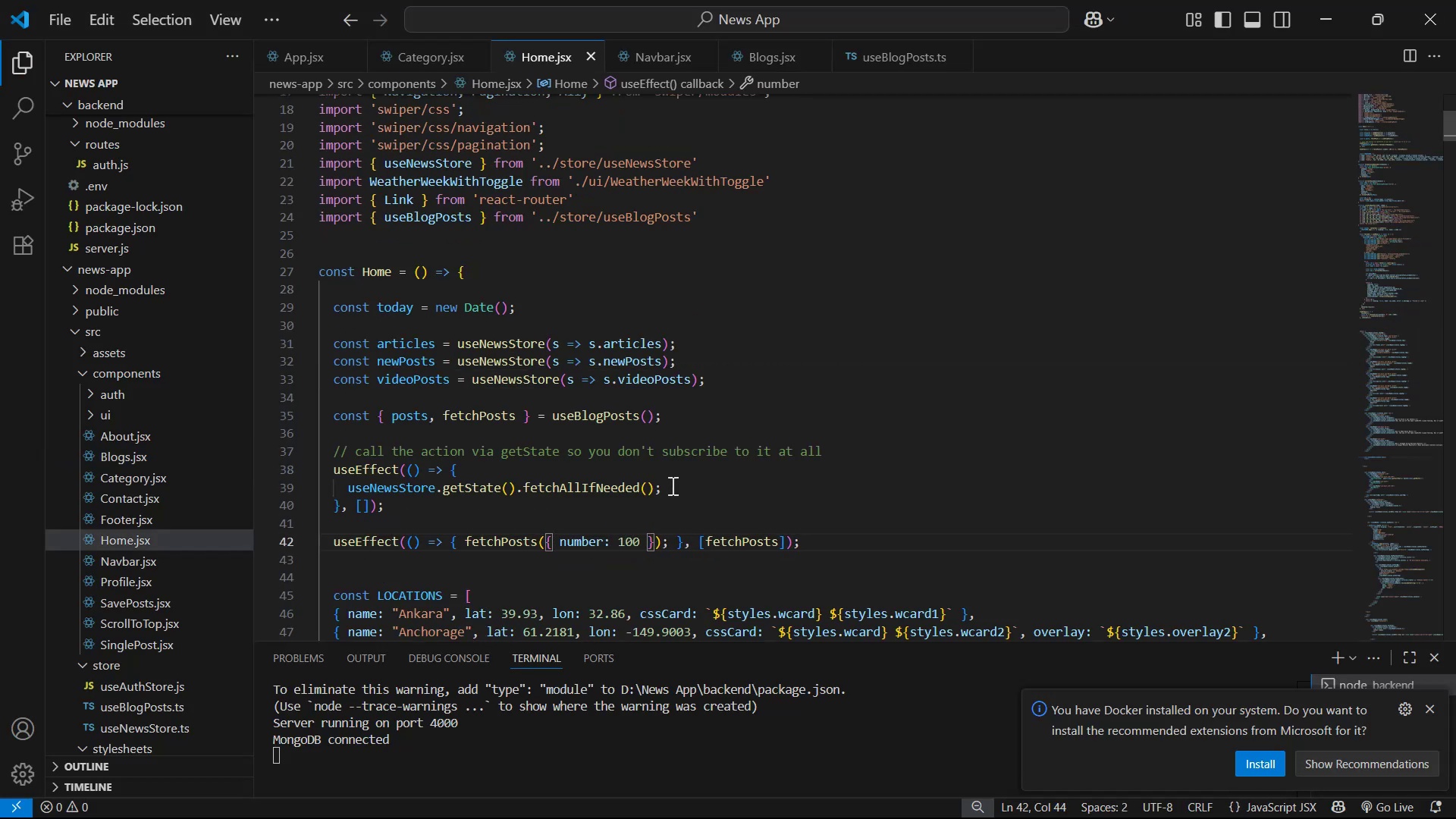 
key(Alt+AltLeft)
 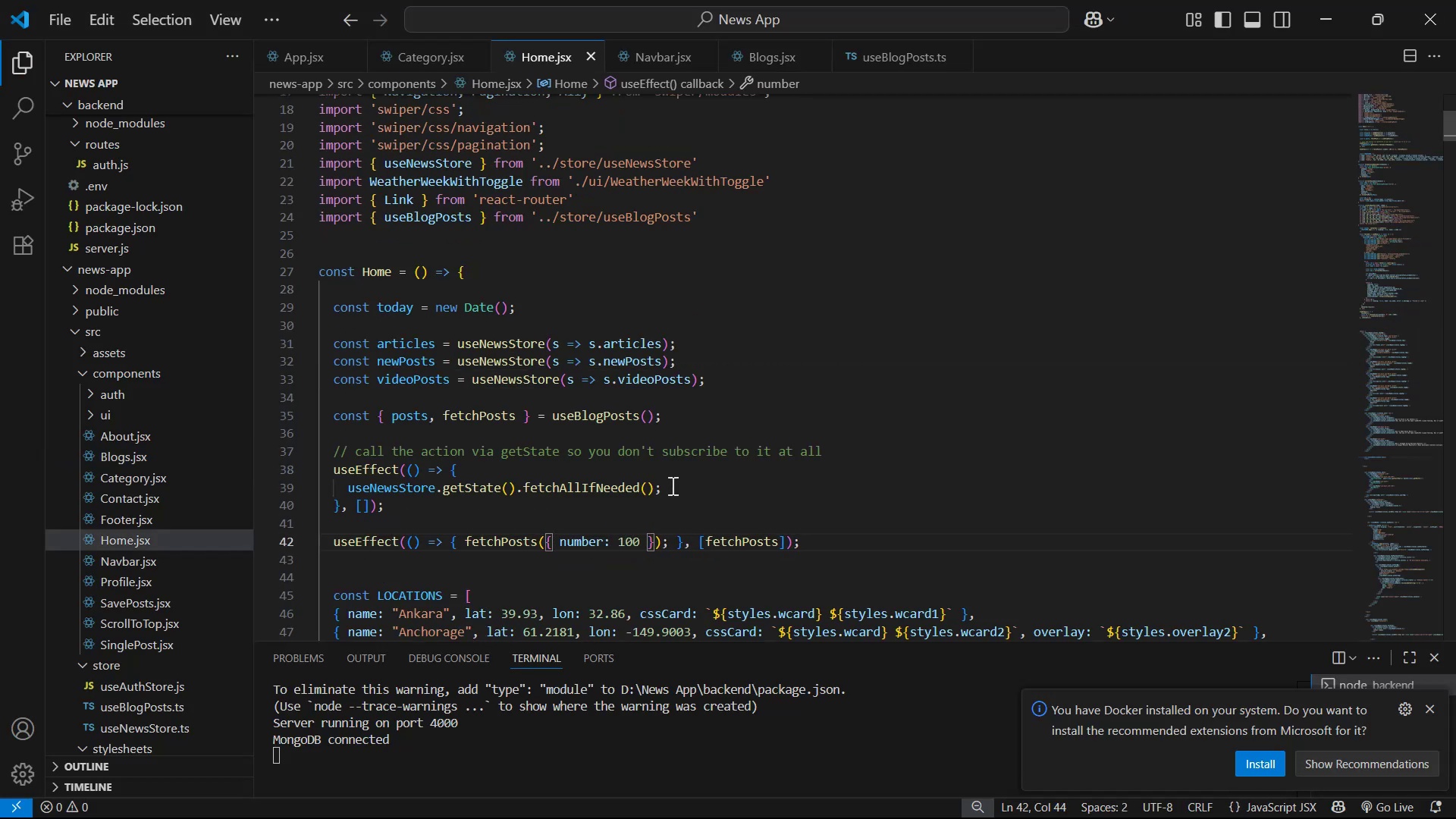 
key(Alt+Tab)
 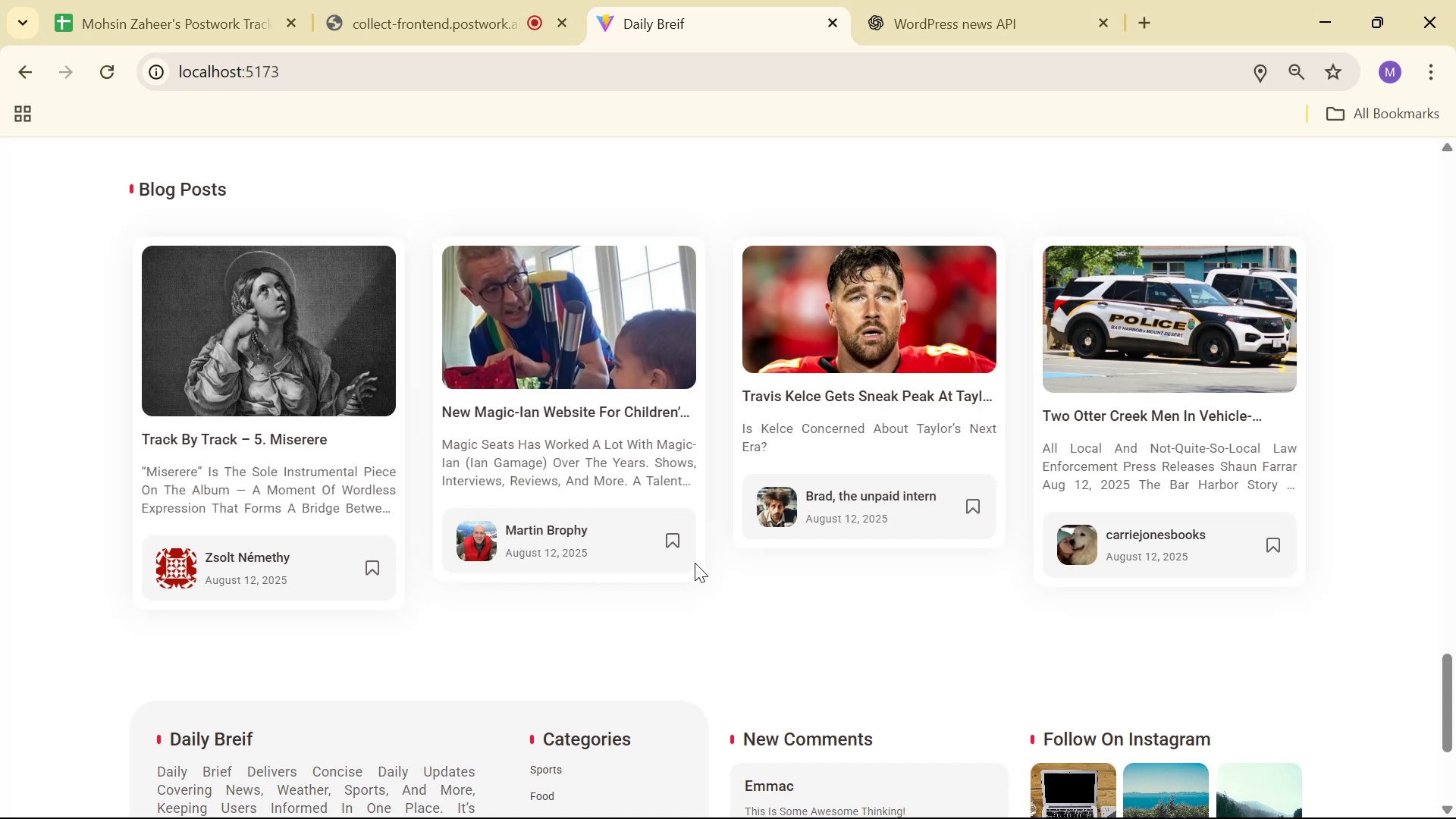 
right_click([779, 622])
 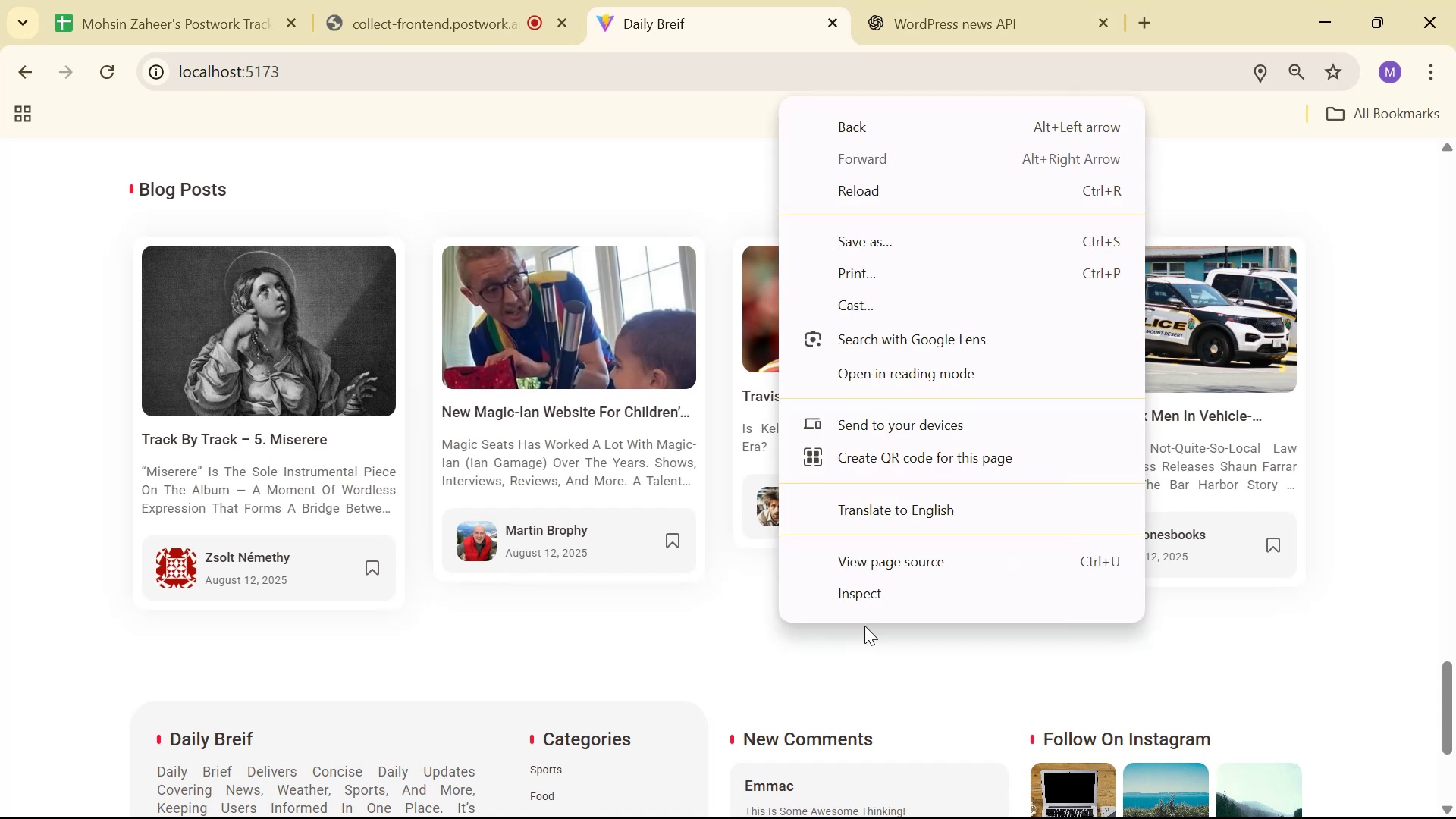 
left_click([883, 601])
 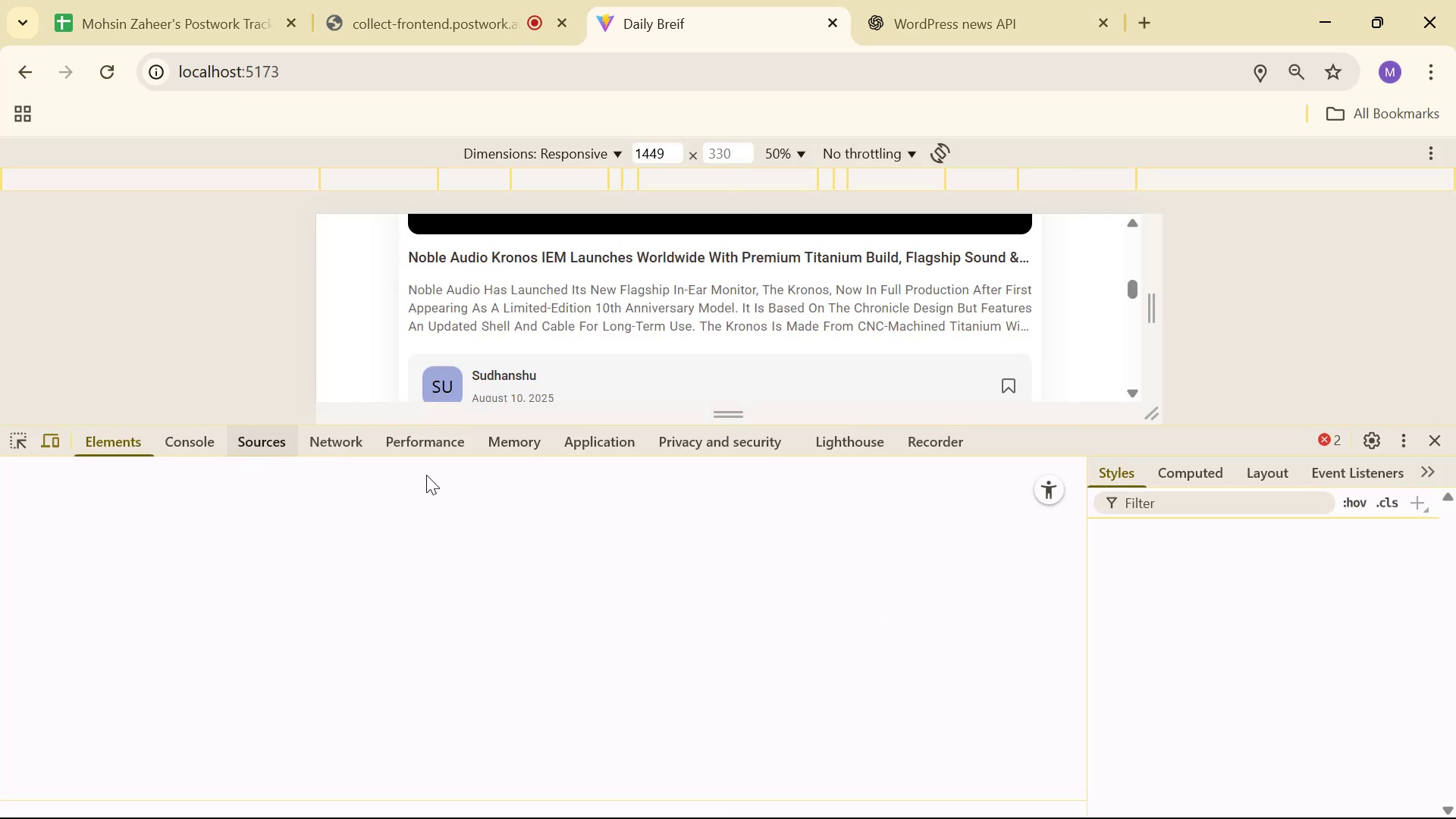 
left_click([588, 441])
 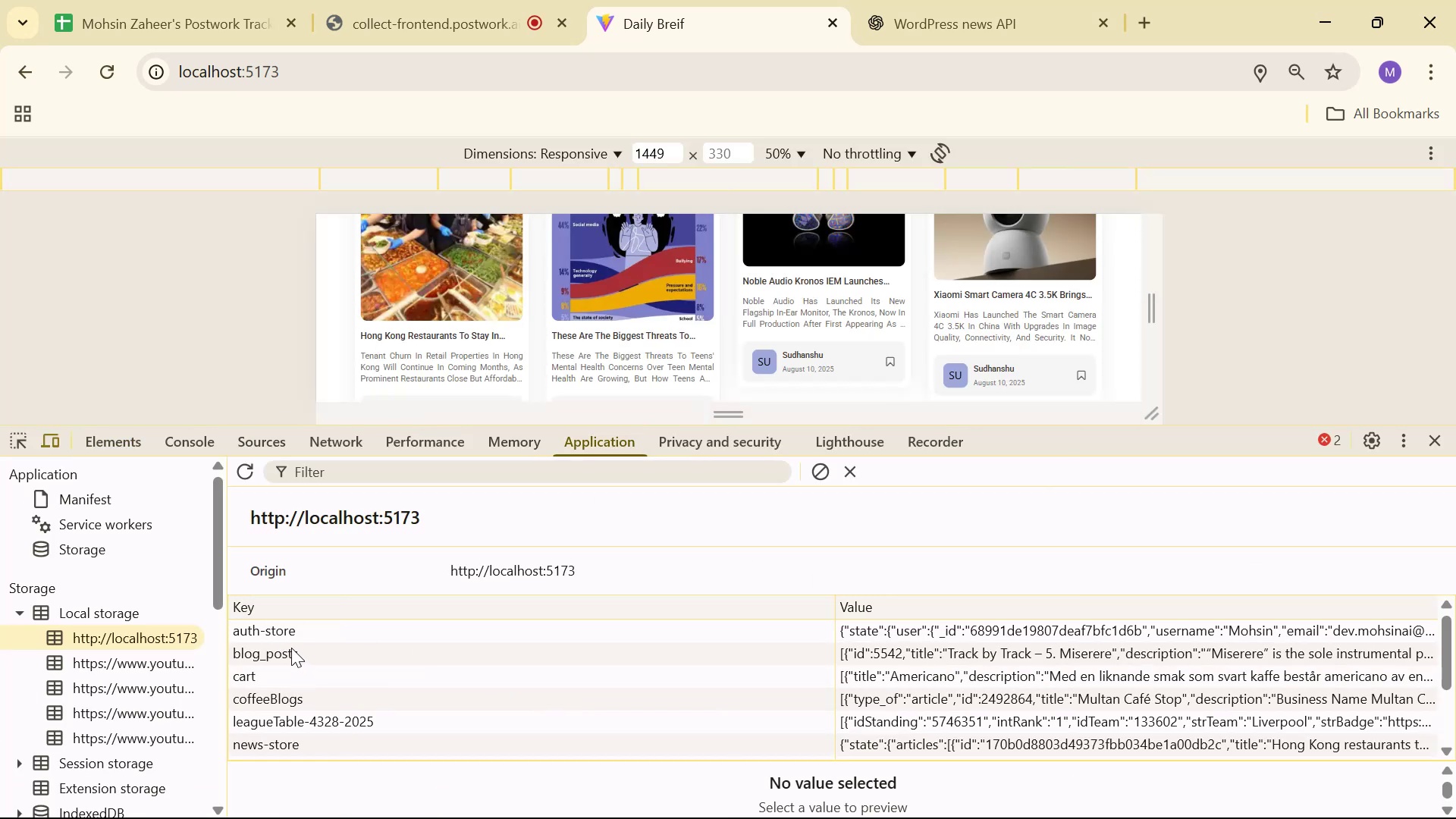 
right_click([291, 648])
 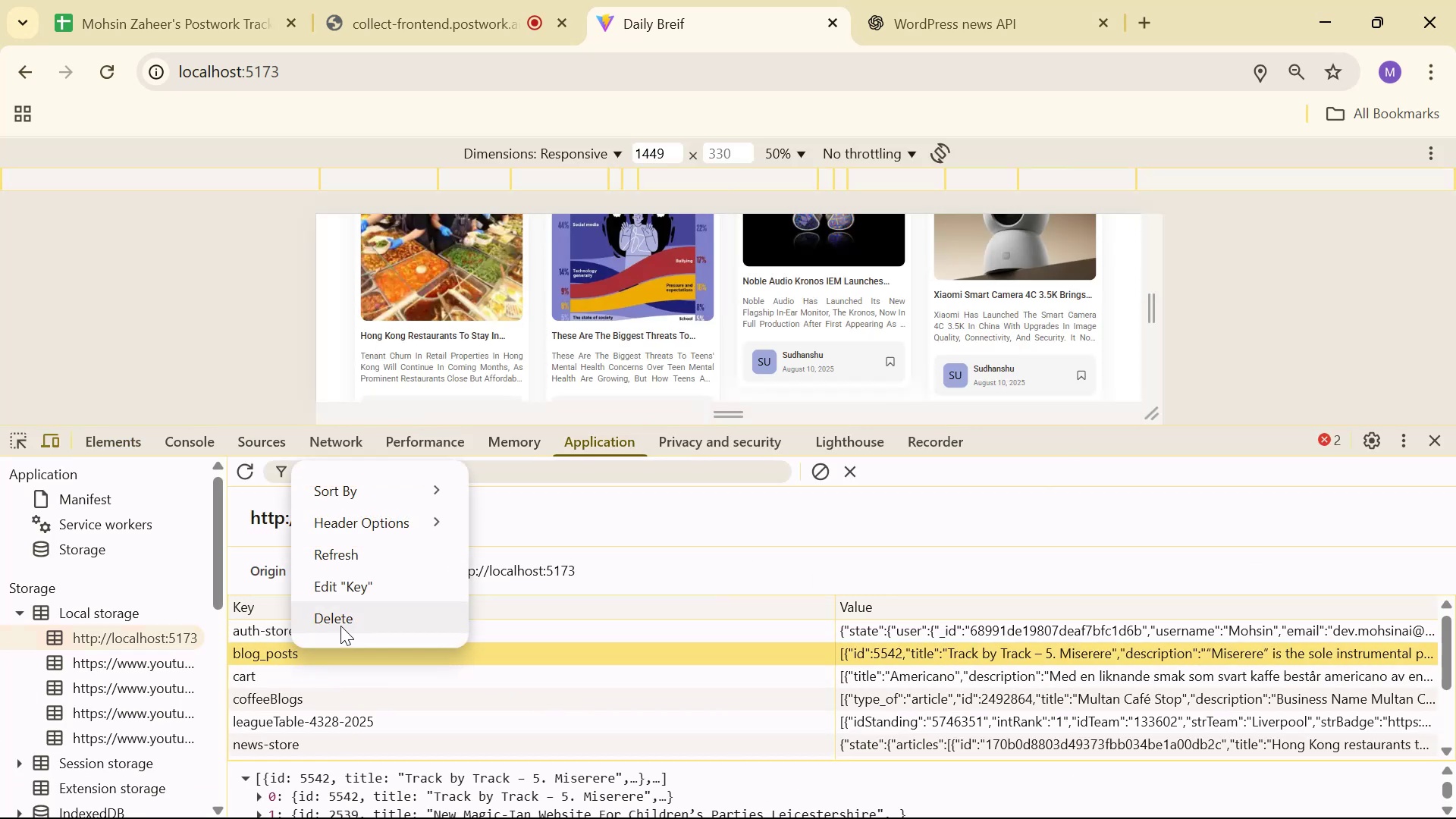 
left_click([344, 623])
 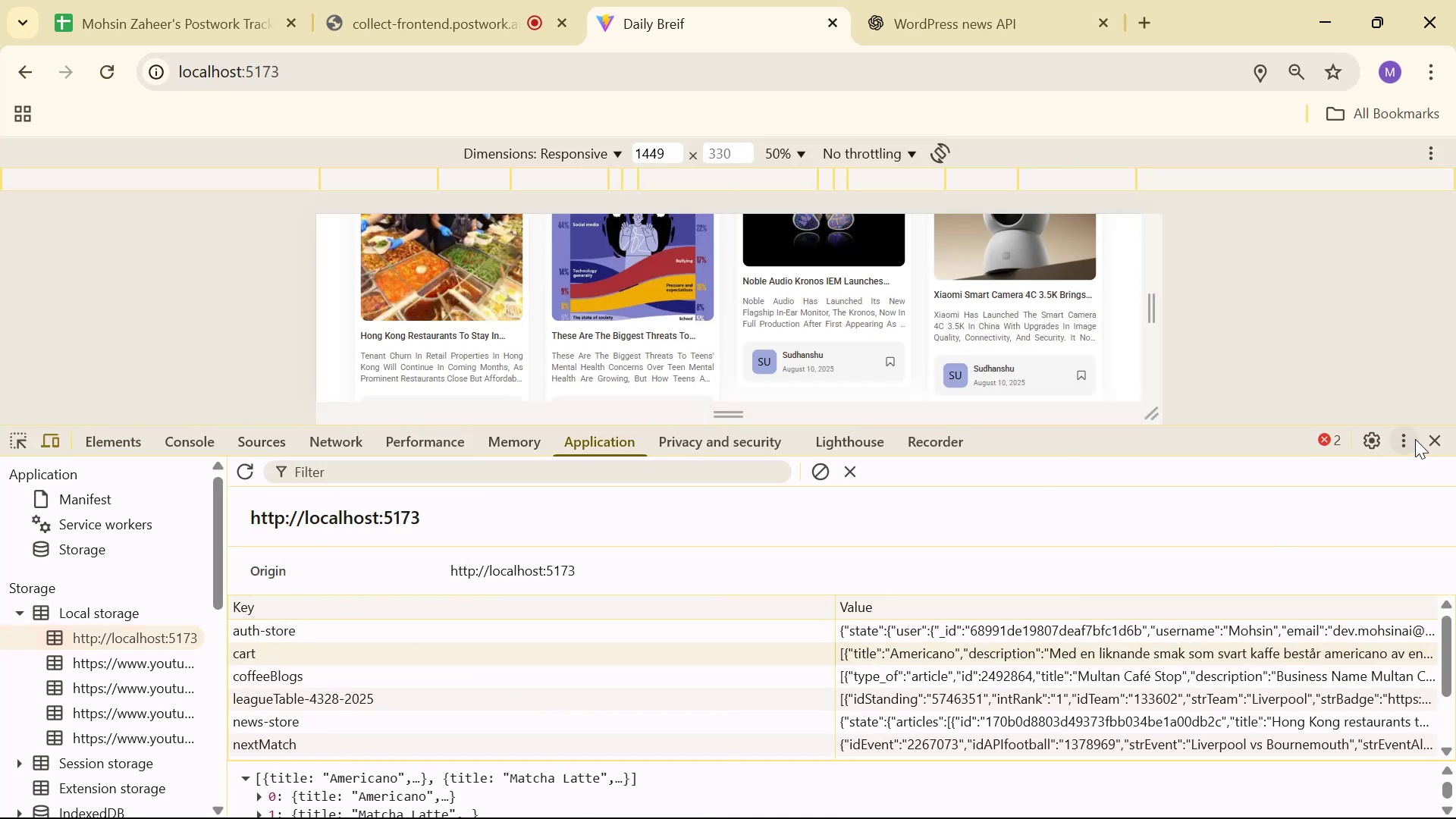 
left_click([1442, 438])
 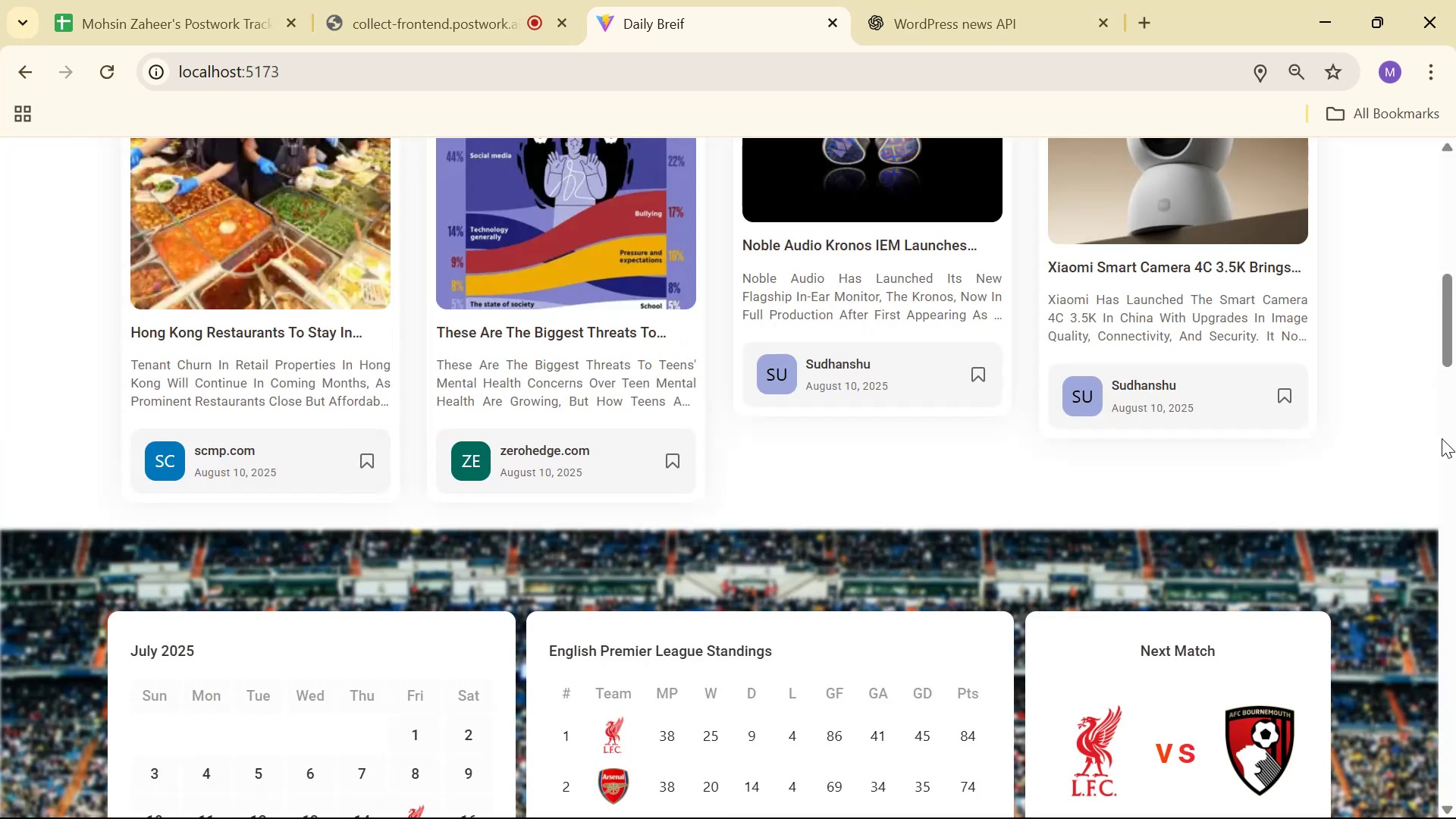 
key(Control+ControlLeft)
 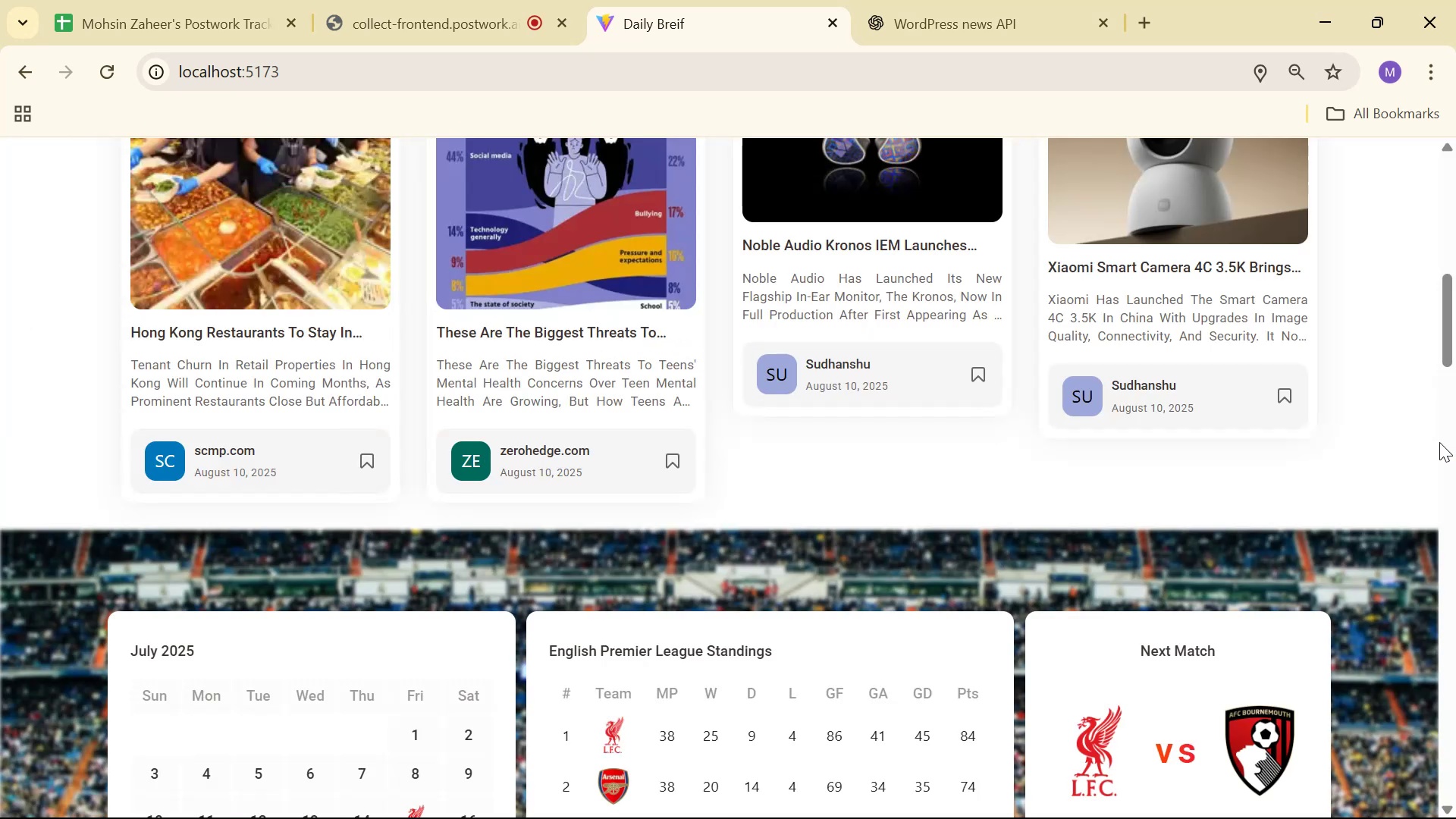 
key(Control+Shift+R)
 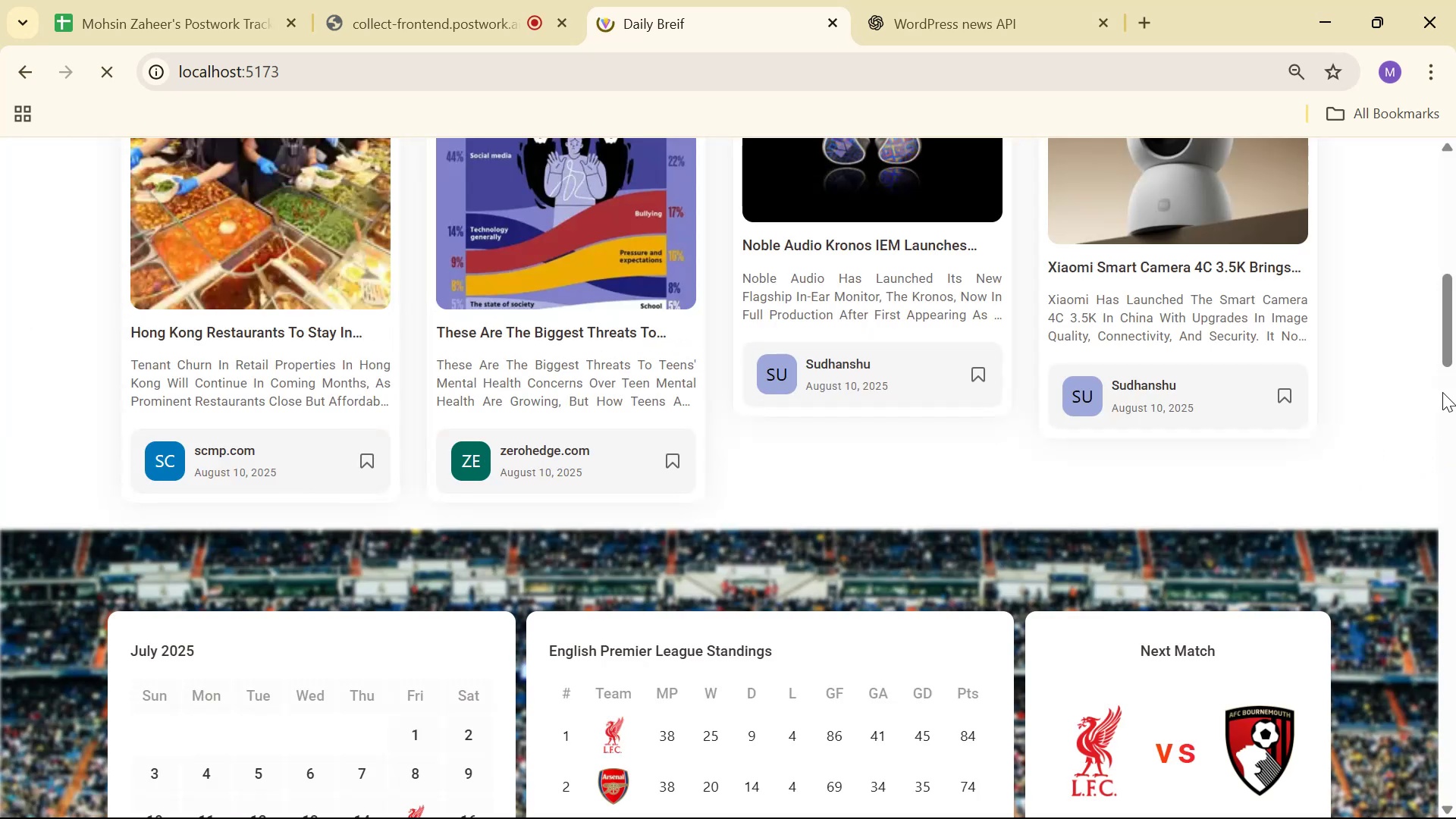 
left_click_drag(start_coordinate=[1455, 303], to_coordinate=[1455, 795])
 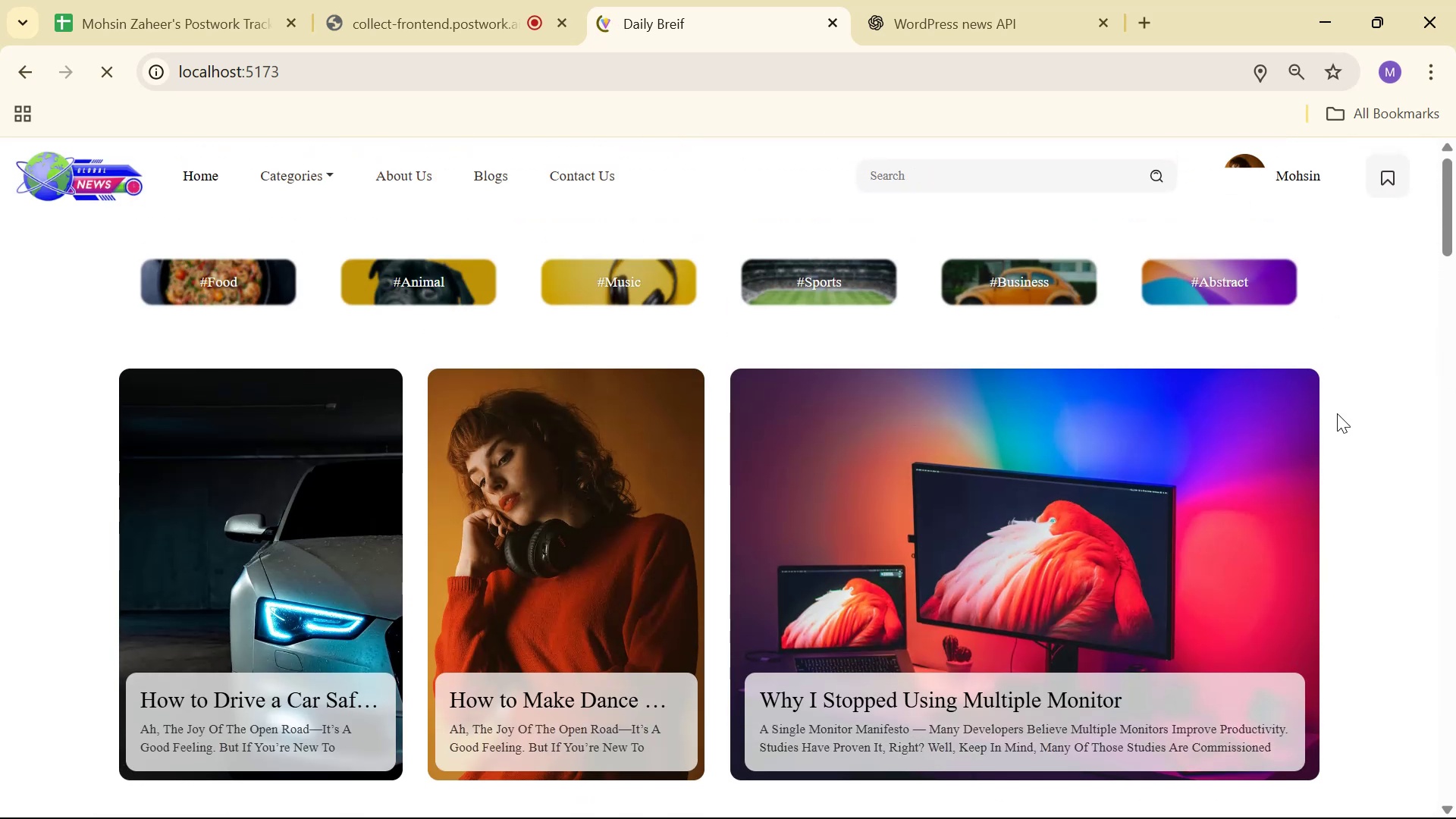 
scroll: coordinate [1395, 376], scroll_direction: down, amount: 32.0
 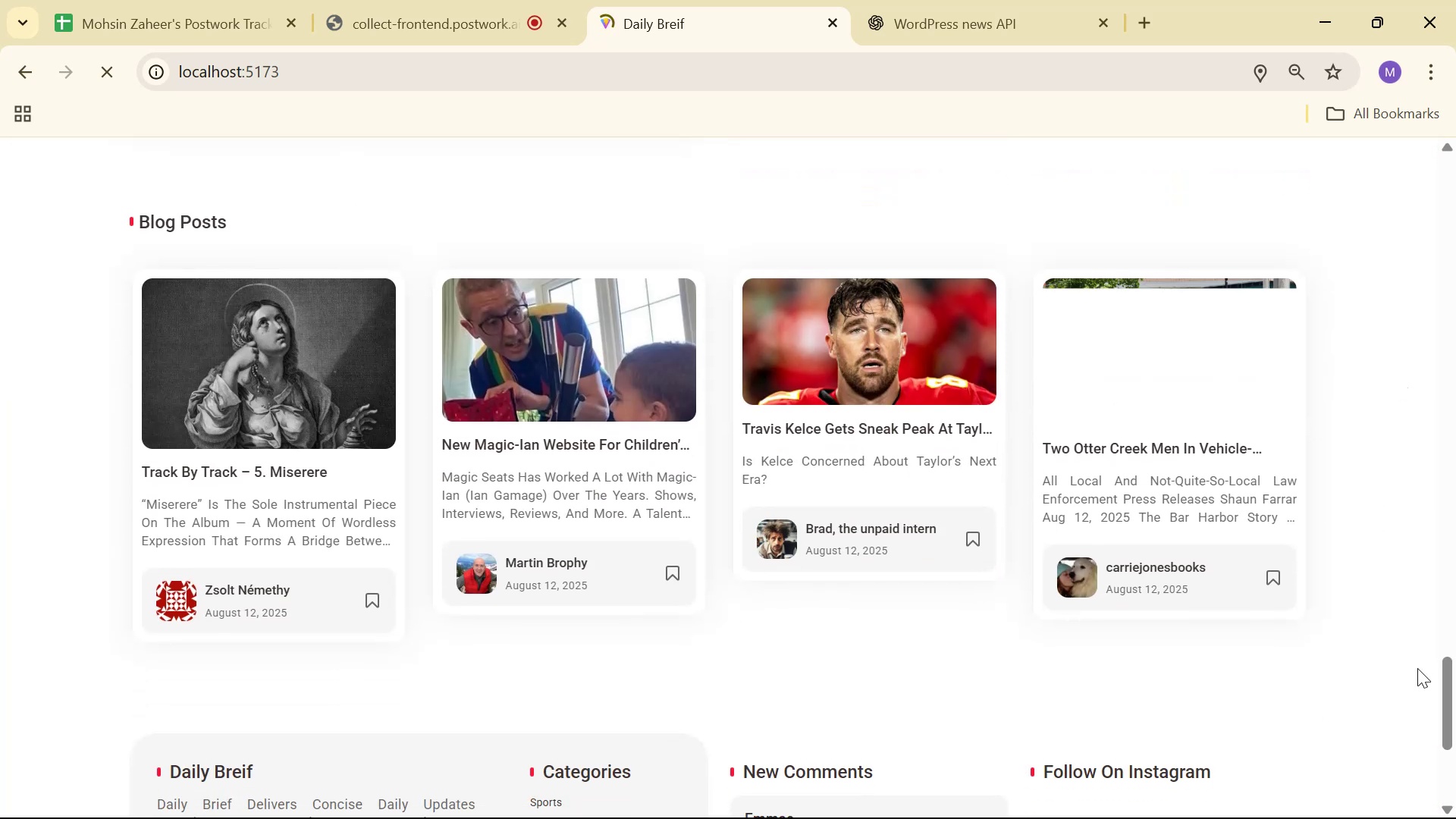 
left_click_drag(start_coordinate=[1449, 689], to_coordinate=[1455, 56])
 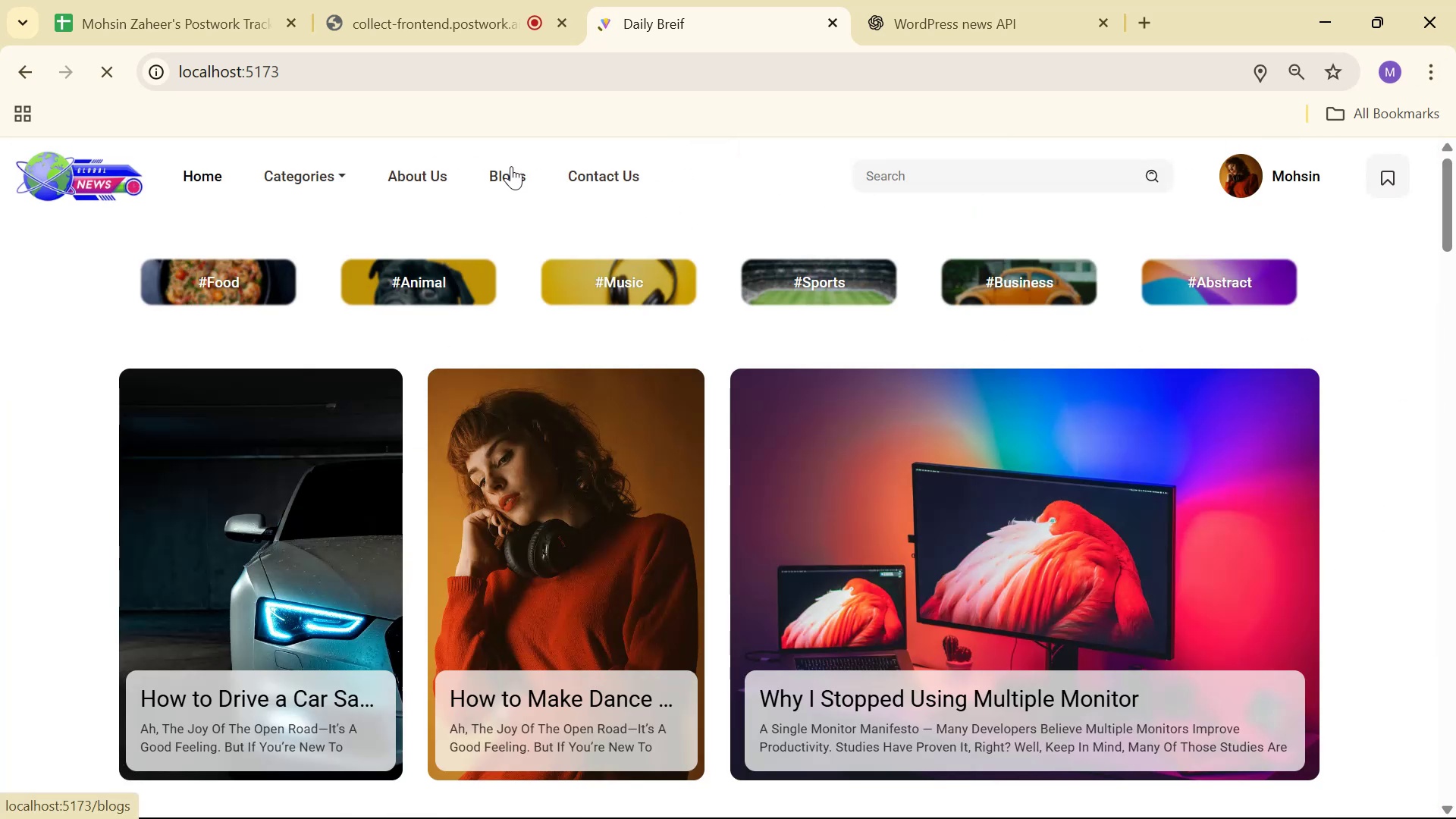 
left_click([515, 170])
 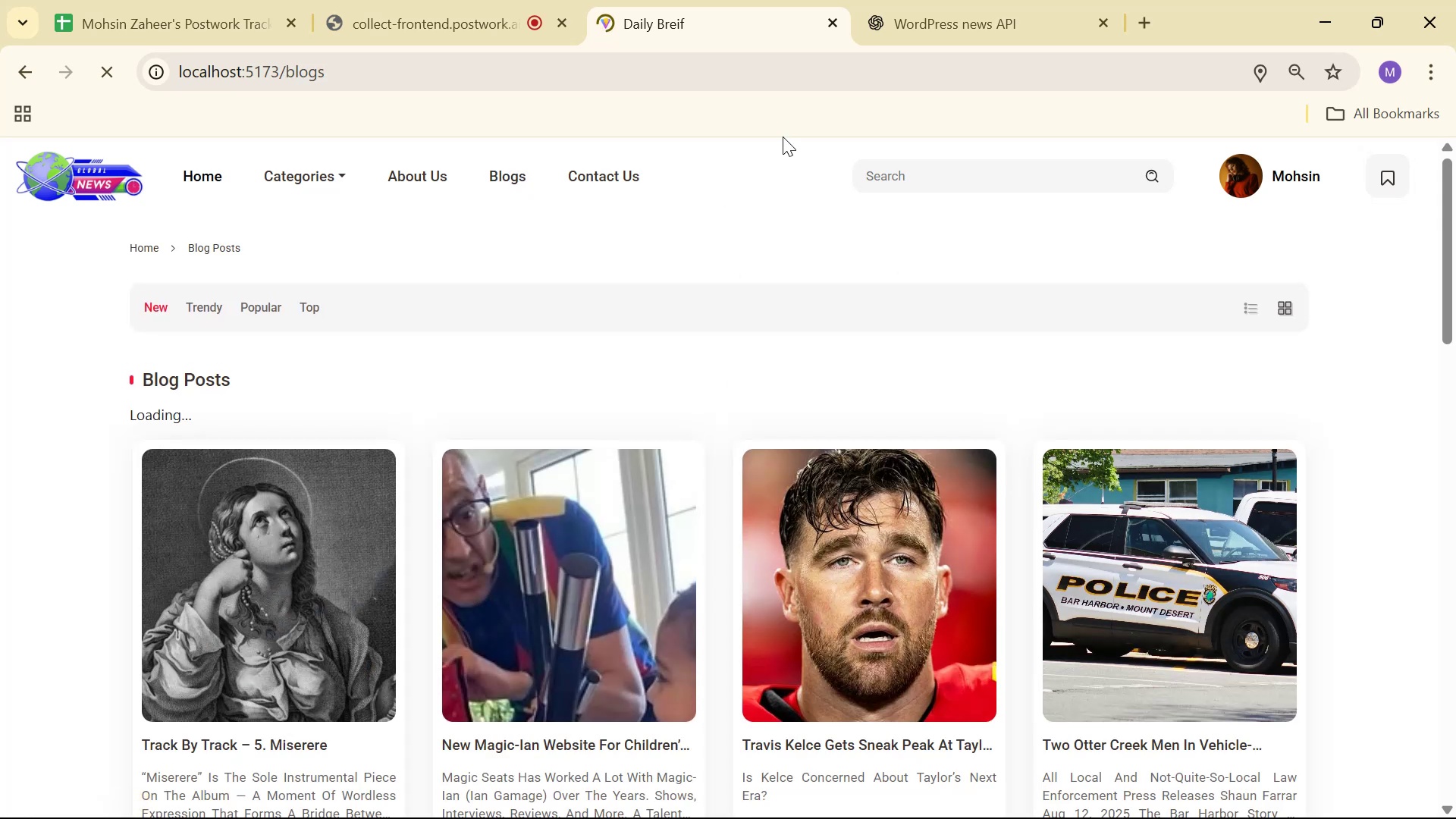 
scroll: coordinate [1282, 240], scroll_direction: down, amount: 15.0
 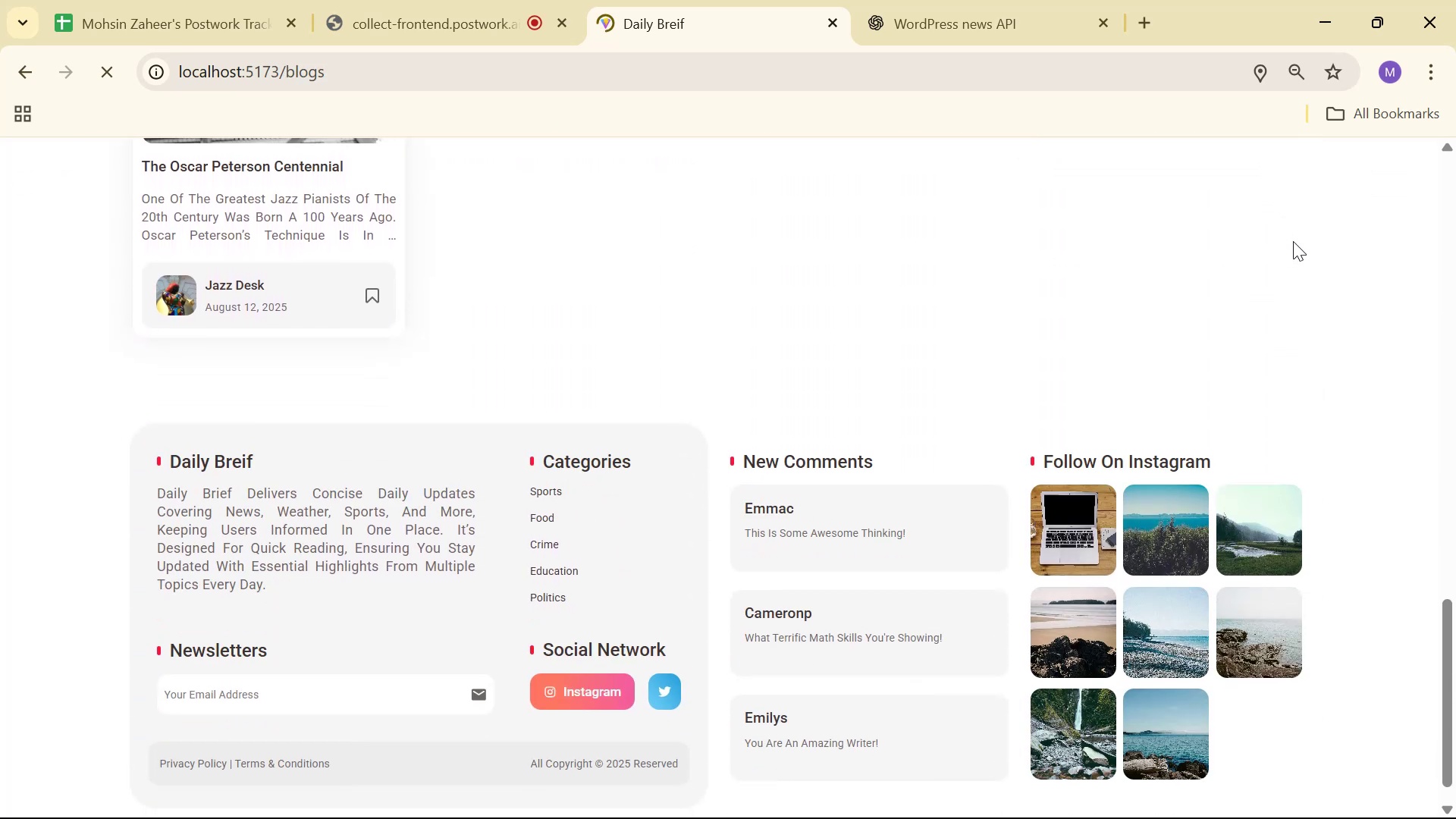 
scroll: coordinate [1320, 255], scroll_direction: up, amount: 21.0
 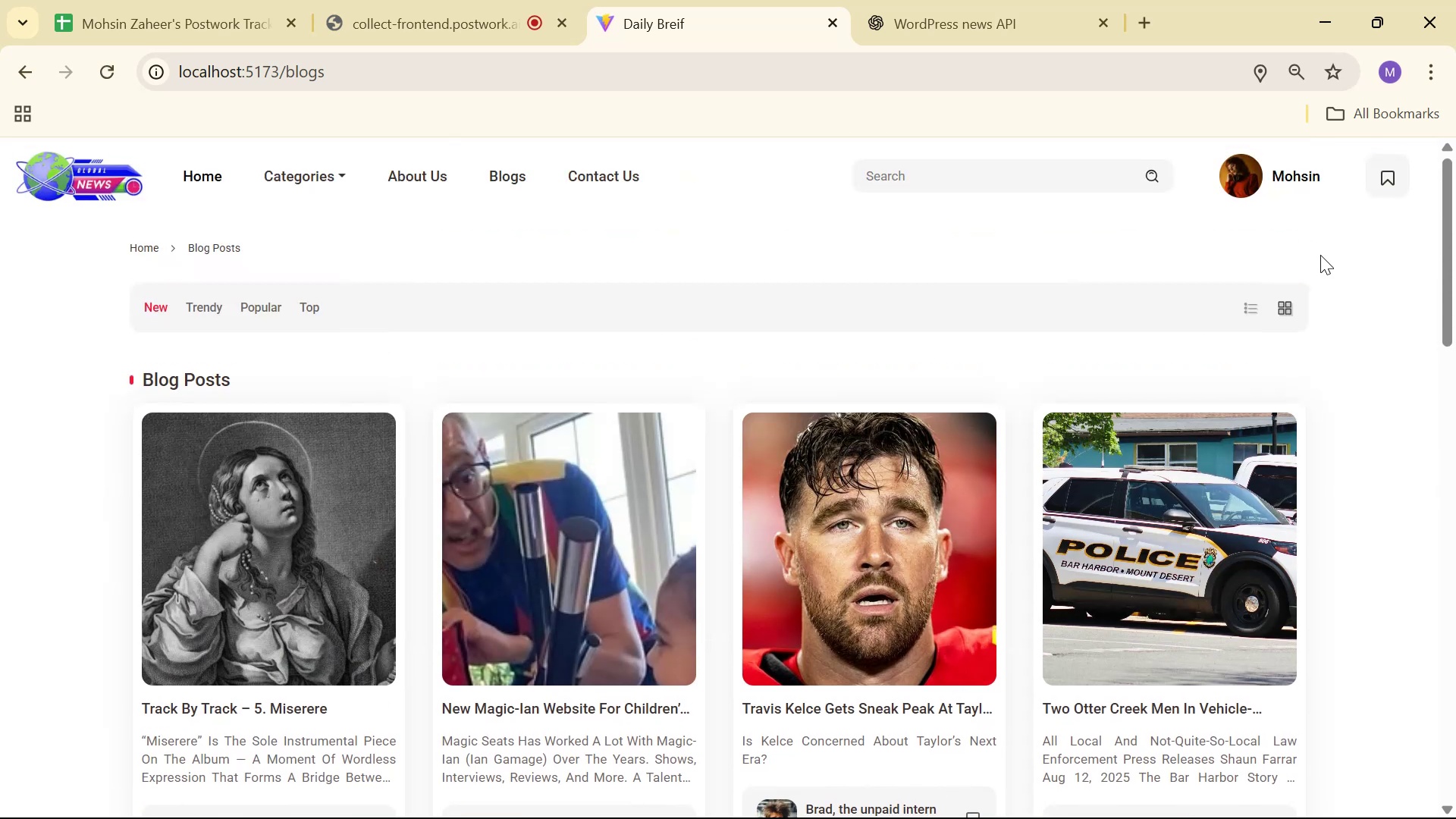 
key(Control+Shift+ShiftLeft)
 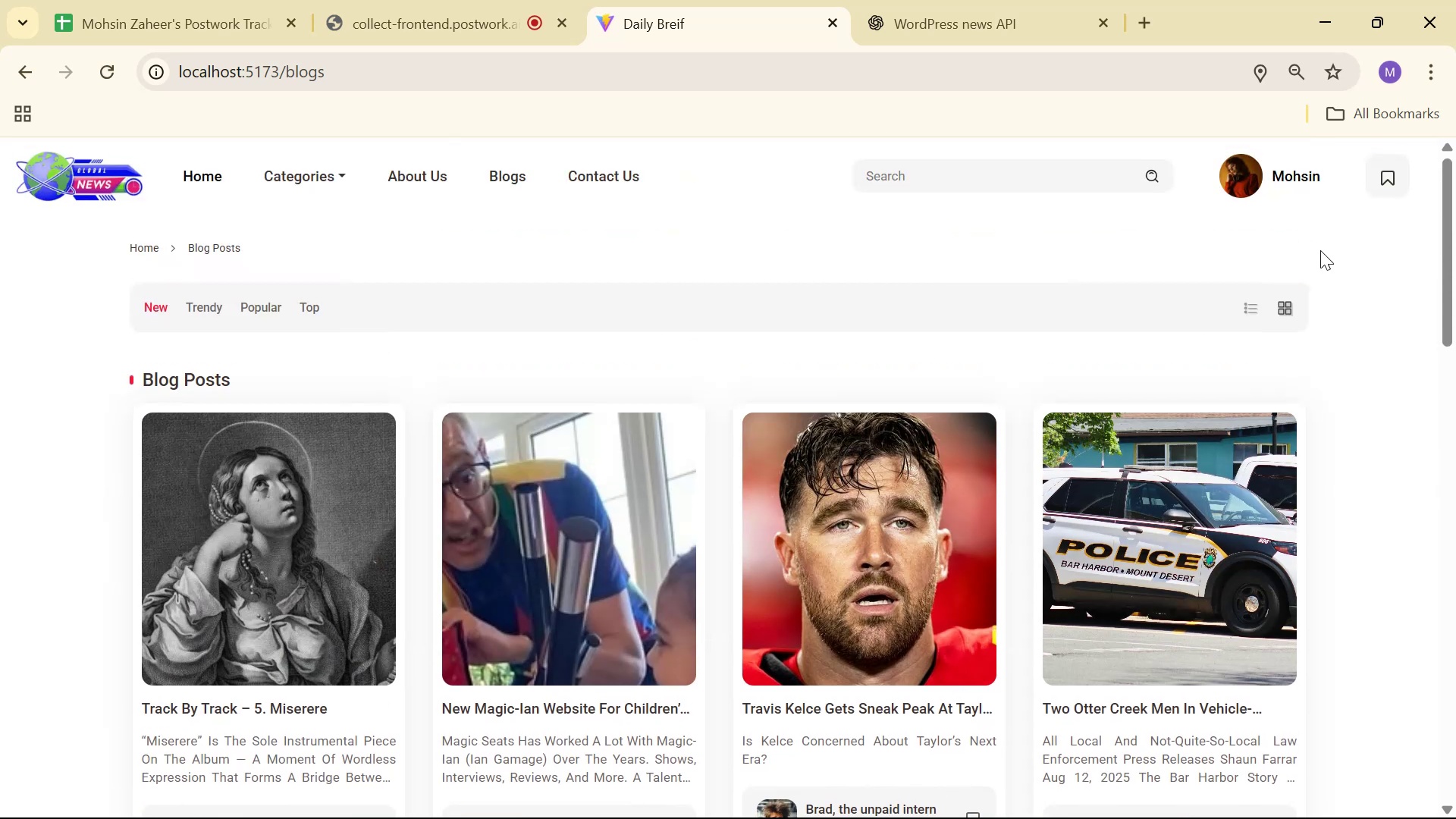 
key(Control+Shift+R)
 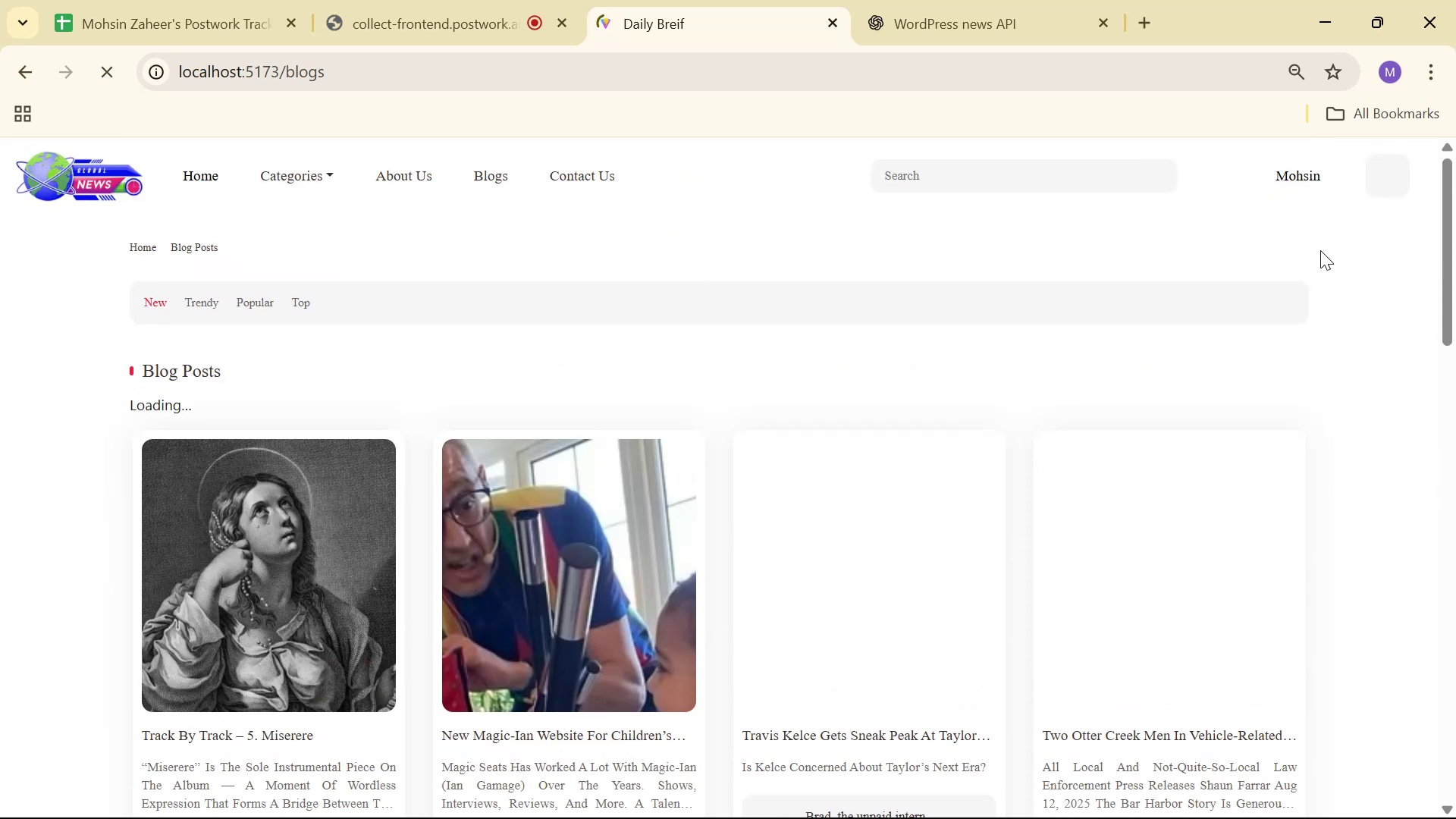 
scroll: coordinate [1309, 312], scroll_direction: down, amount: 13.0
 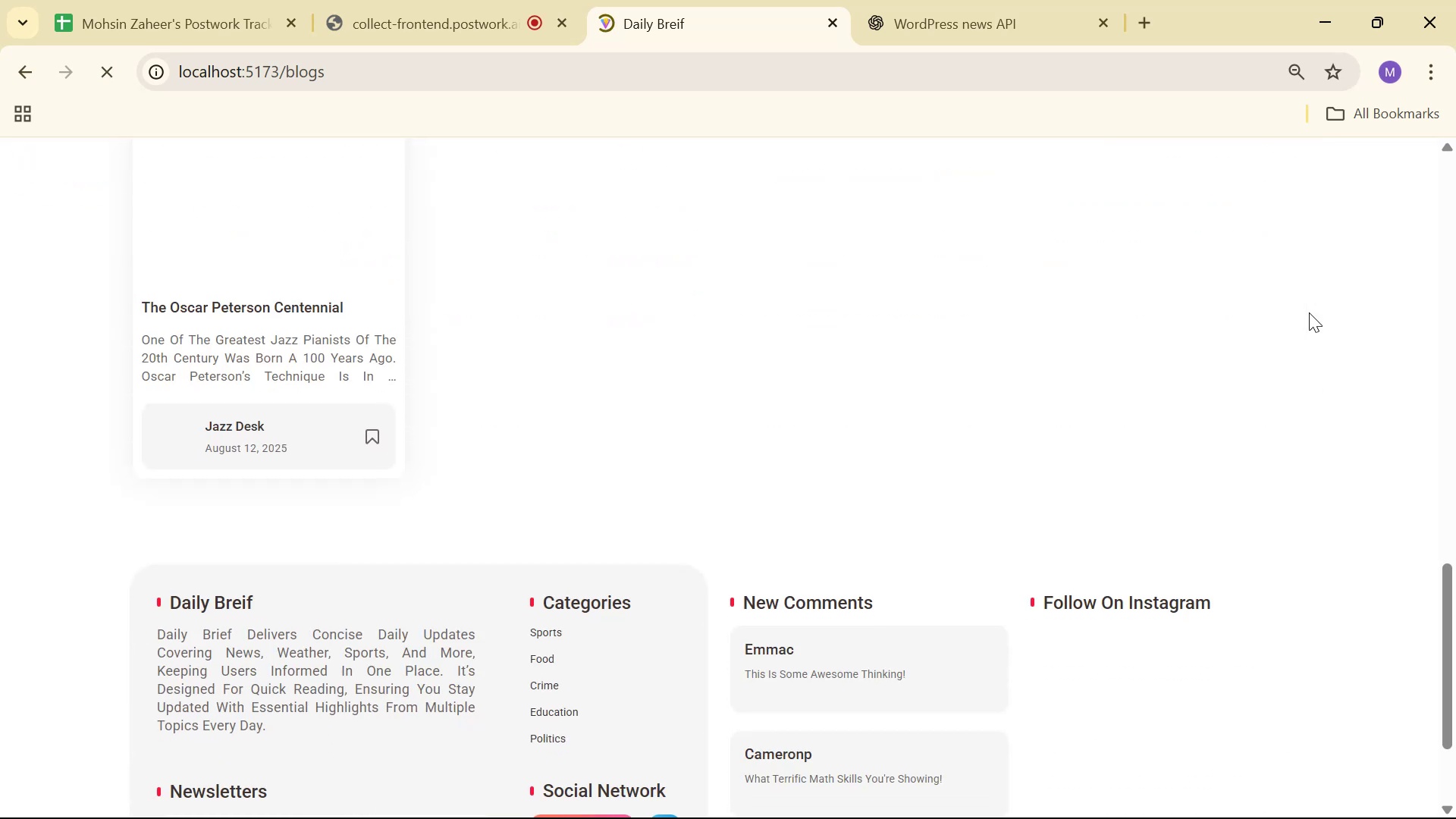 
scroll: coordinate [1309, 312], scroll_direction: up, amount: 1.0
 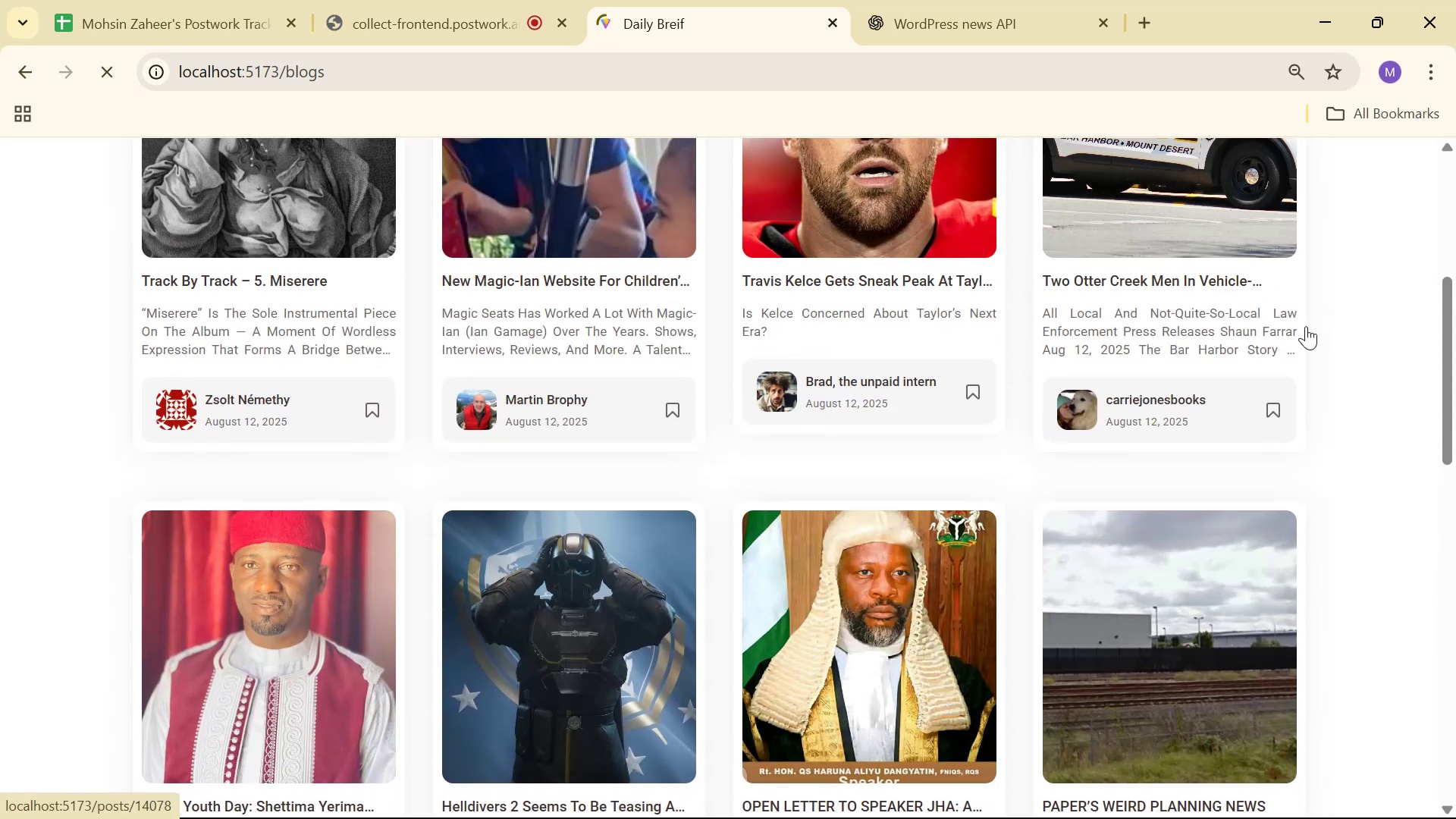 
wait(11.08)
 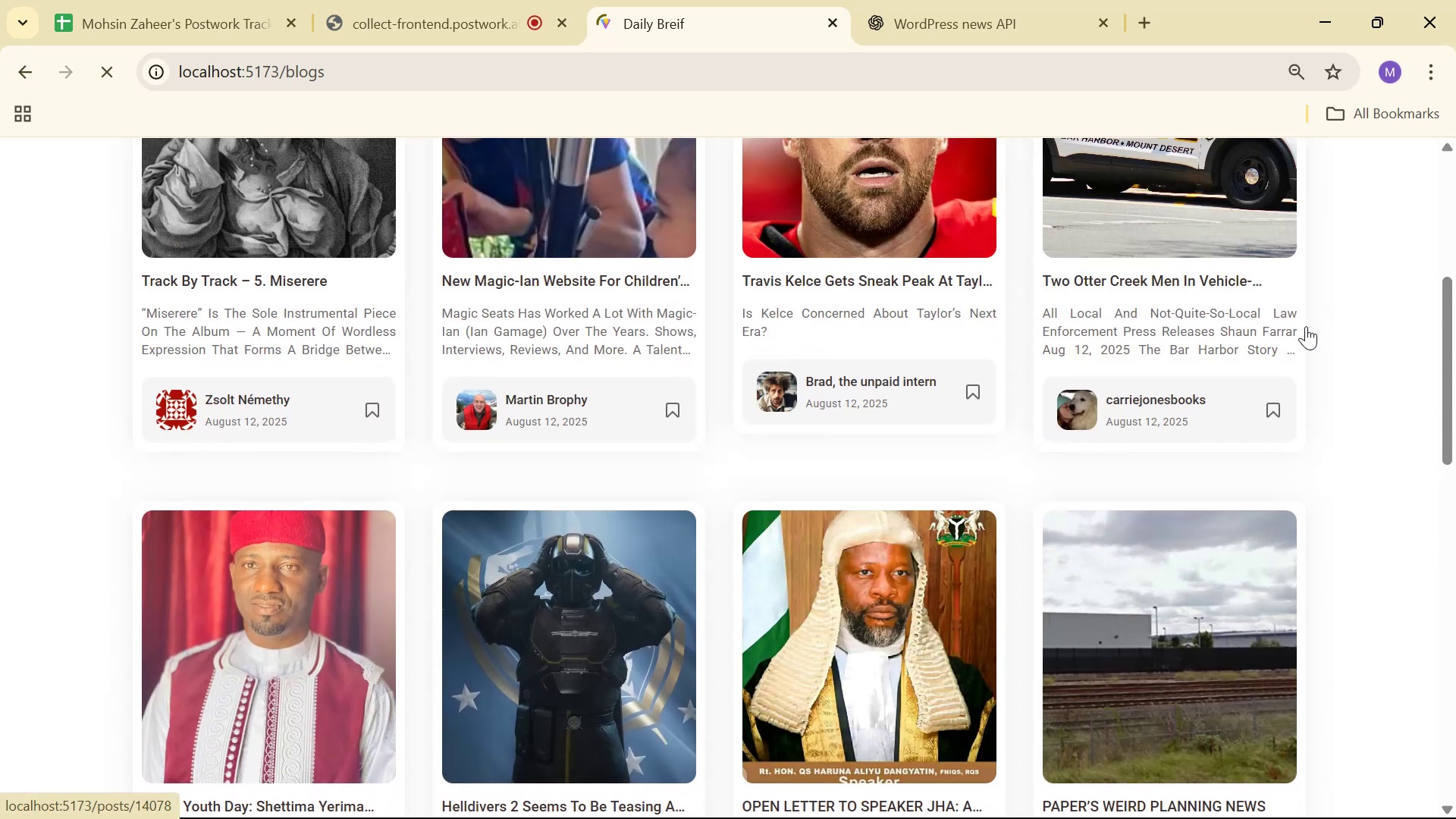 
key(Alt+AltLeft)
 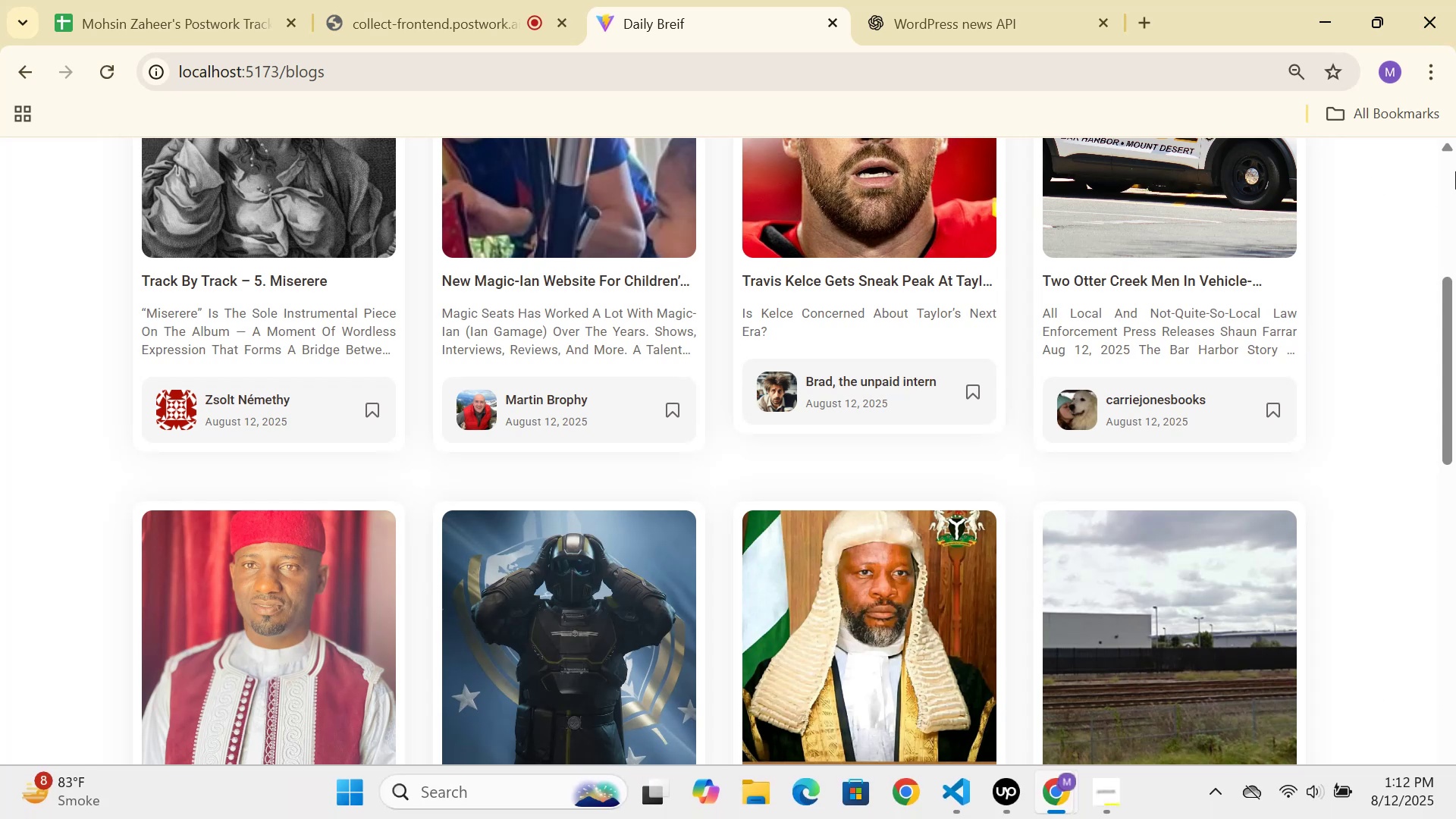 
key(Alt+Tab)
 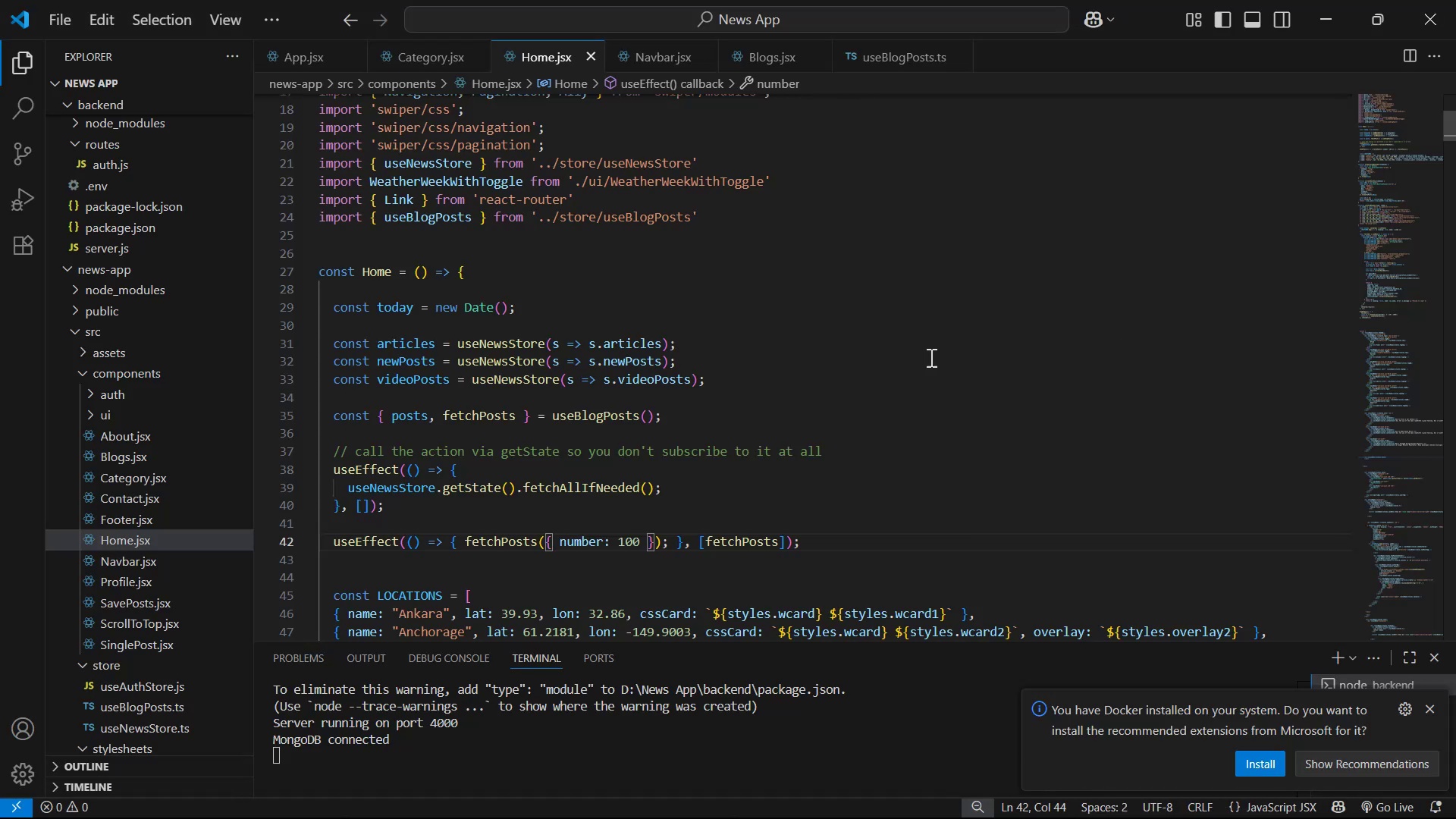 
scroll: coordinate [1006, 278], scroll_direction: down, amount: 8.0
 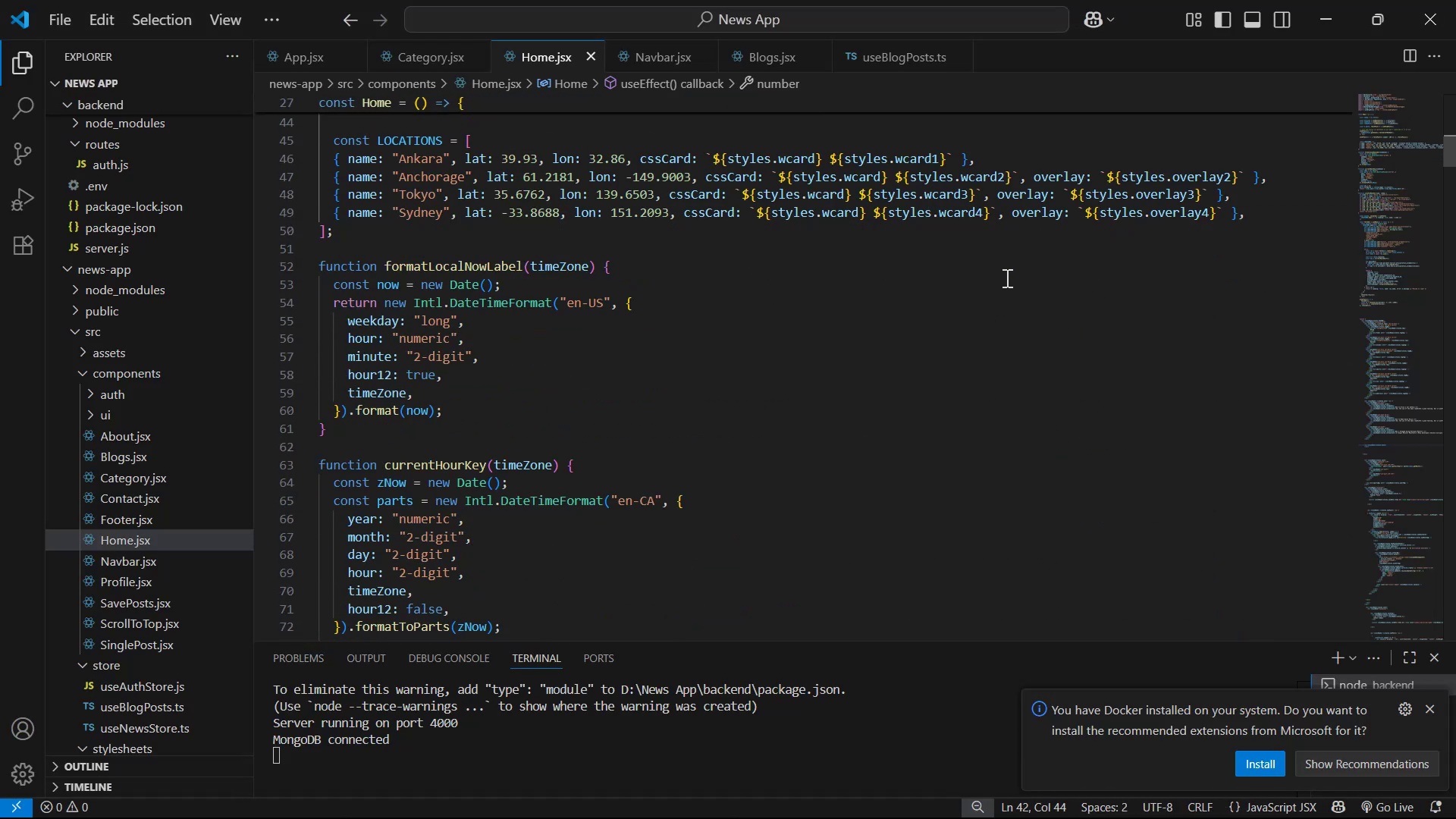 
key(Alt+AltLeft)
 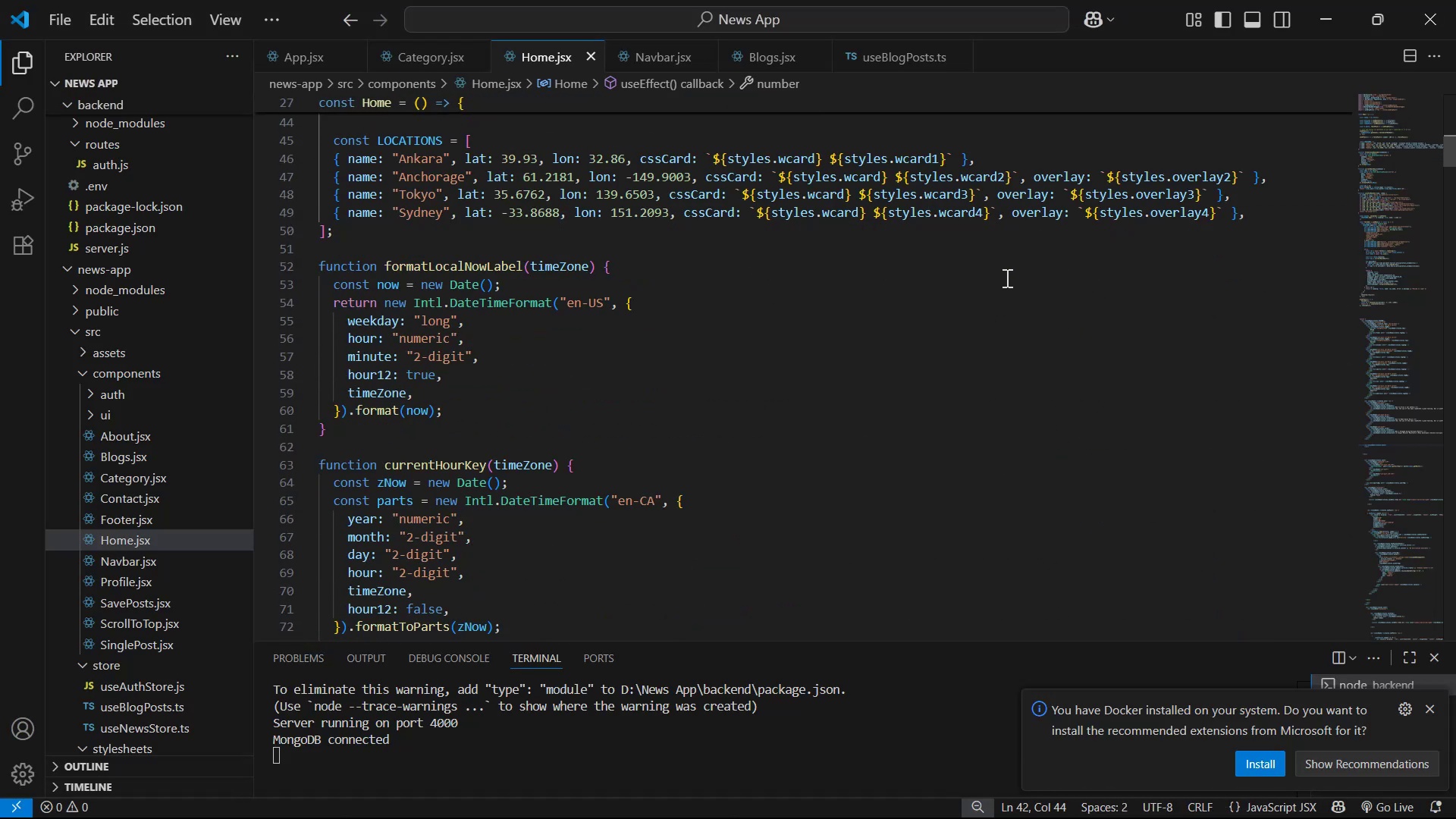 
key(Alt+Tab)
 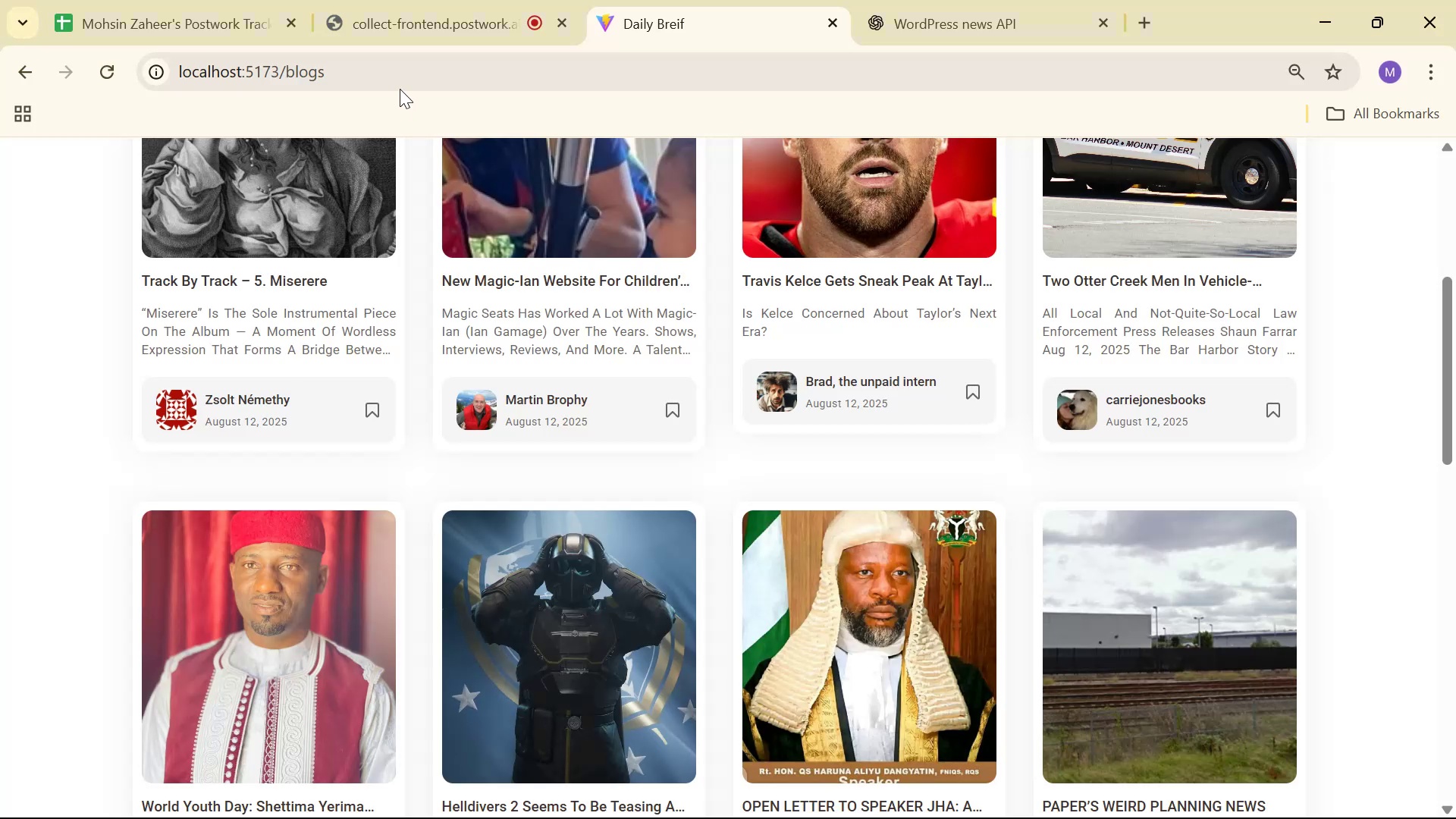 
left_click([450, 5])
 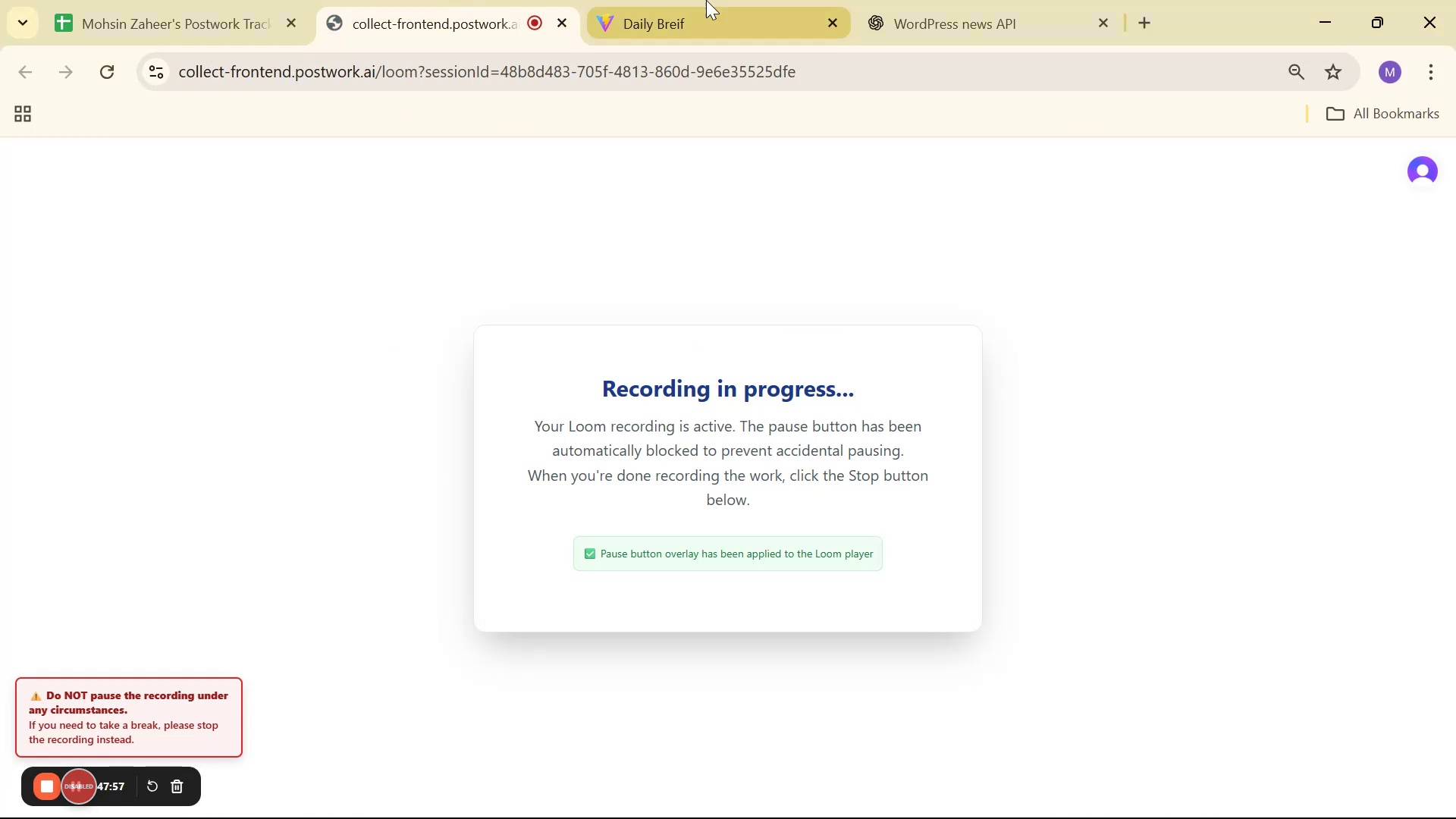 
key(Alt+AltLeft)
 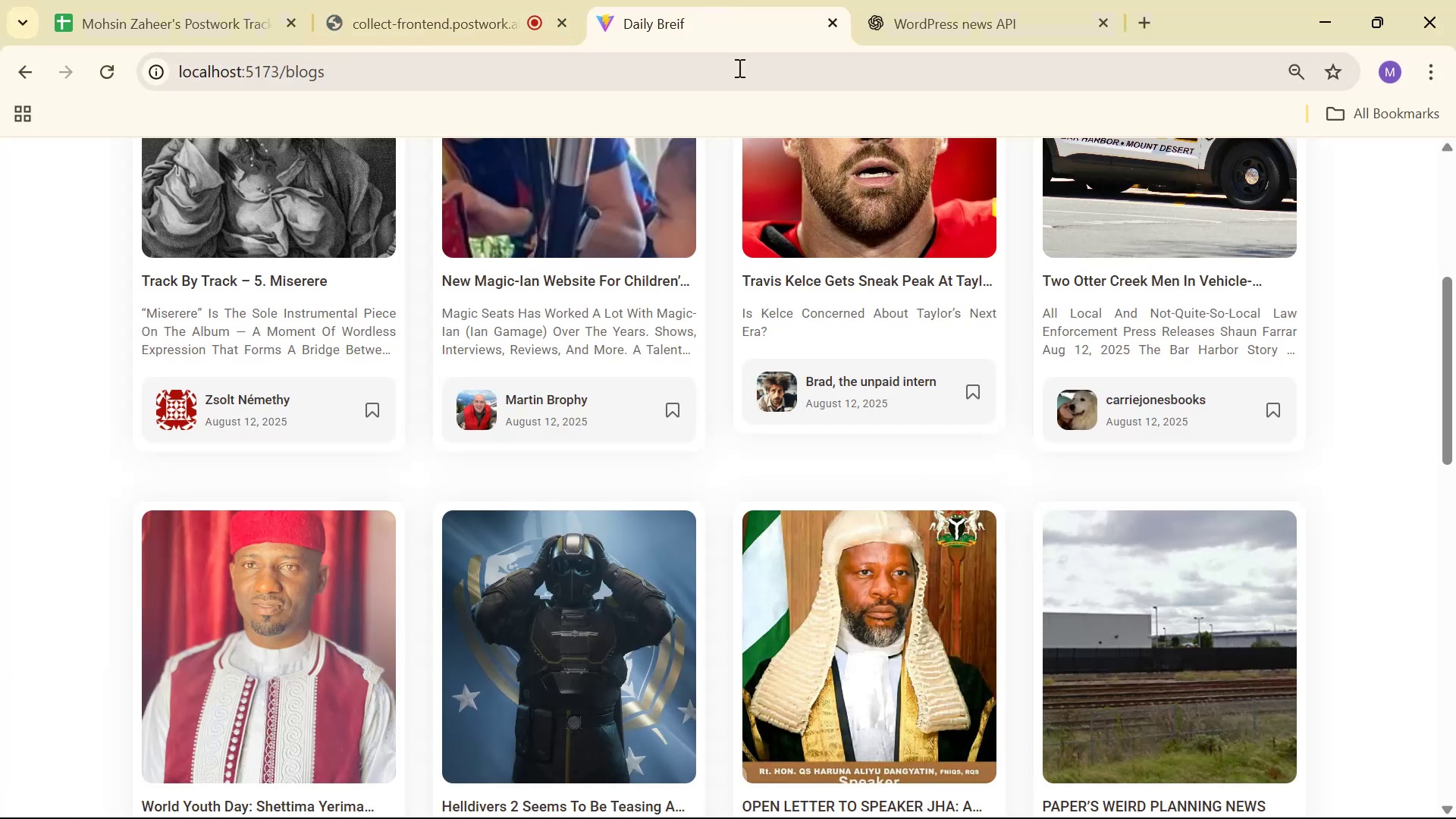 
key(Alt+Tab)
 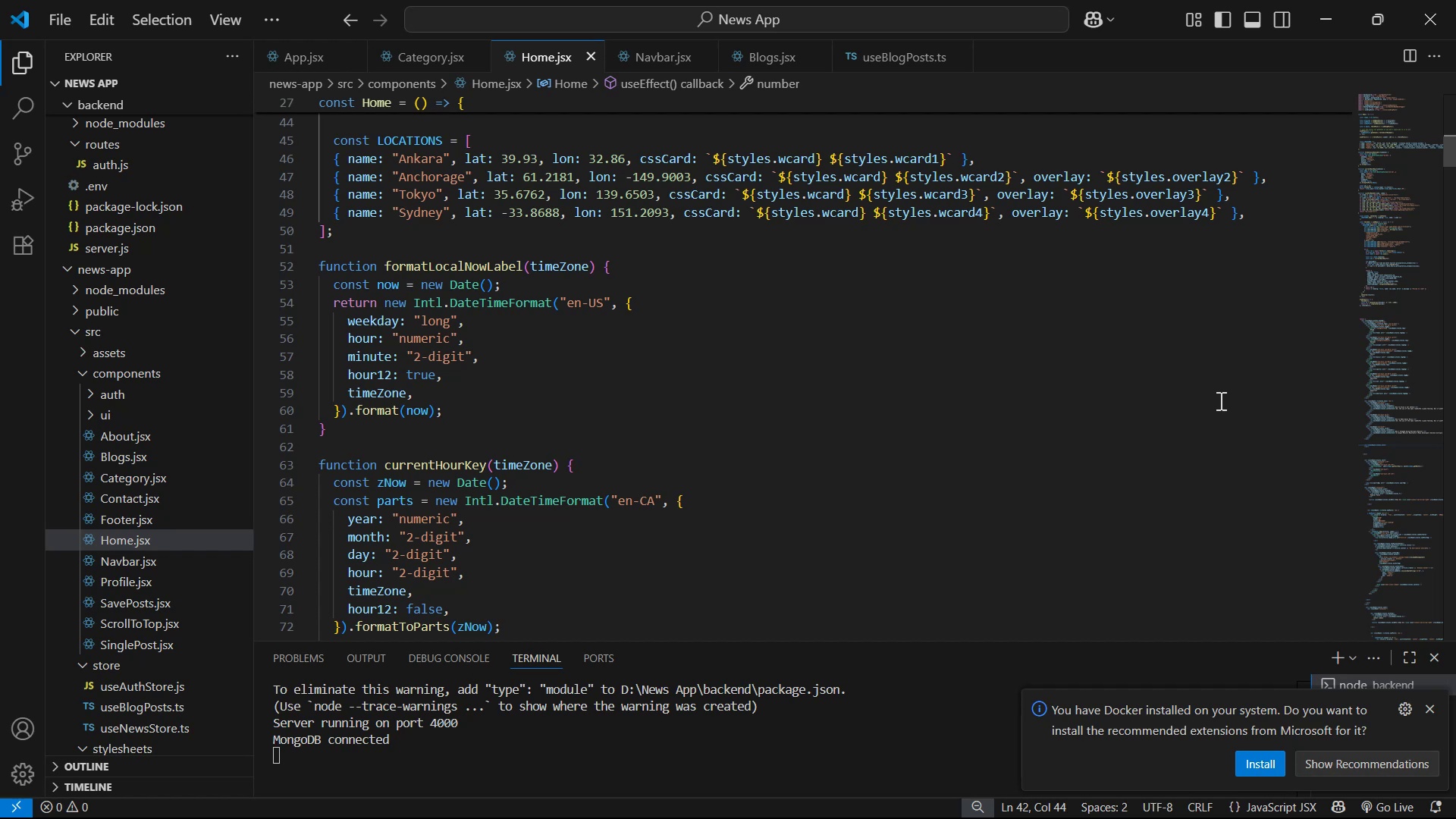 
scroll: coordinate [1143, 238], scroll_direction: up, amount: 8.0
 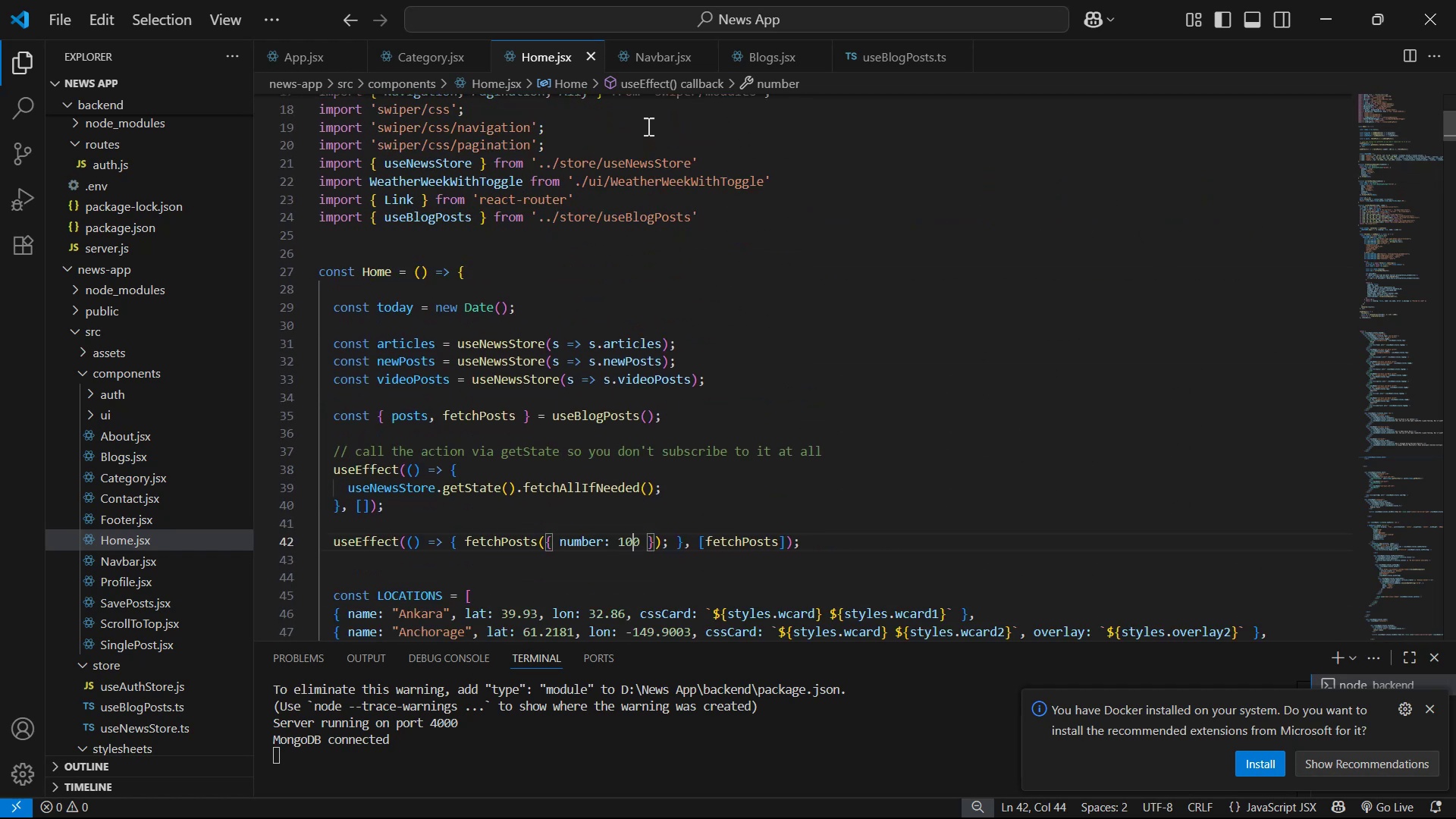 
left_click([803, 55])
 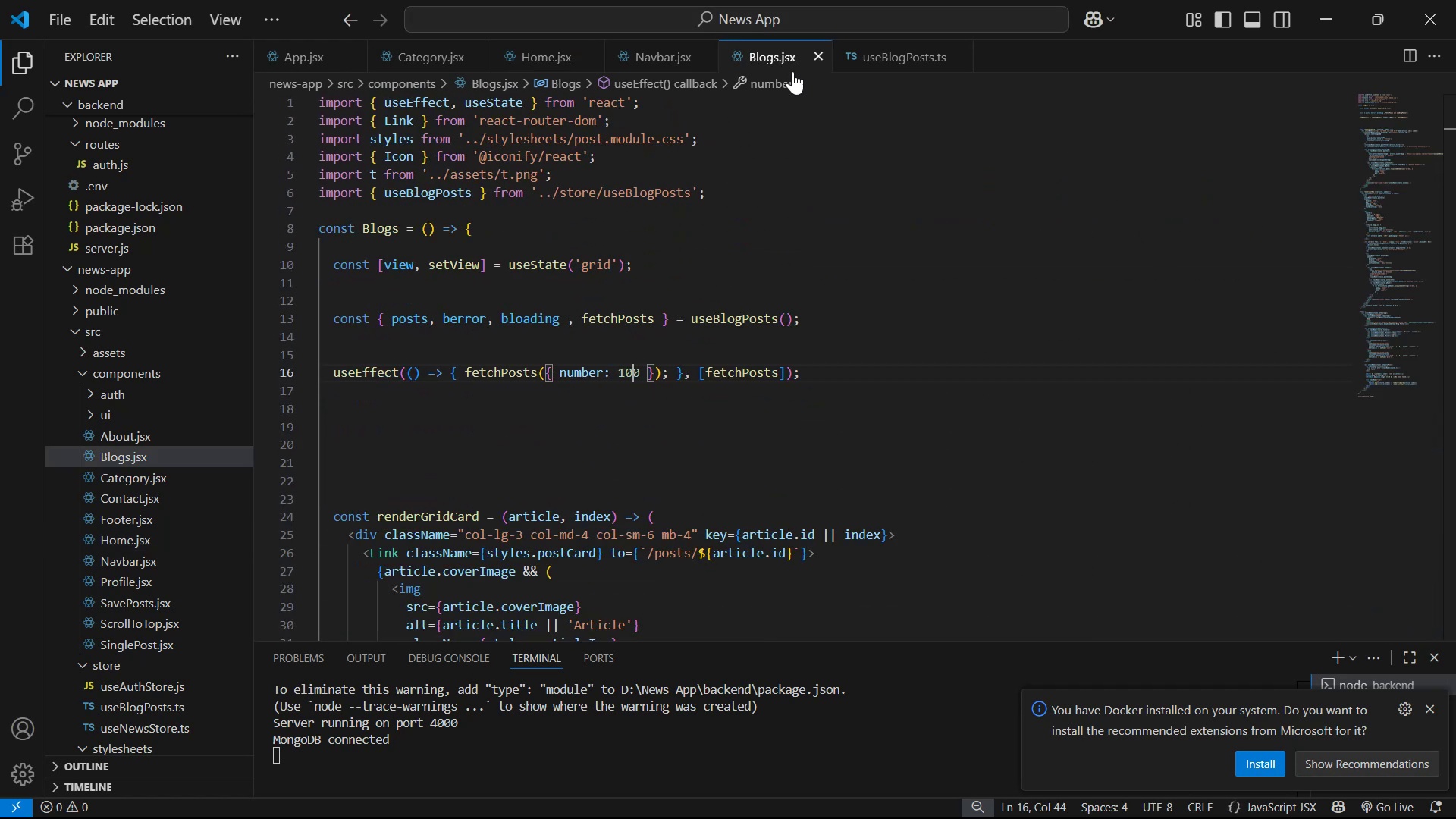 
scroll: coordinate [921, 398], scroll_direction: down, amount: 22.0
 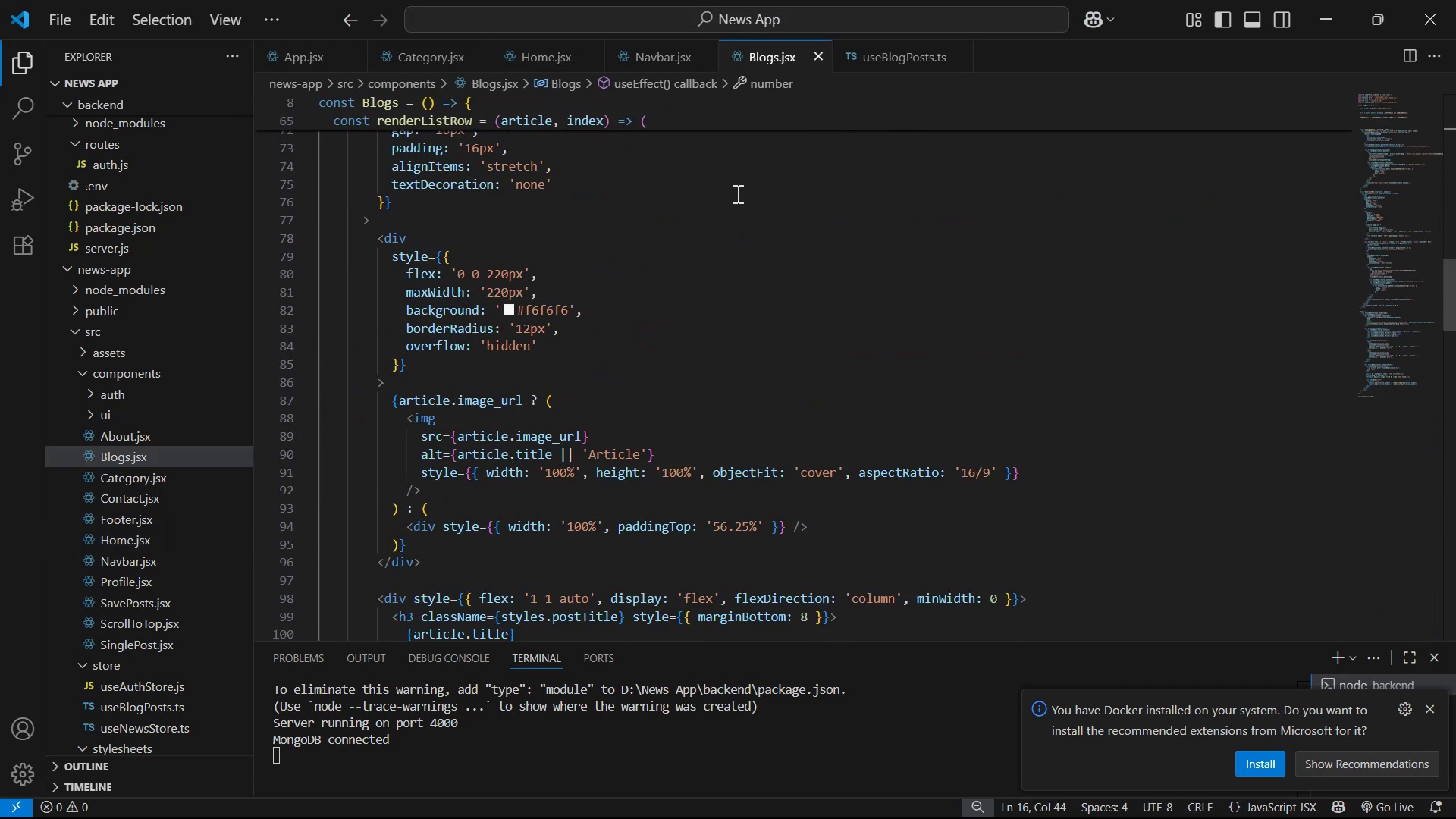 
left_click_drag(start_coordinate=[457, 395], to_coordinate=[519, 400])
 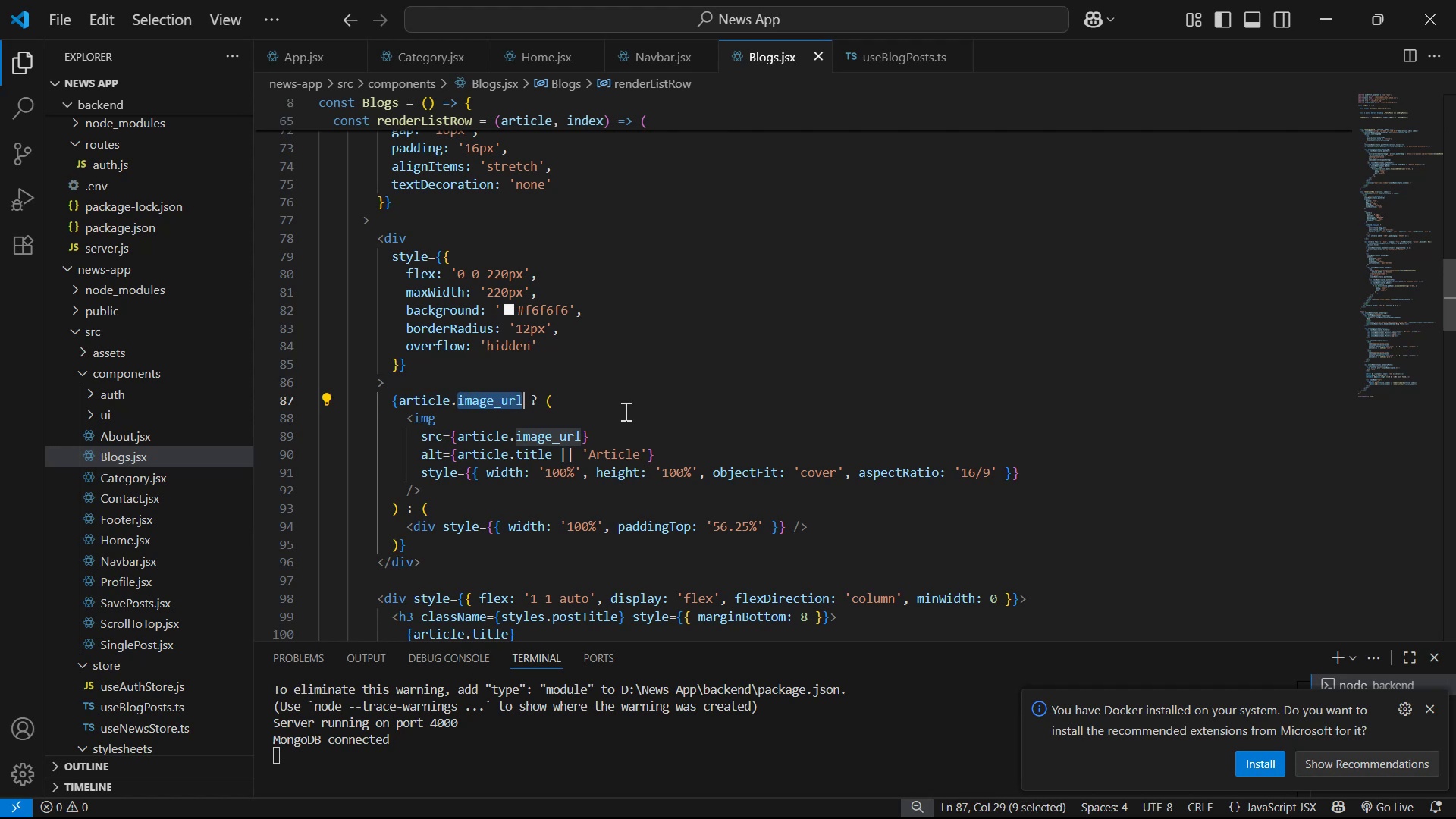 
type(coverImage )
key(Backspace)
 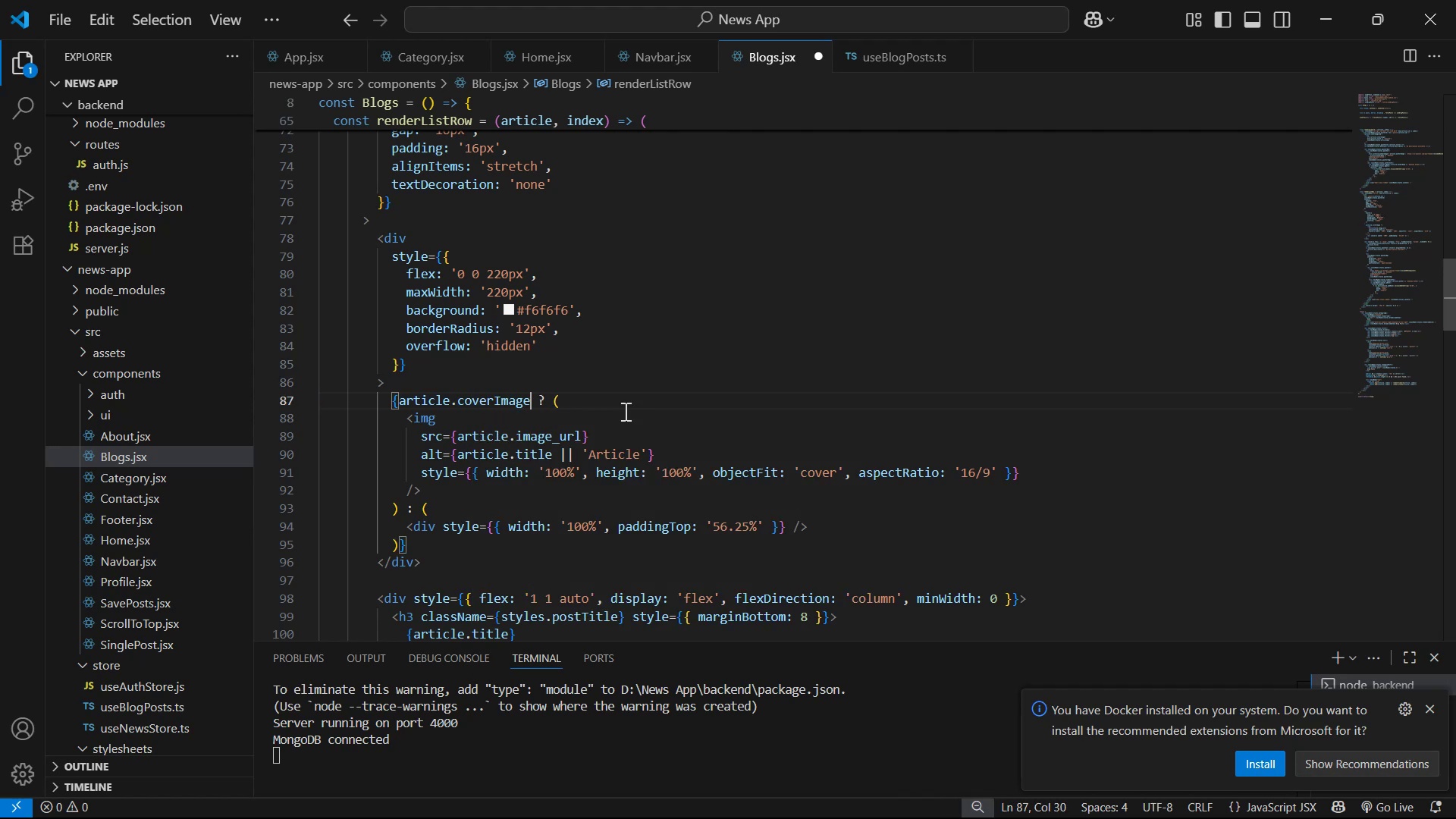 
 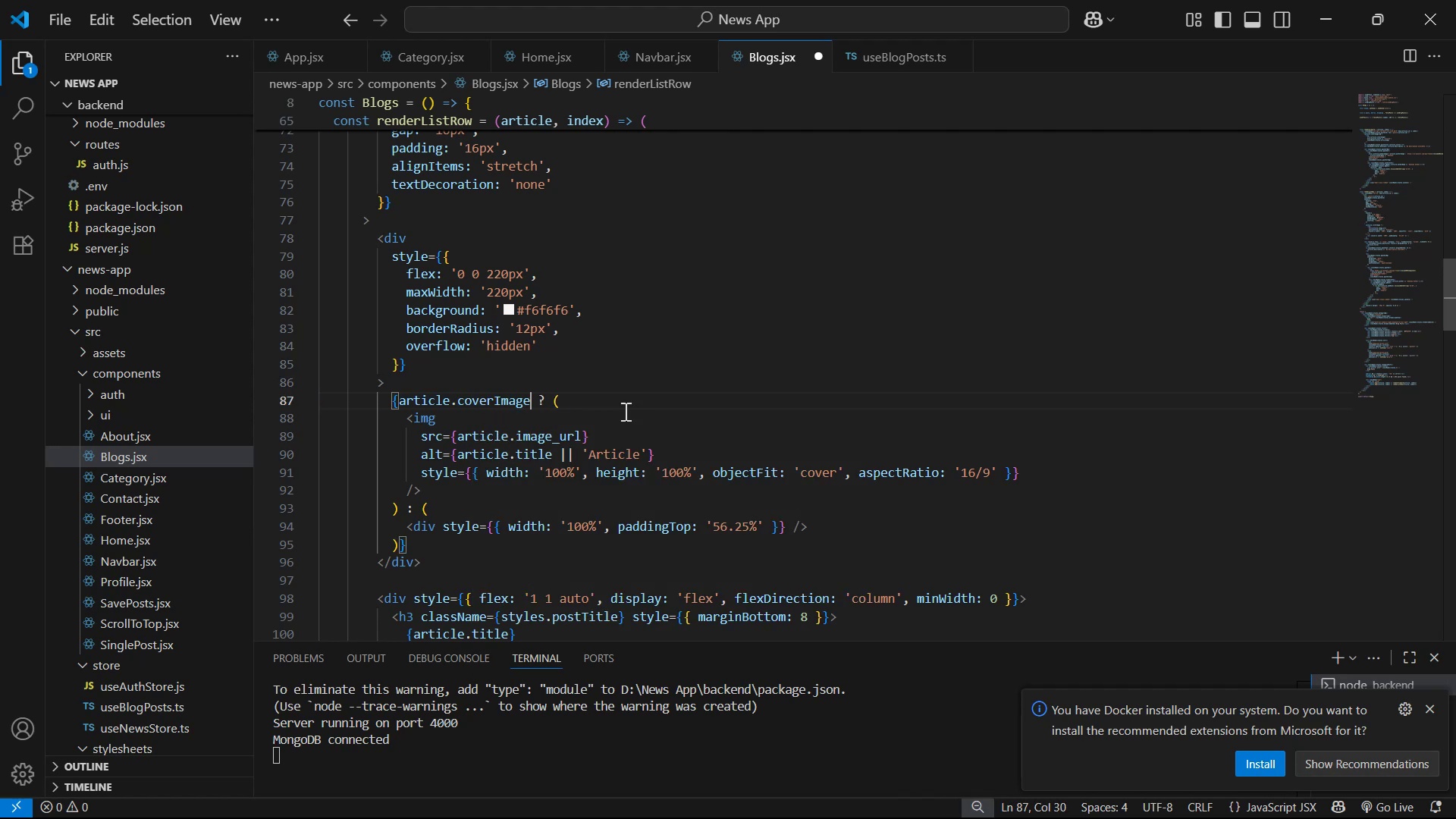 
key(ArrowDown)
 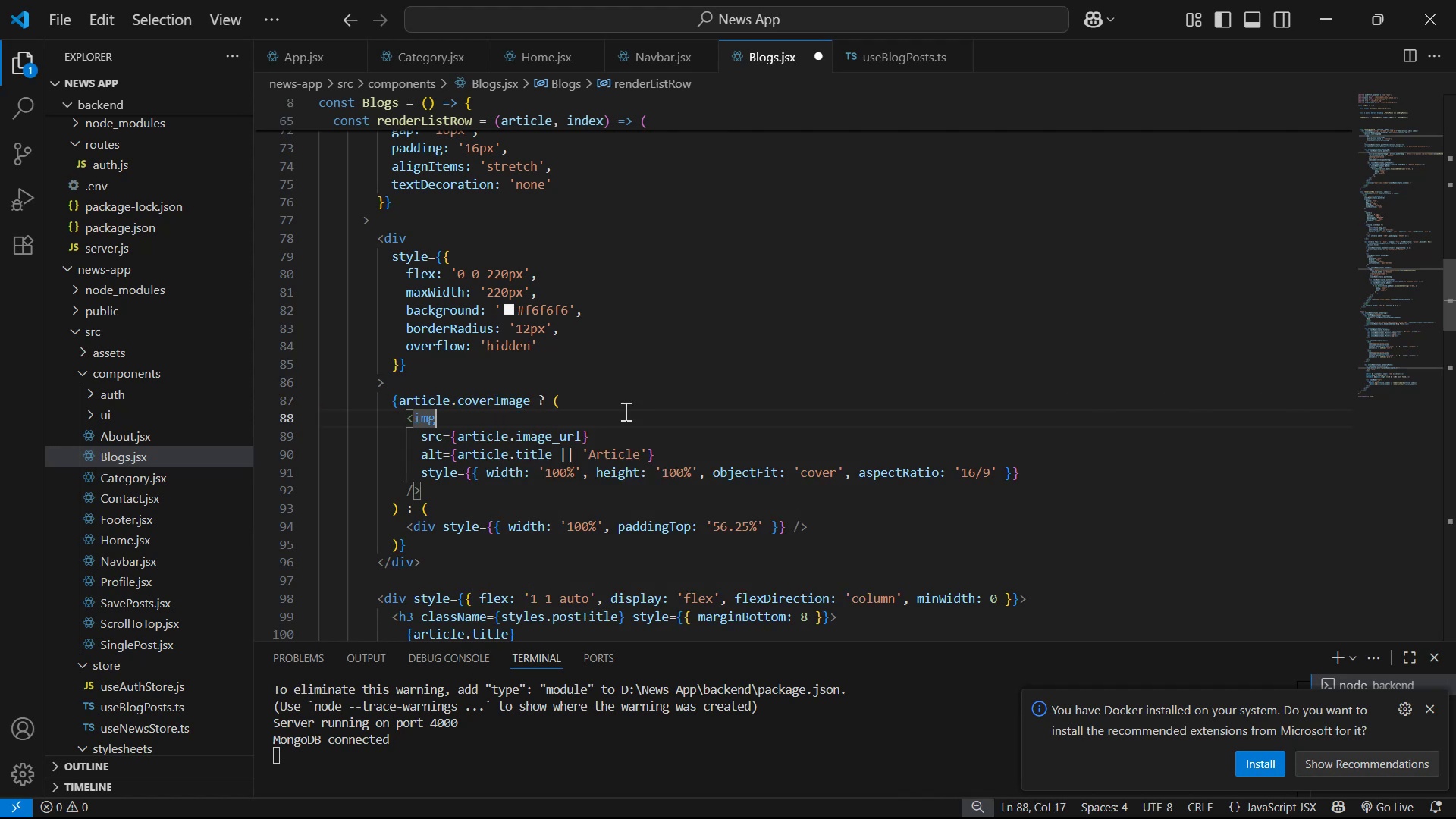 
key(ArrowDown)
 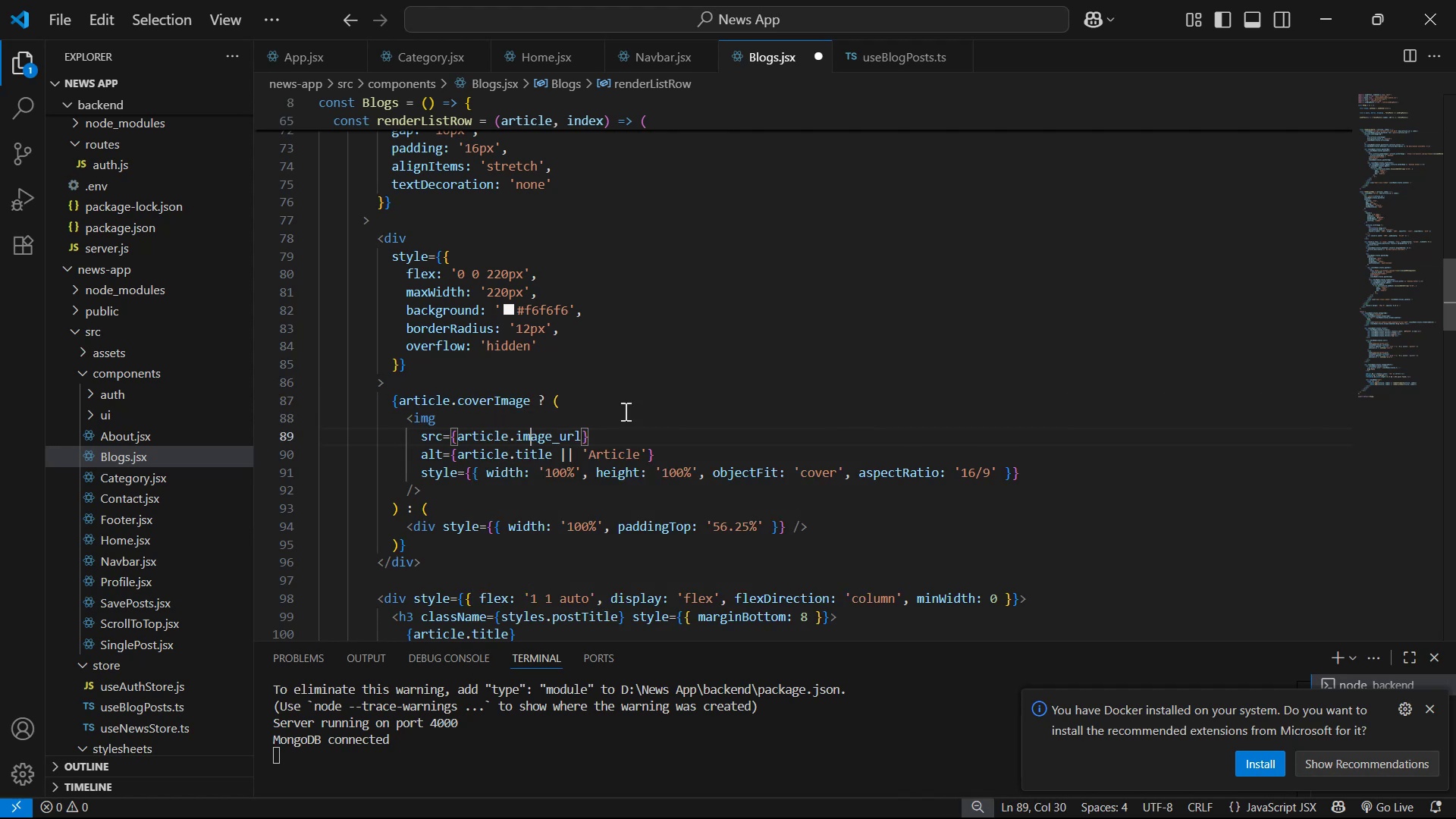 
key(ArrowRight)
 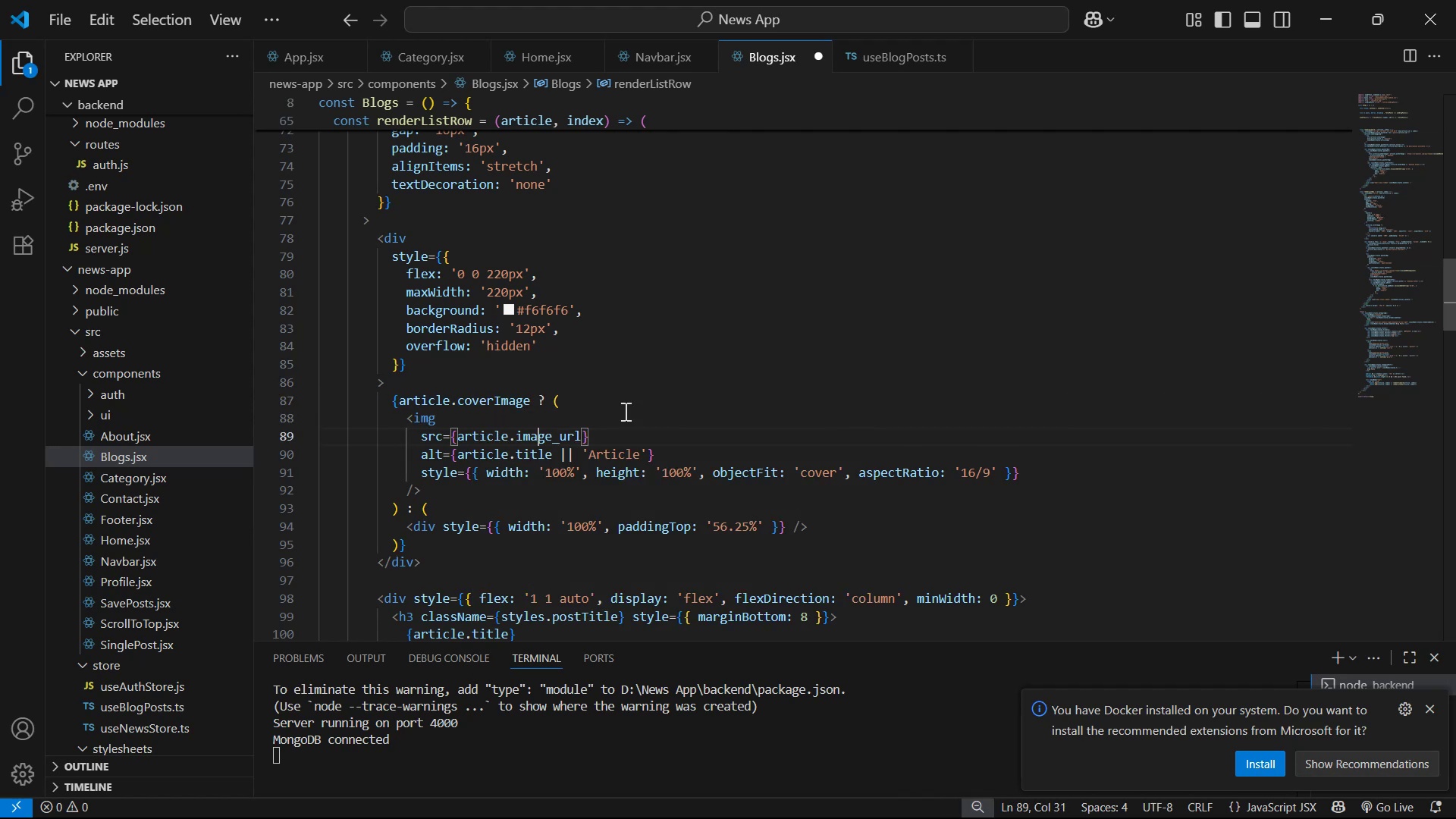 
key(ArrowRight)
 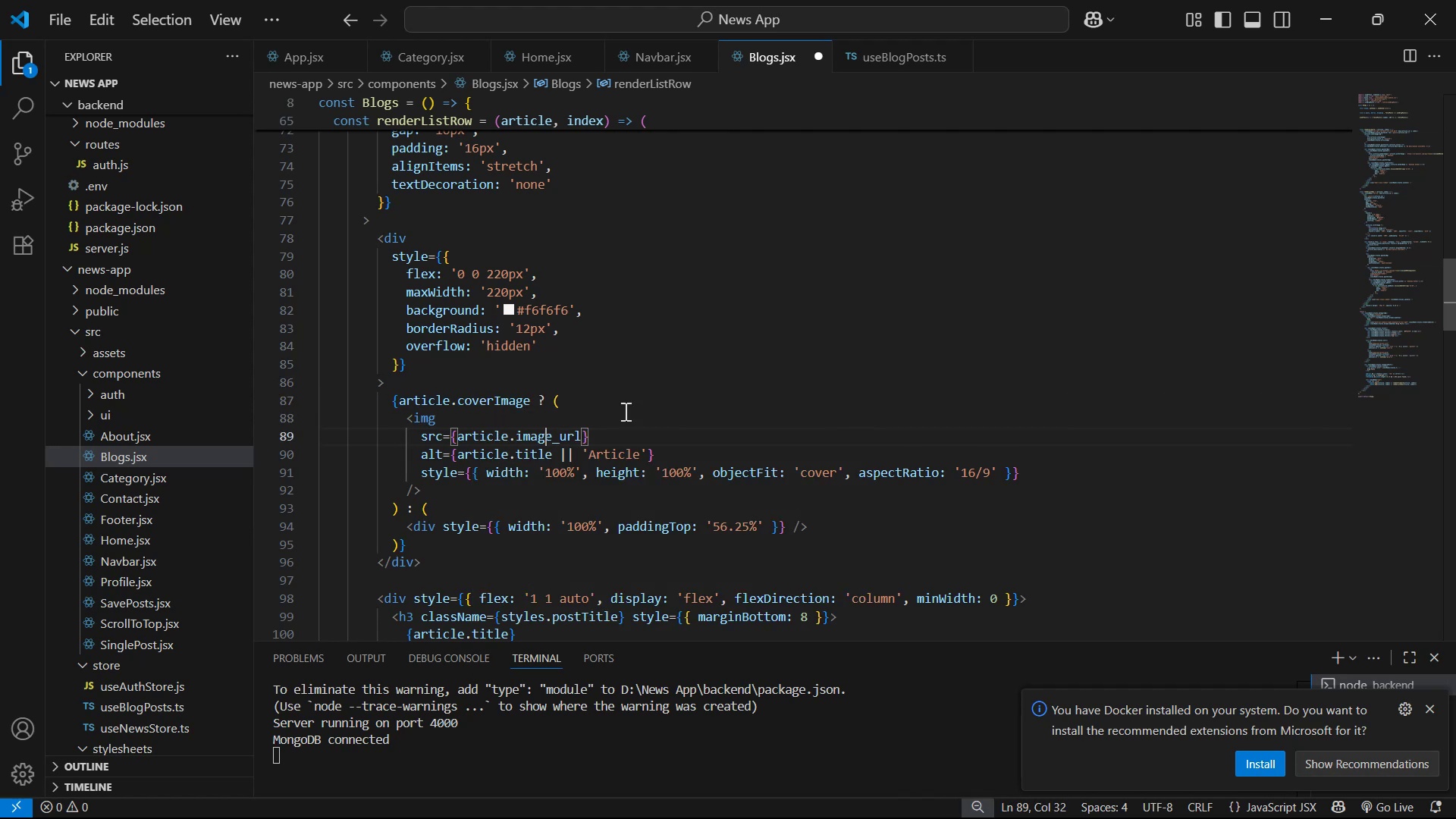 
key(ArrowRight)
 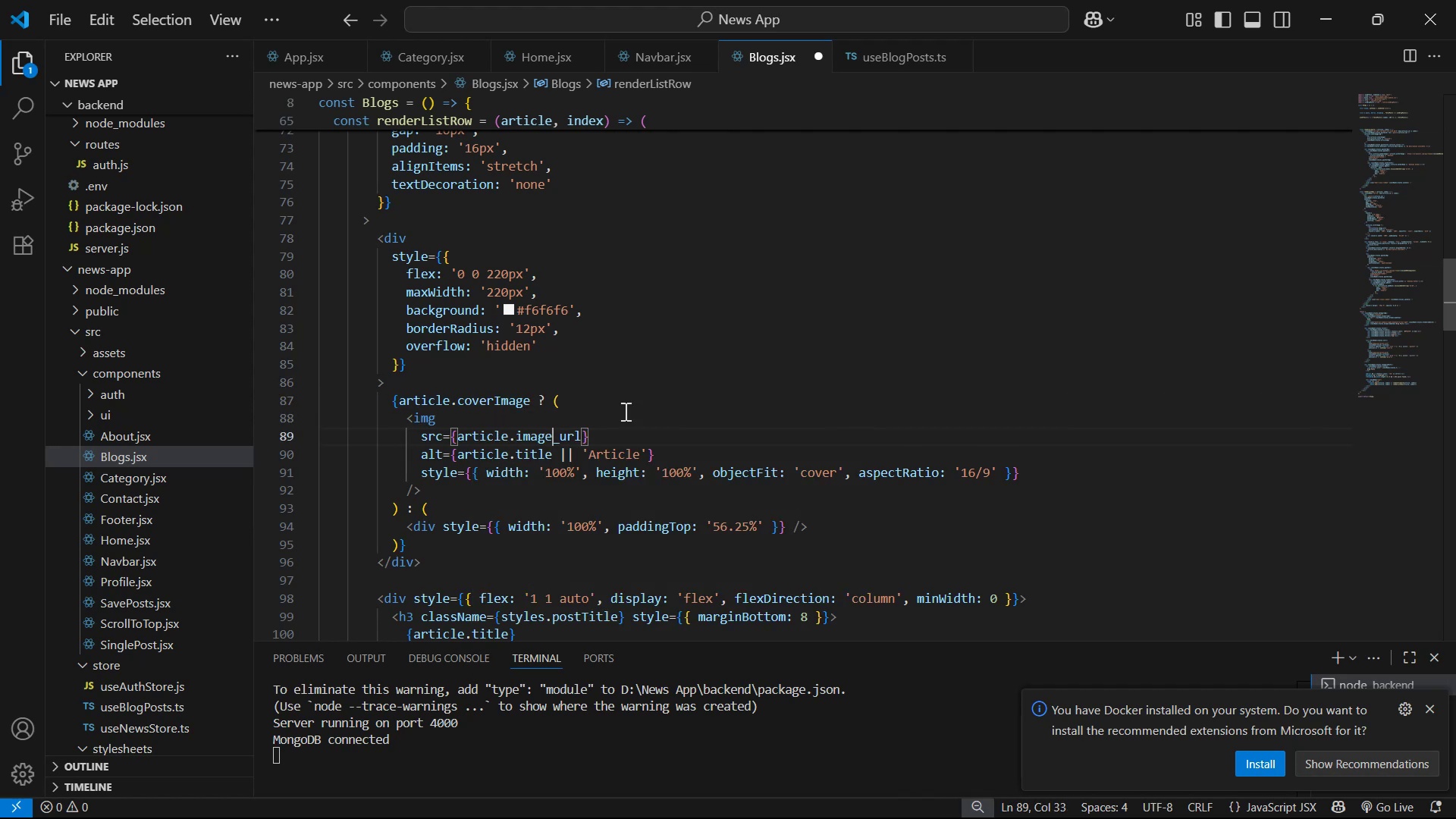 
key(ArrowRight)
 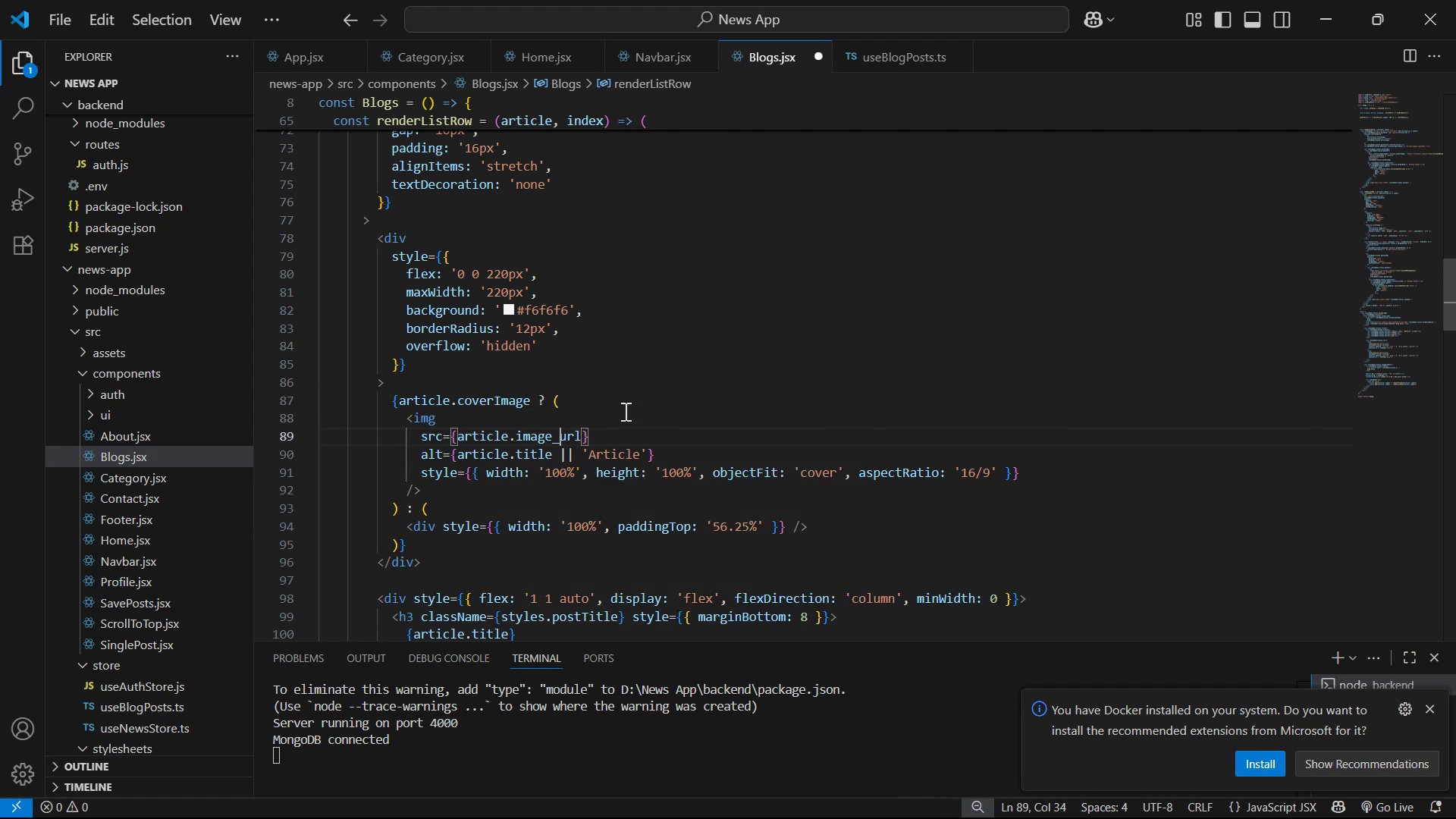 
key(ArrowRight)
 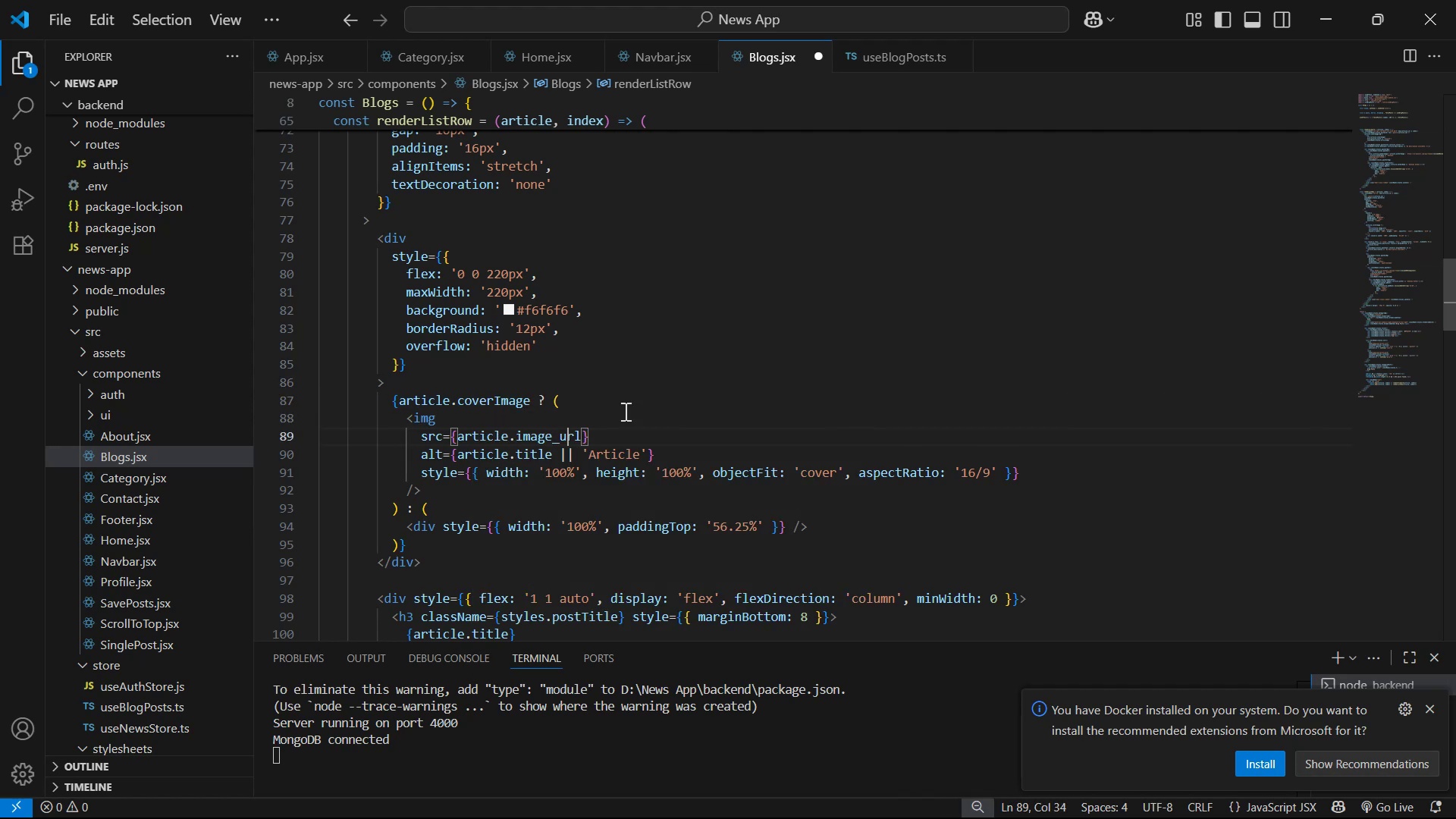 
key(ArrowRight)
 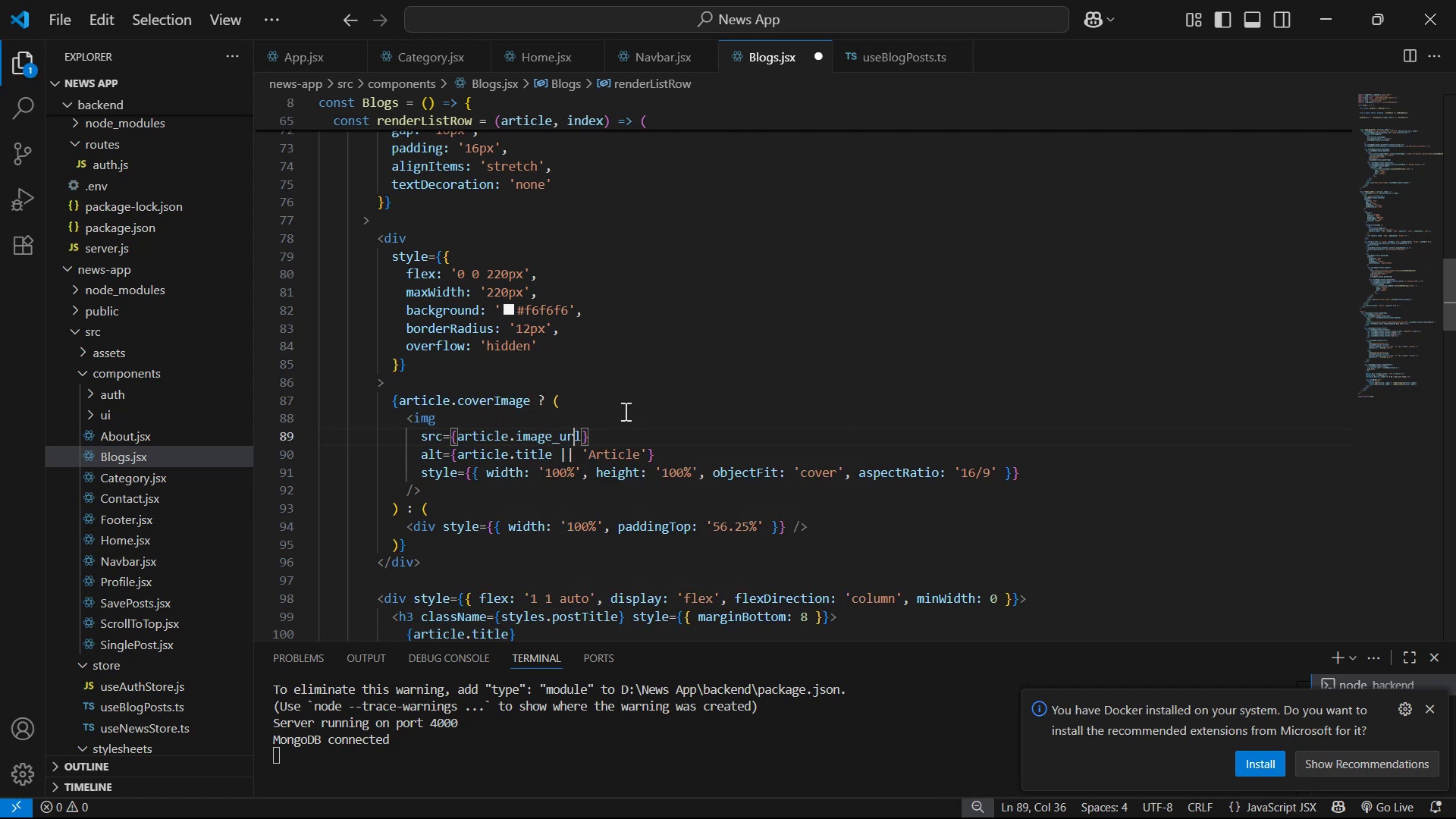 
key(ArrowRight)
 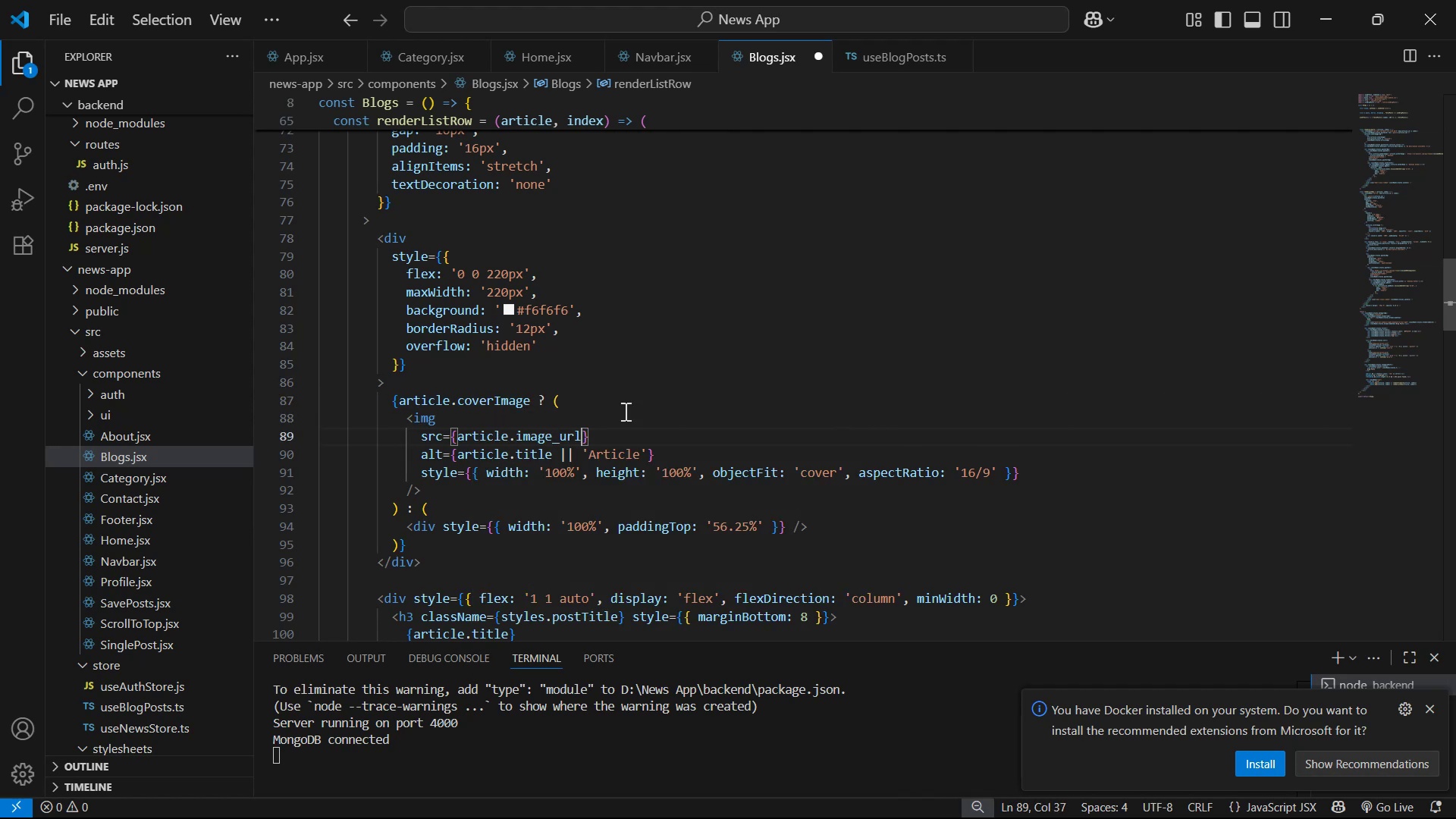 
key(Backspace)
key(Backspace)
key(Backspace)
key(Backspace)
key(Backspace)
key(Backspace)
key(Backspace)
key(Backspace)
key(Backspace)
type(coverImage )
key(Backspace)
 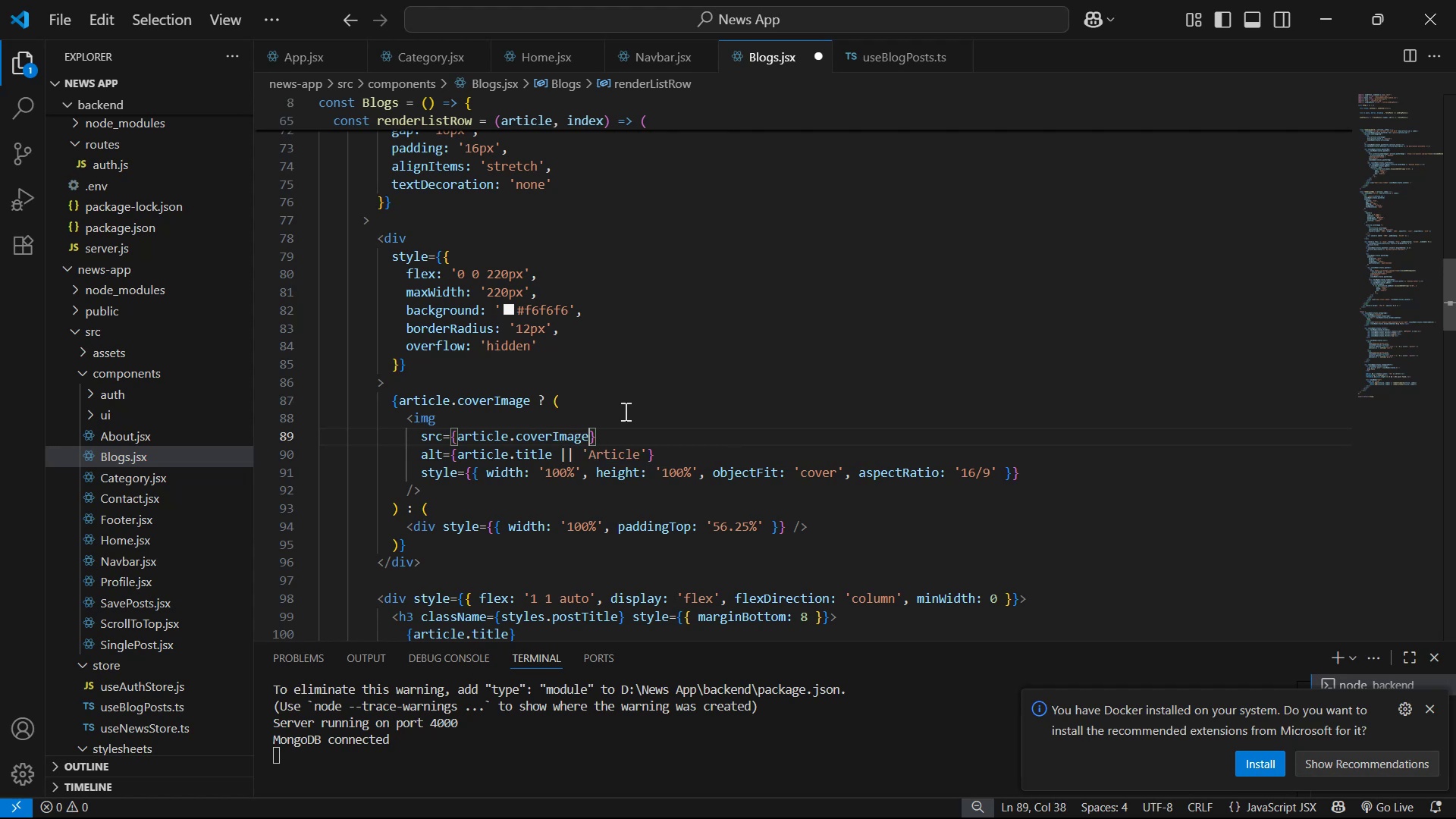 
key(ArrowDown)
 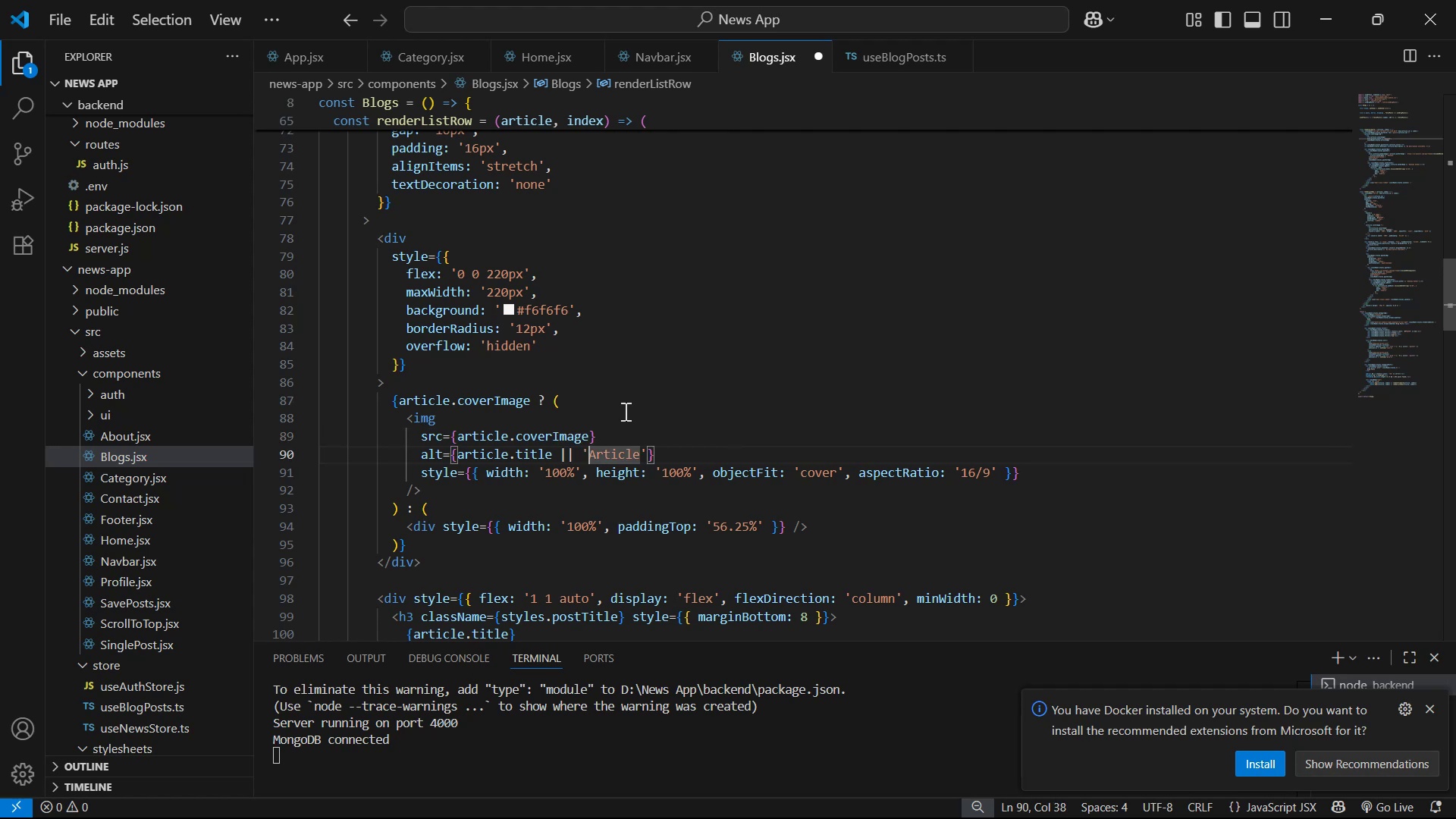 
key(ArrowDown)
 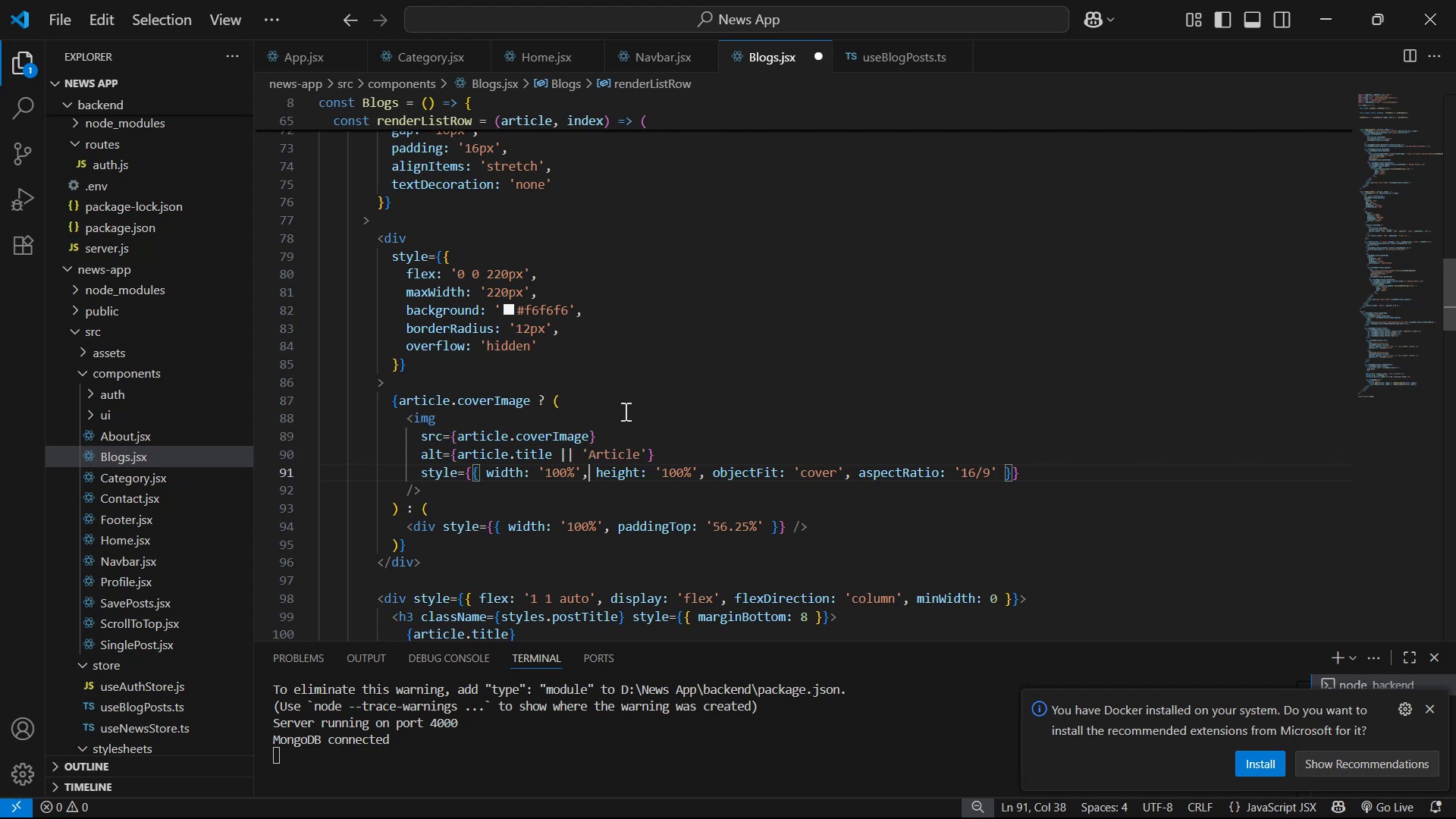 
key(ArrowDown)
 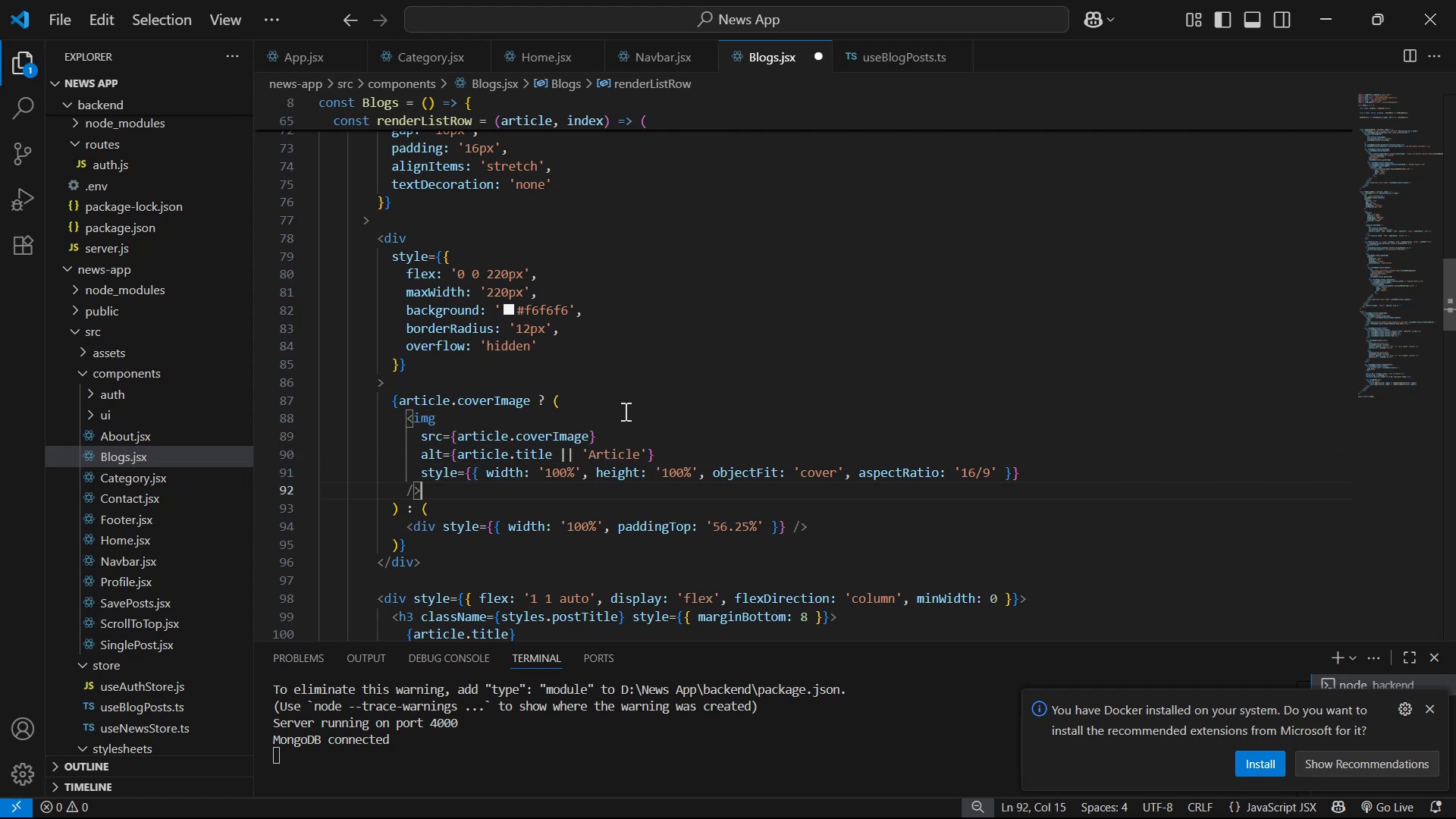 
key(ArrowDown)
 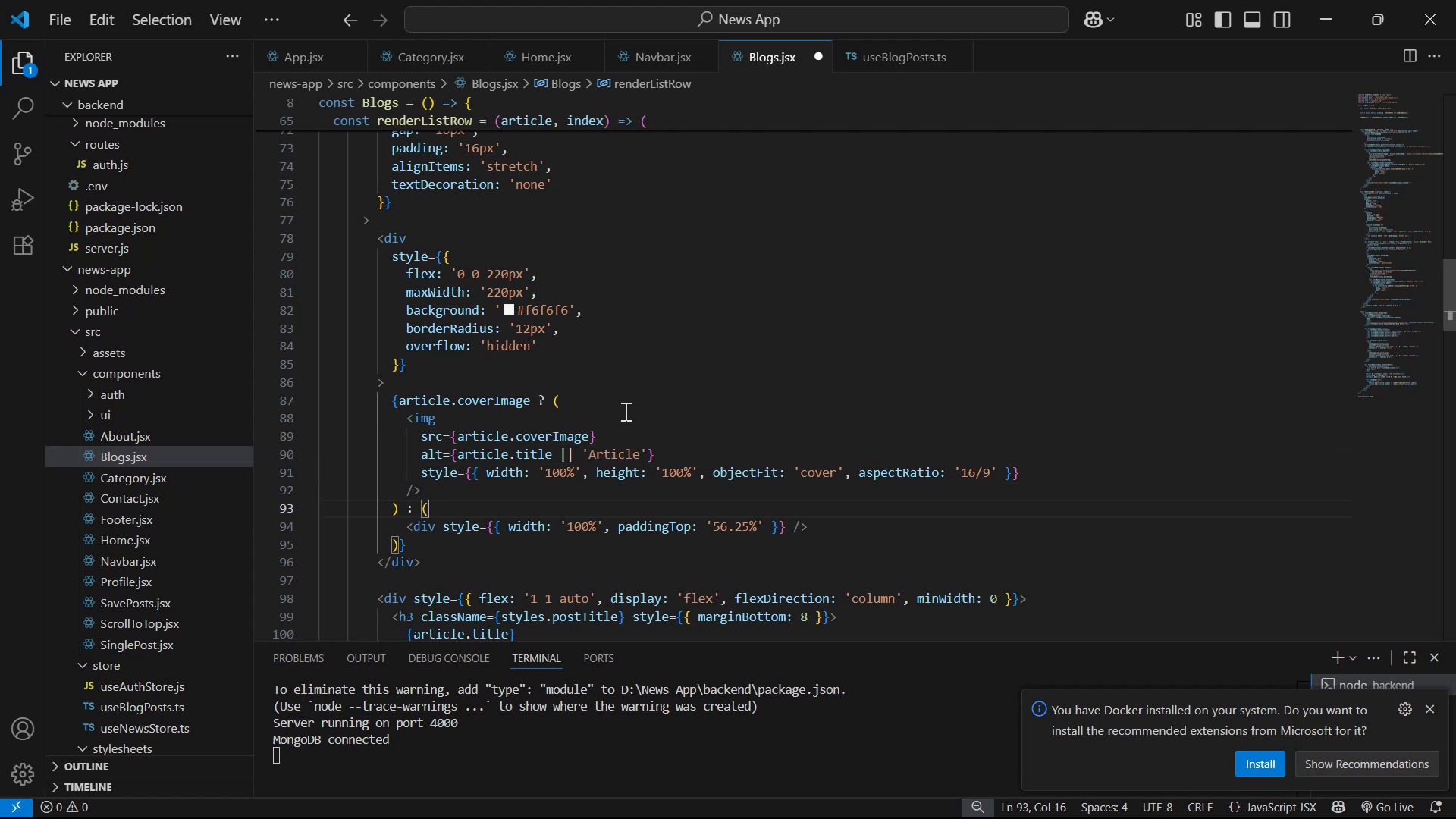 
key(ArrowDown)
 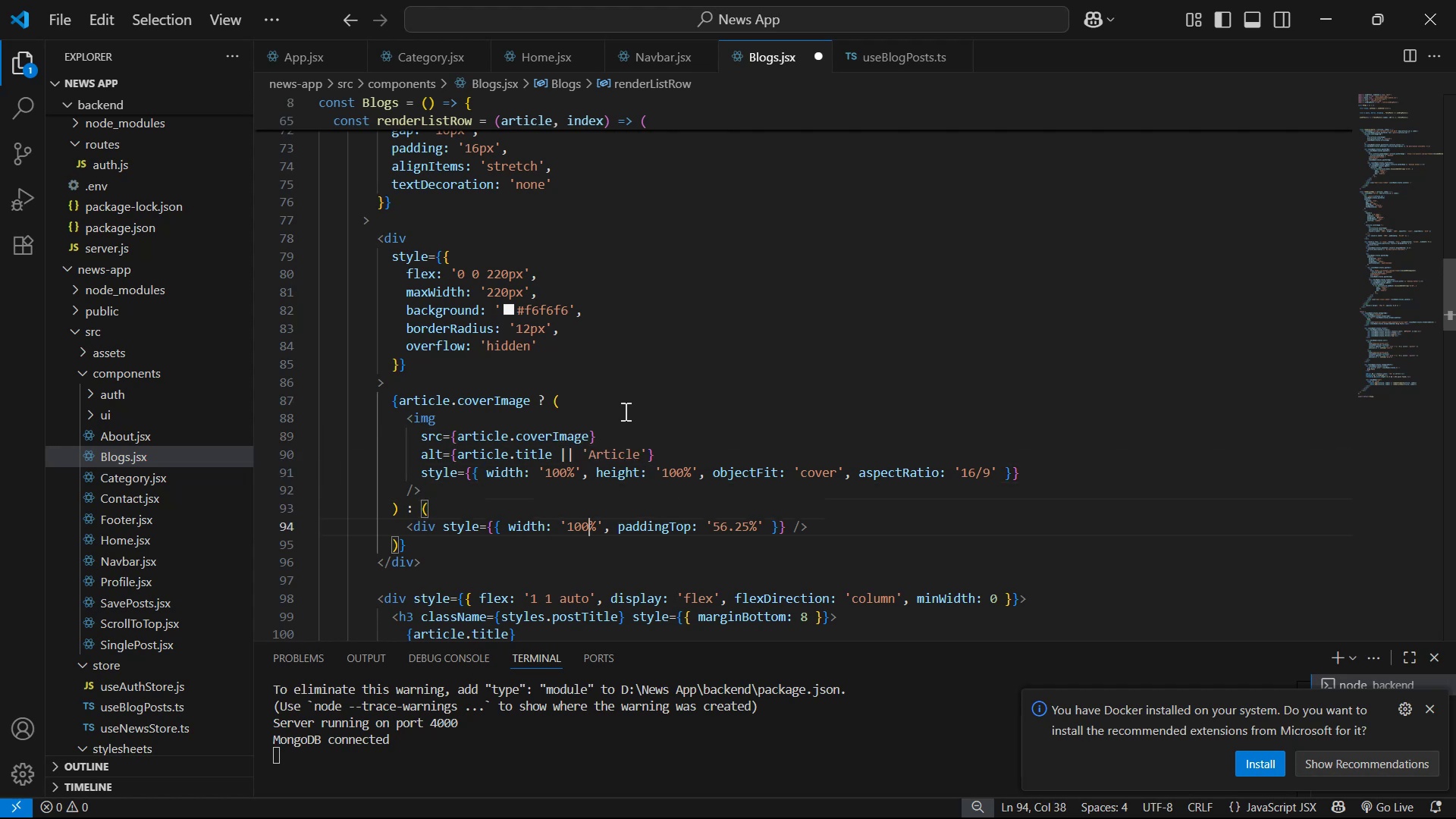 
key(ArrowDown)
 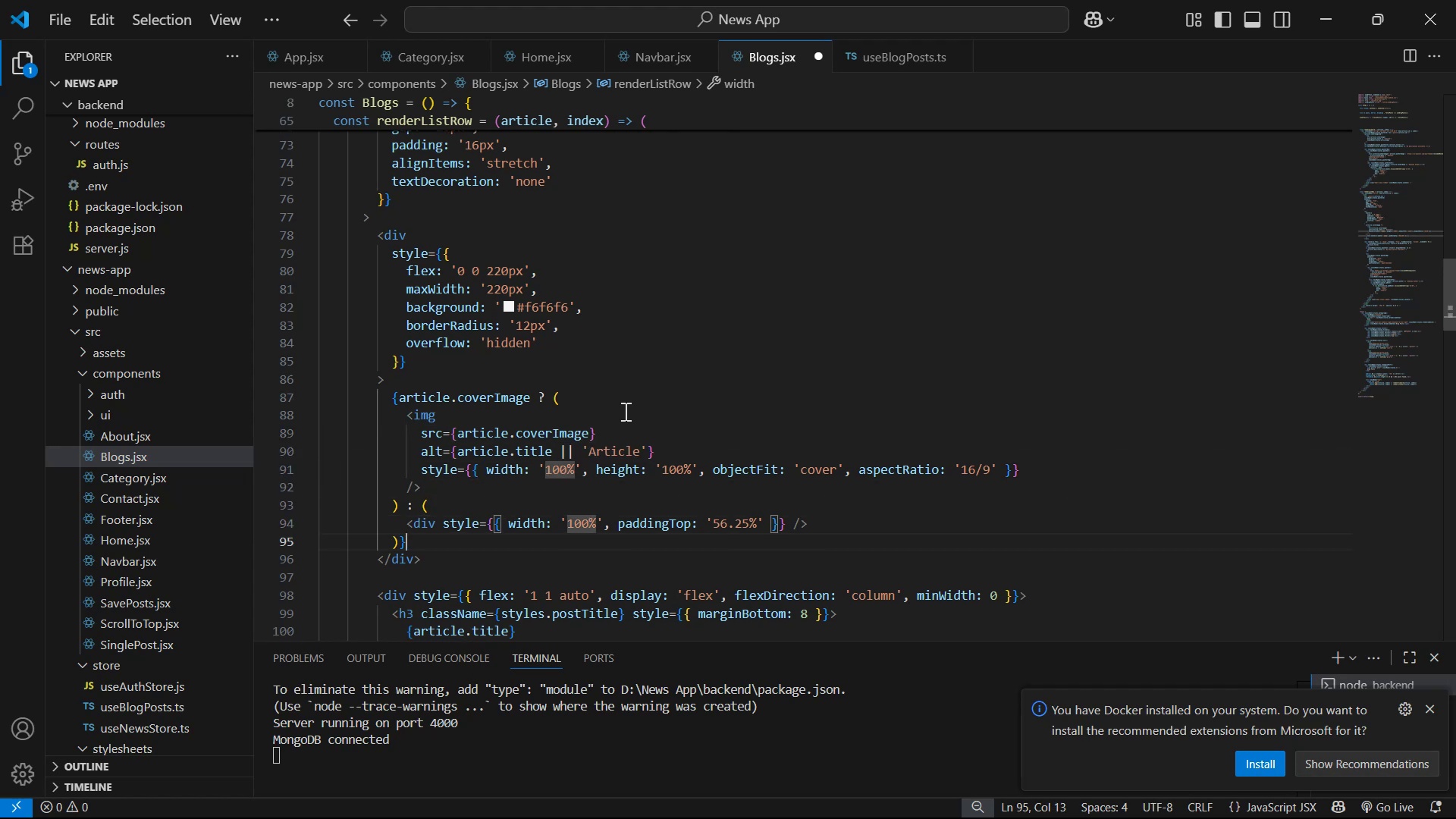 
key(ArrowDown)
 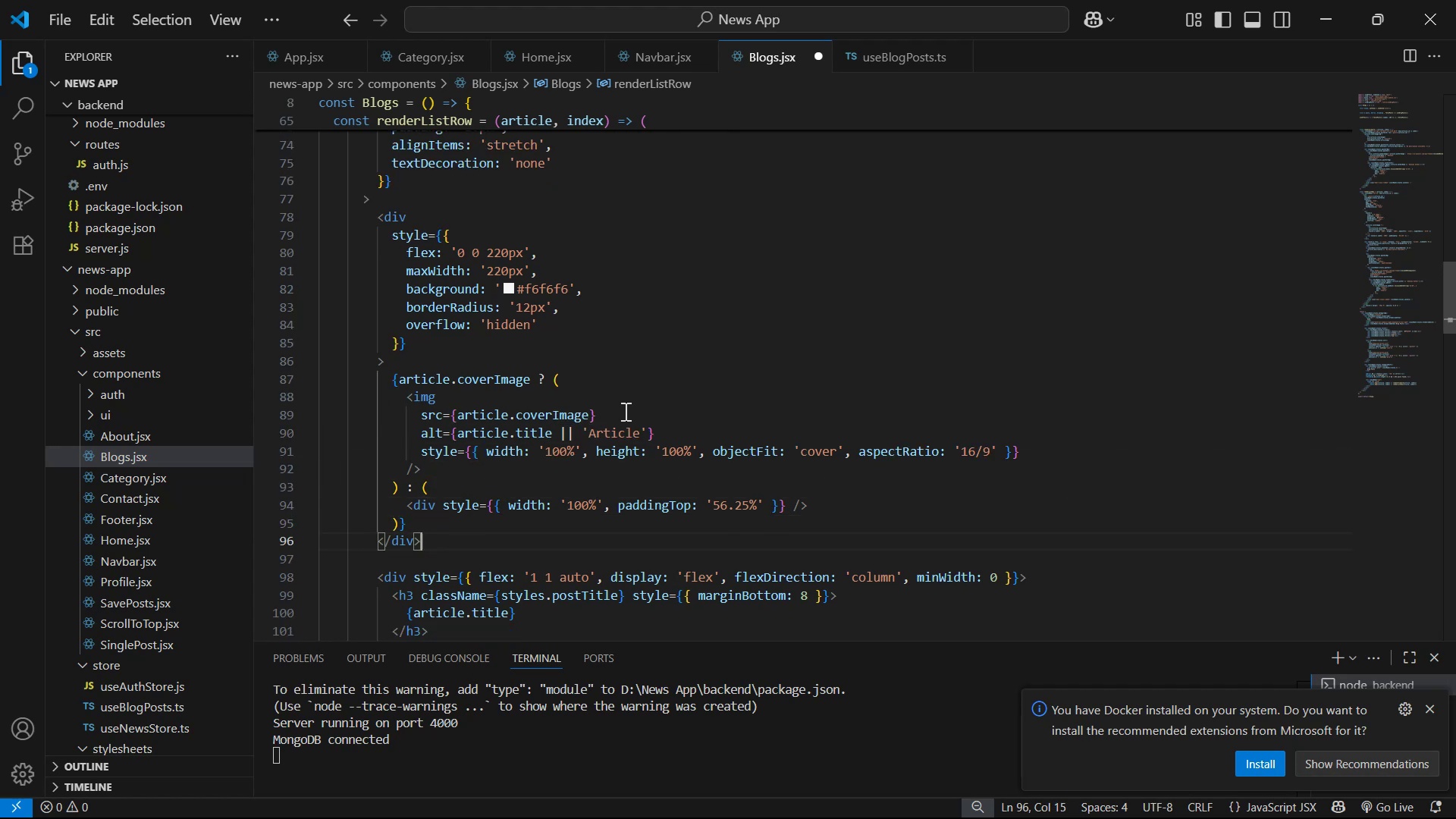 
key(ArrowDown)
 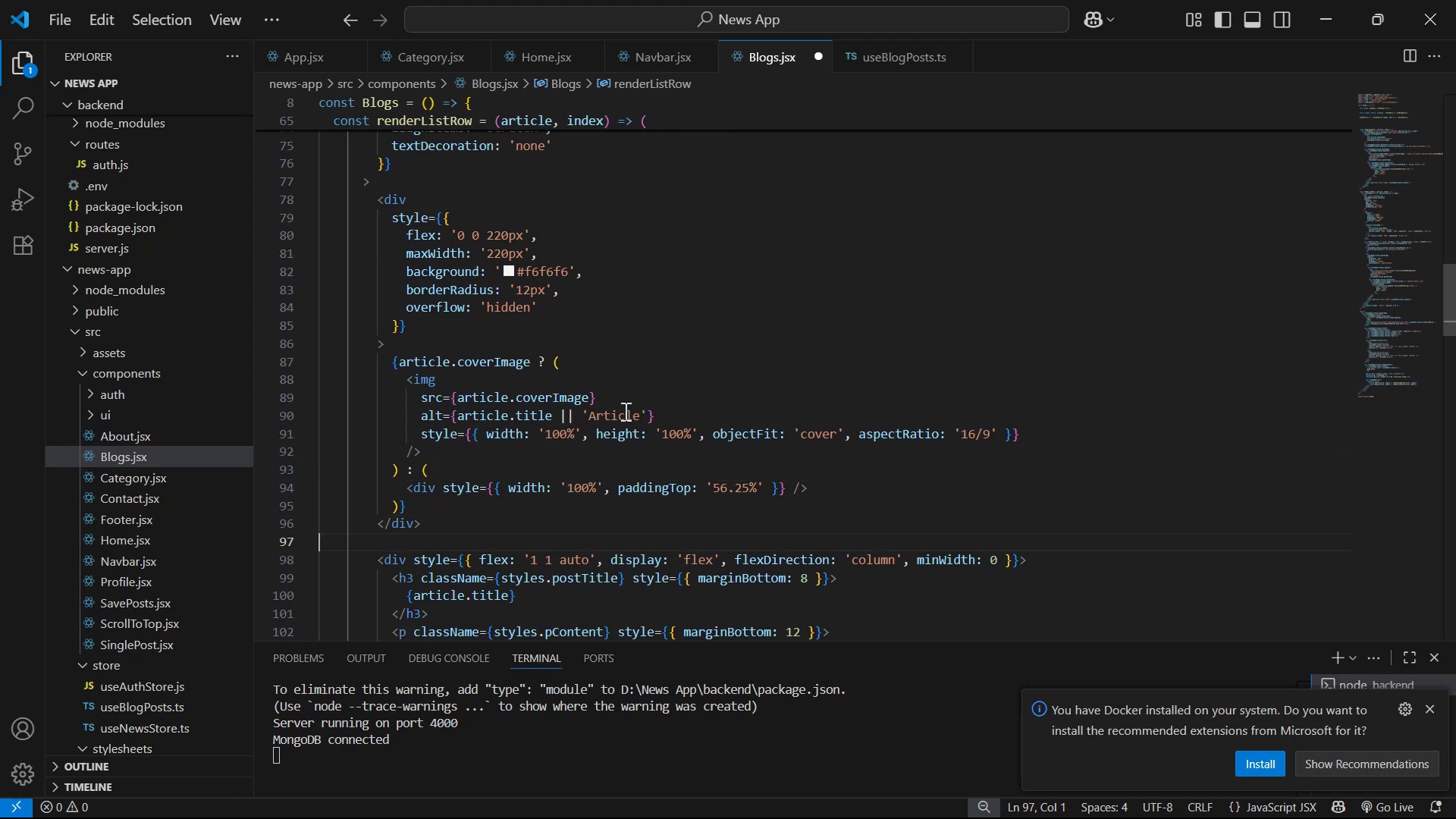 
key(ArrowDown)
 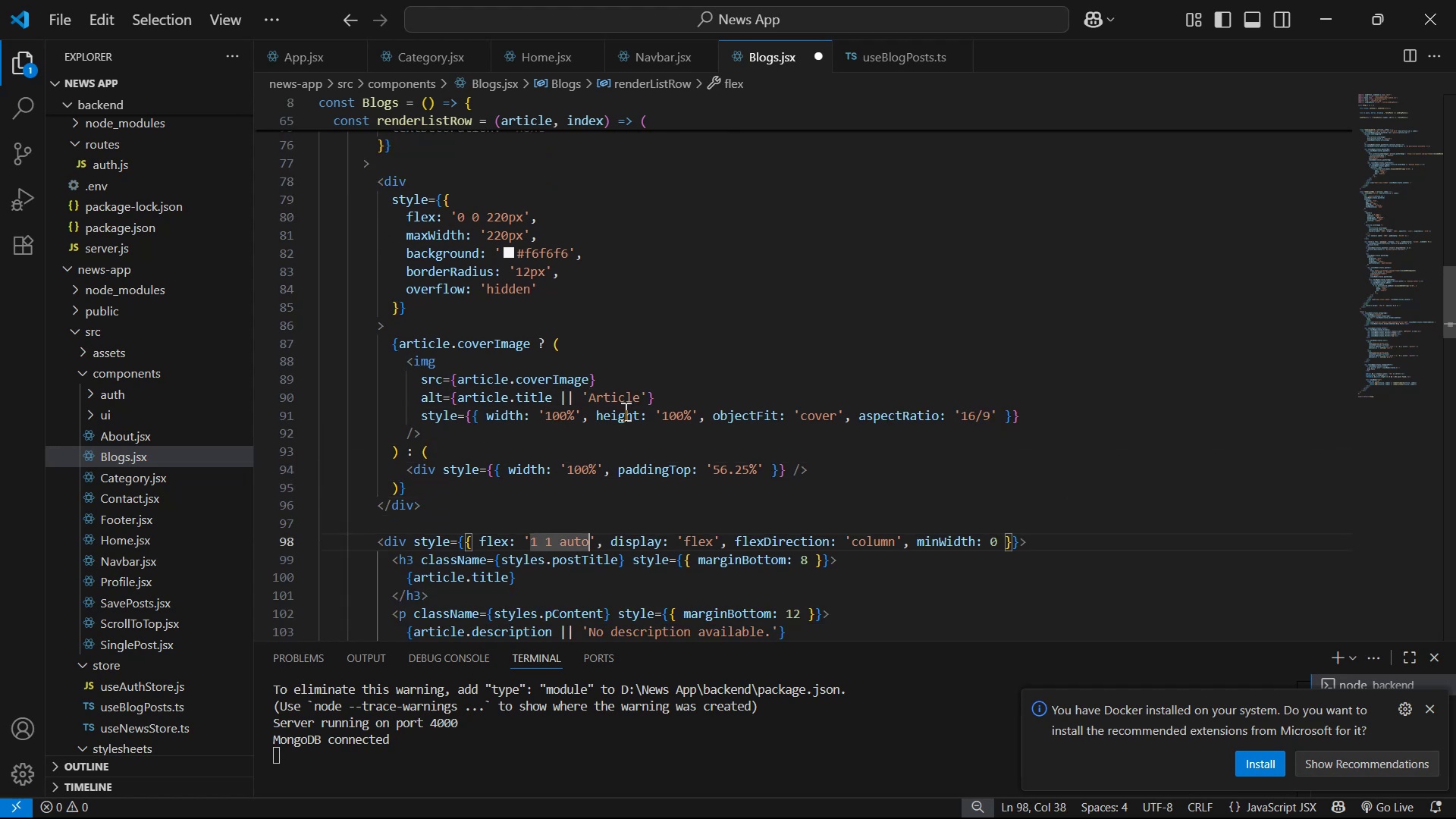 
key(ArrowDown)
 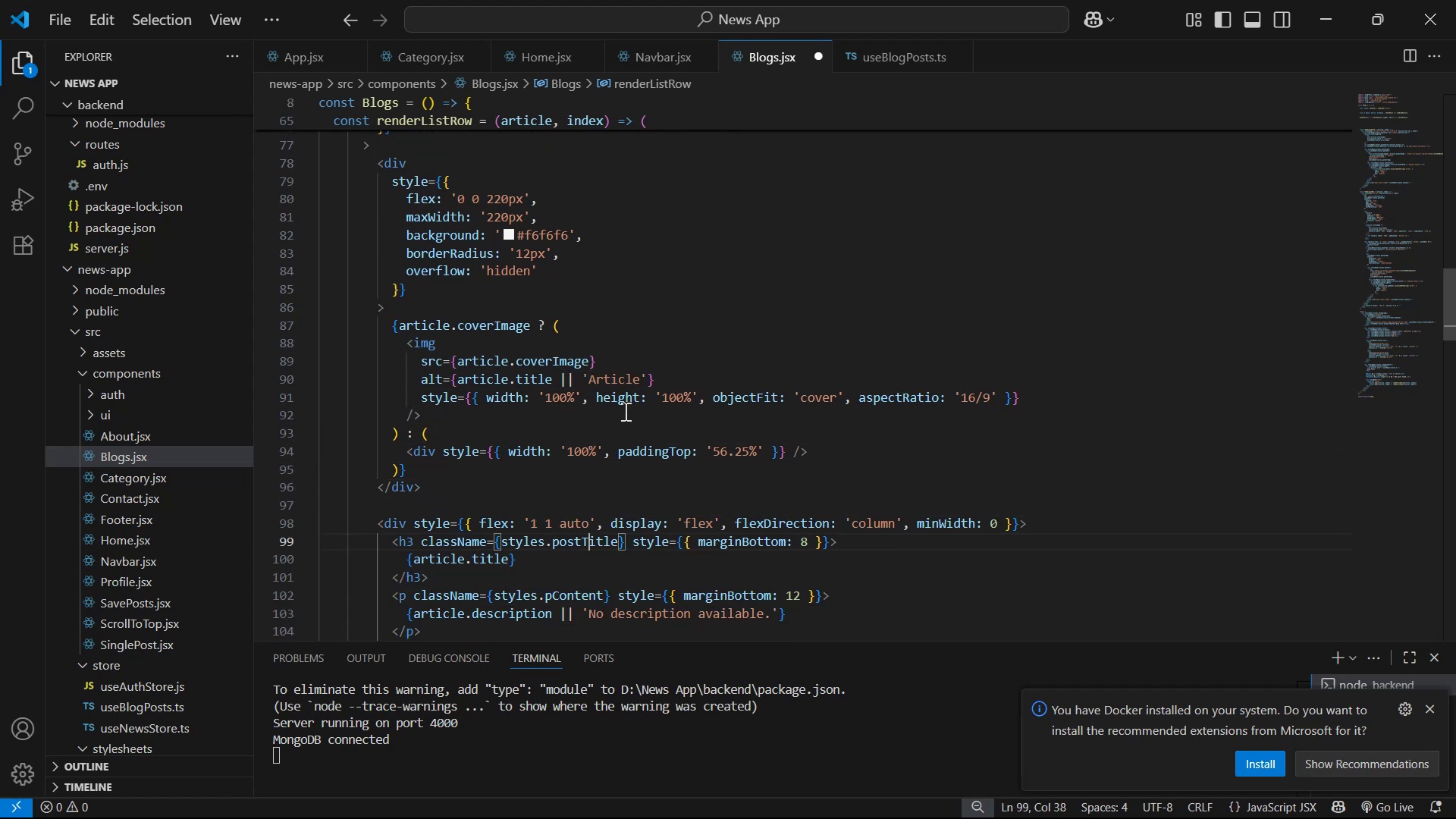 
key(ArrowDown)
 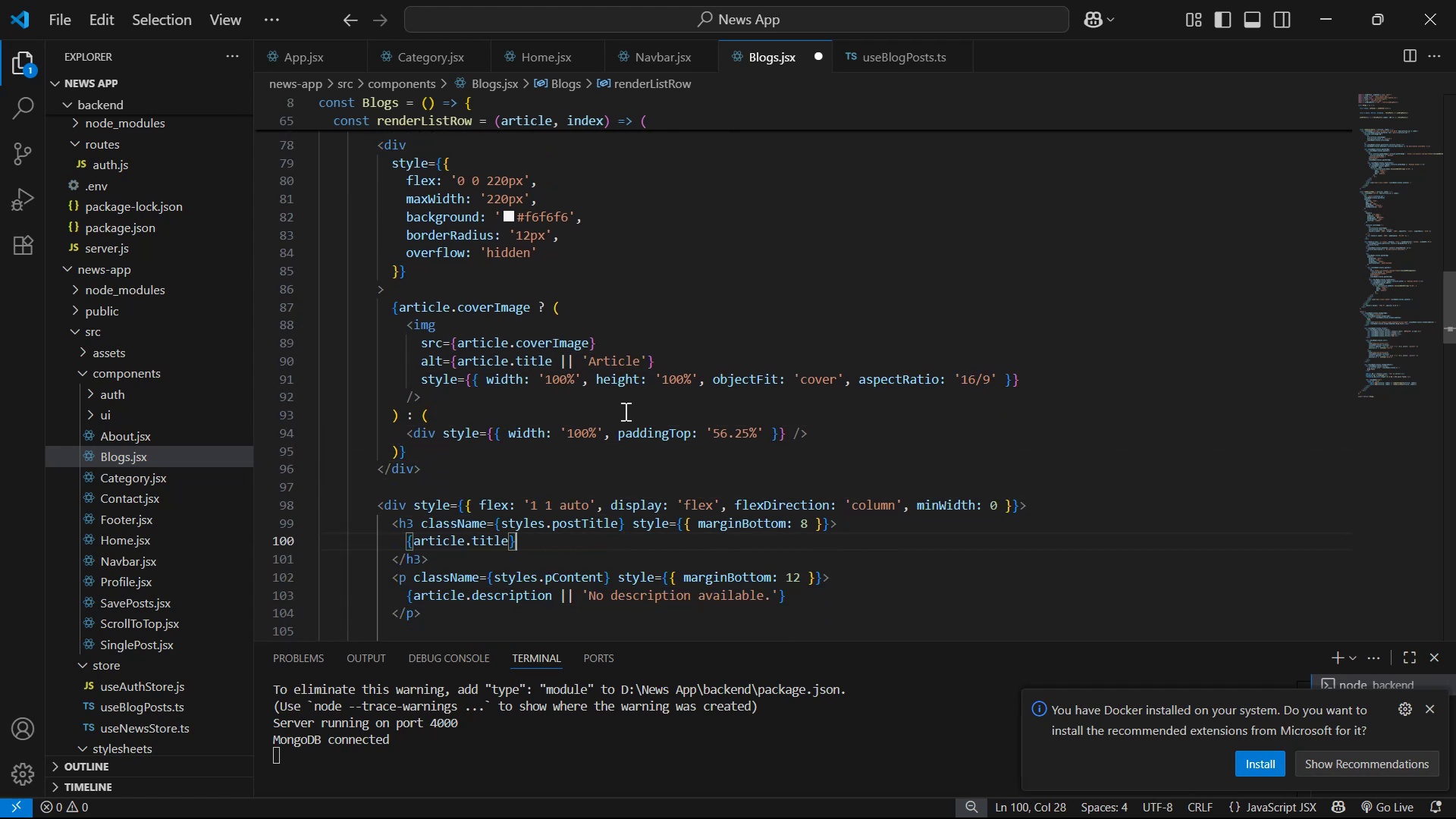 
key(ArrowDown)
 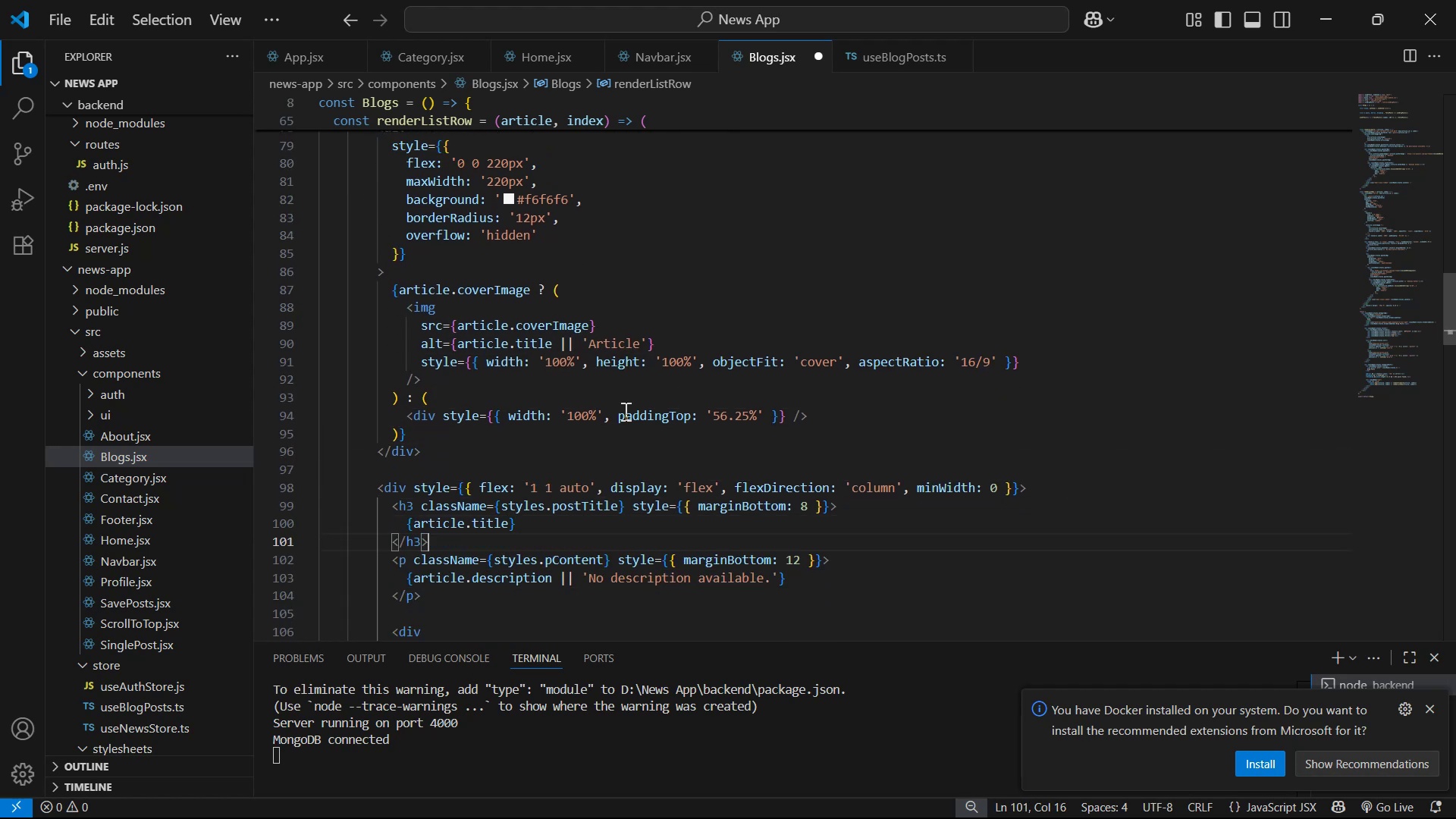 
key(ArrowDown)
 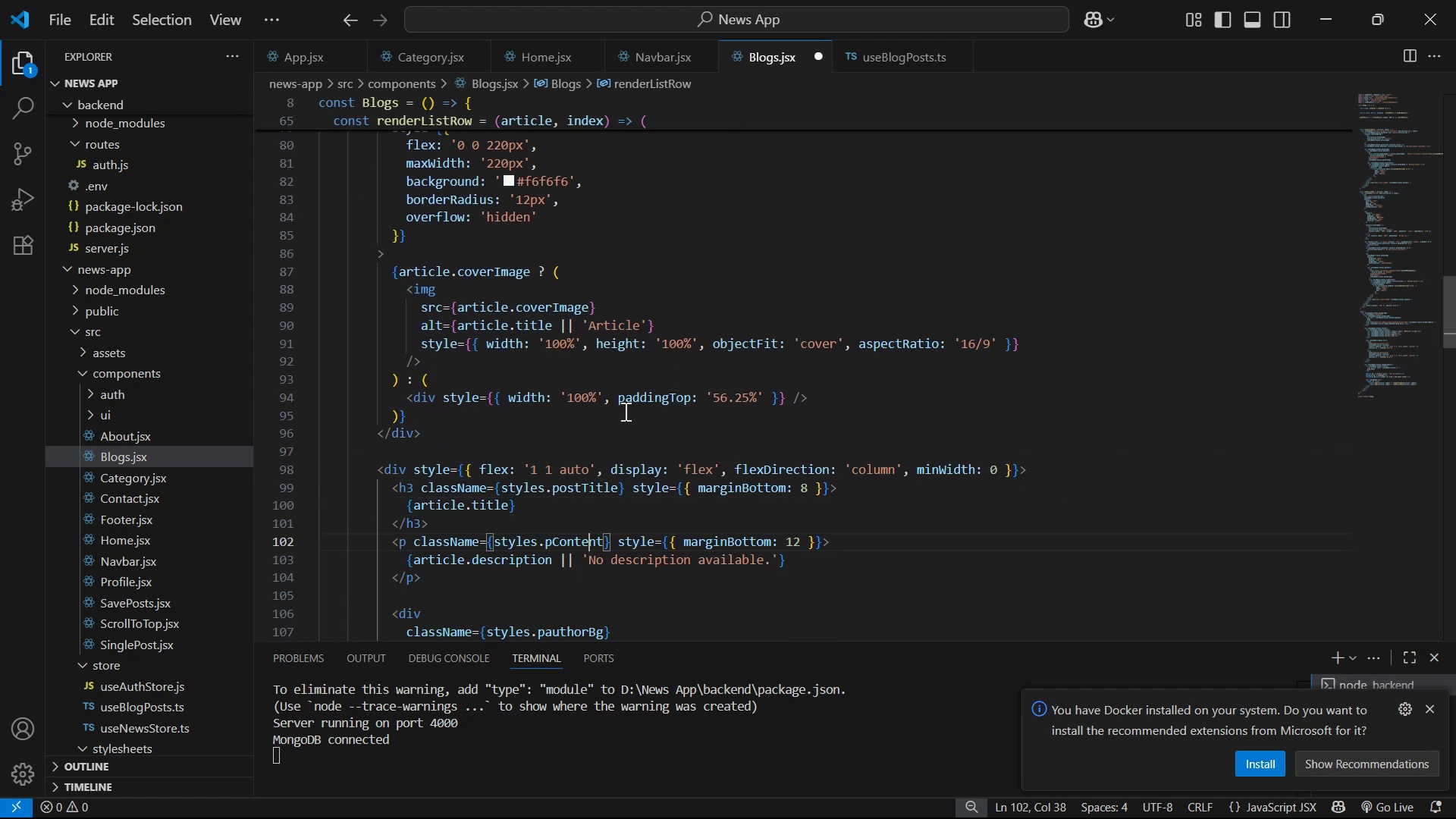 
key(ArrowDown)
 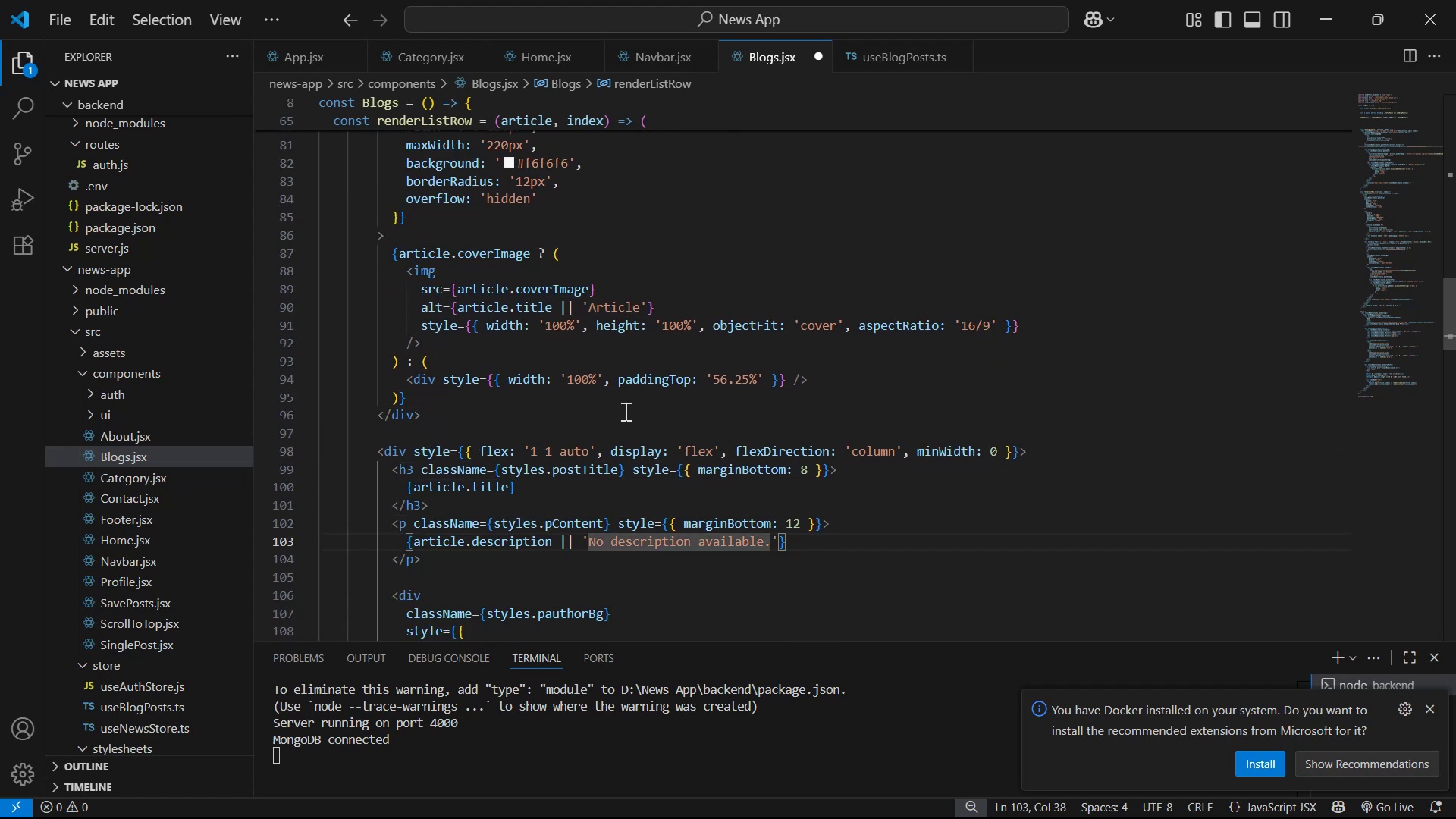 
key(ArrowUp)
 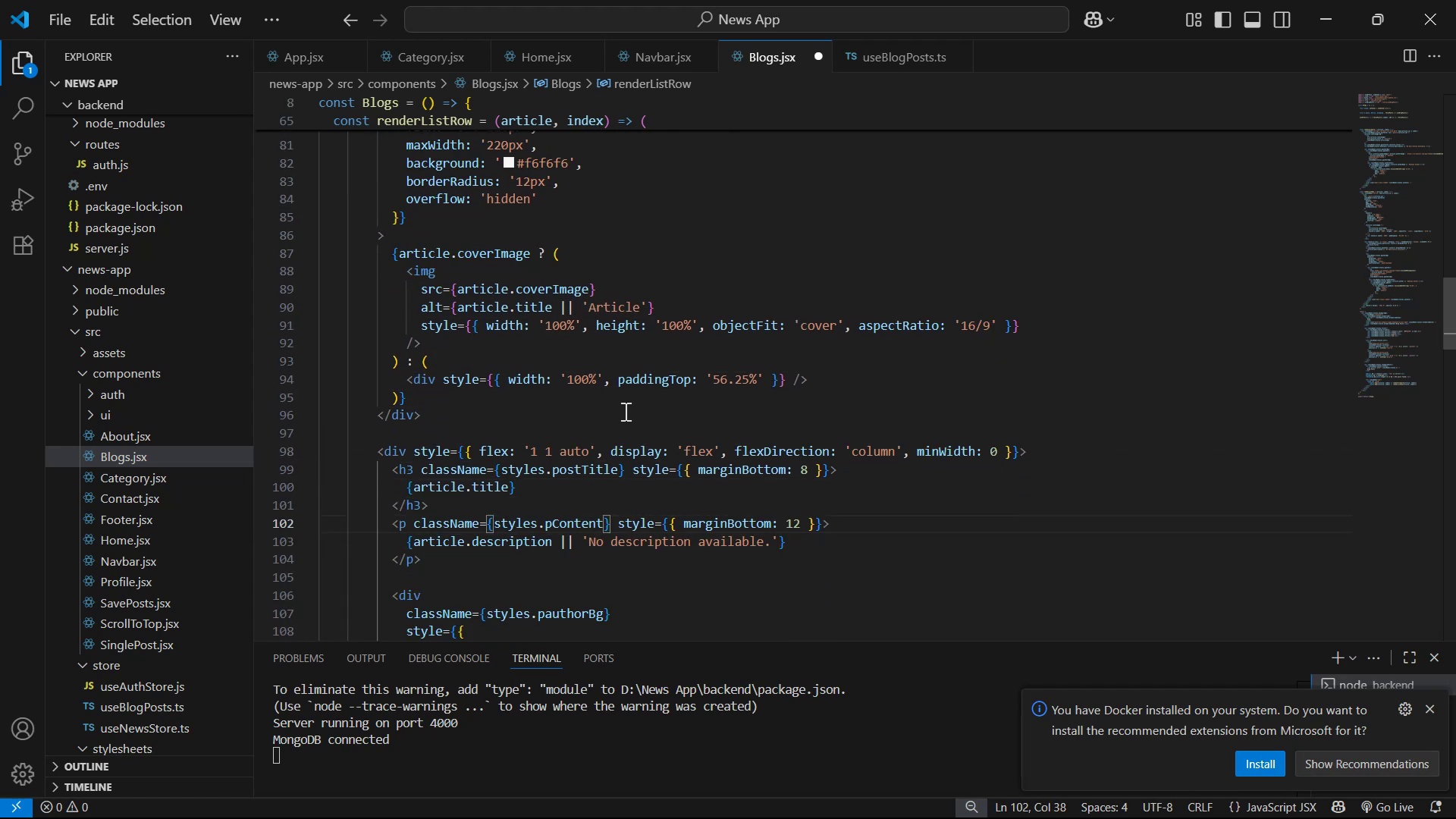 
key(ArrowDown)
 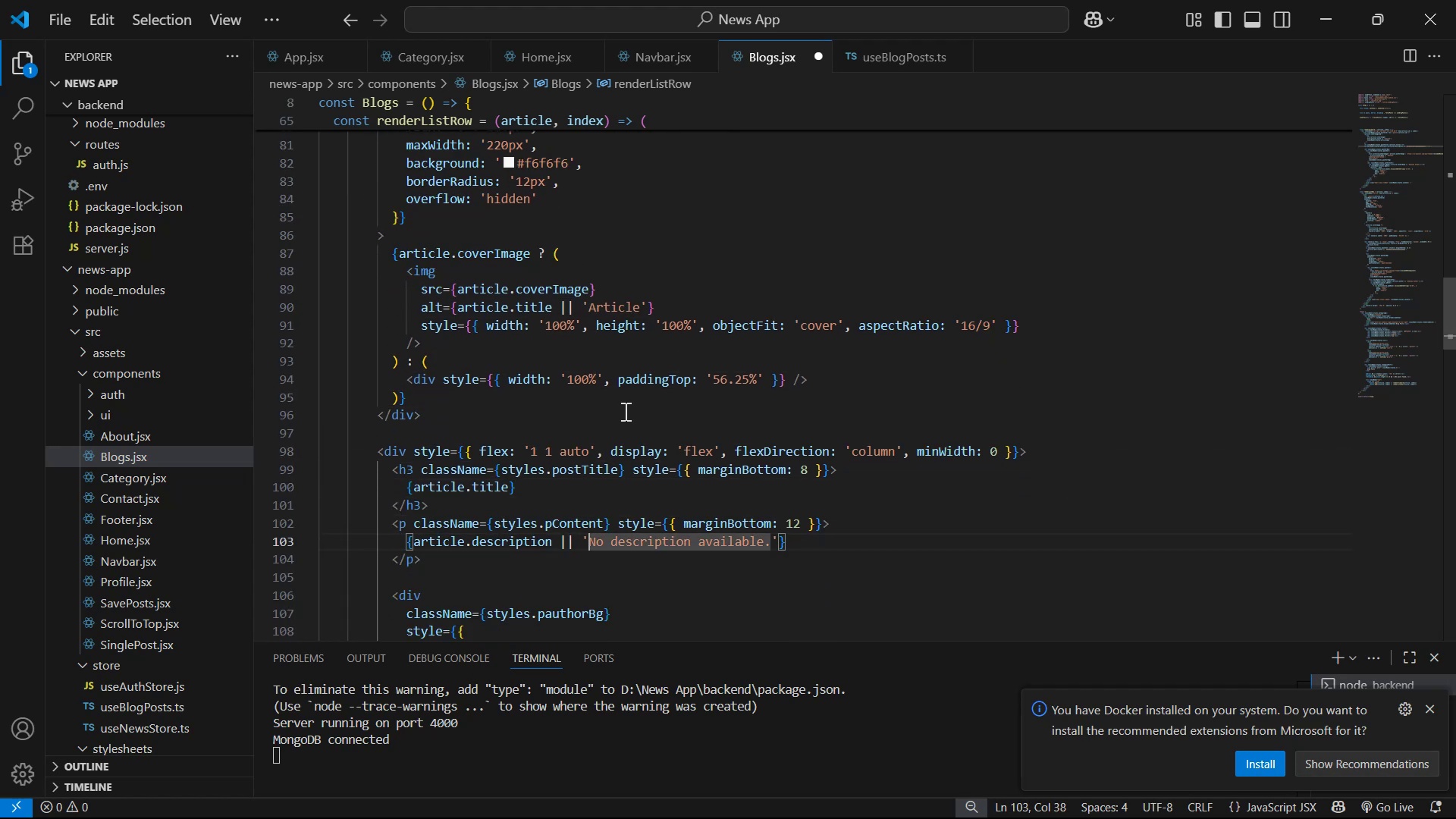 
key(ArrowDown)
 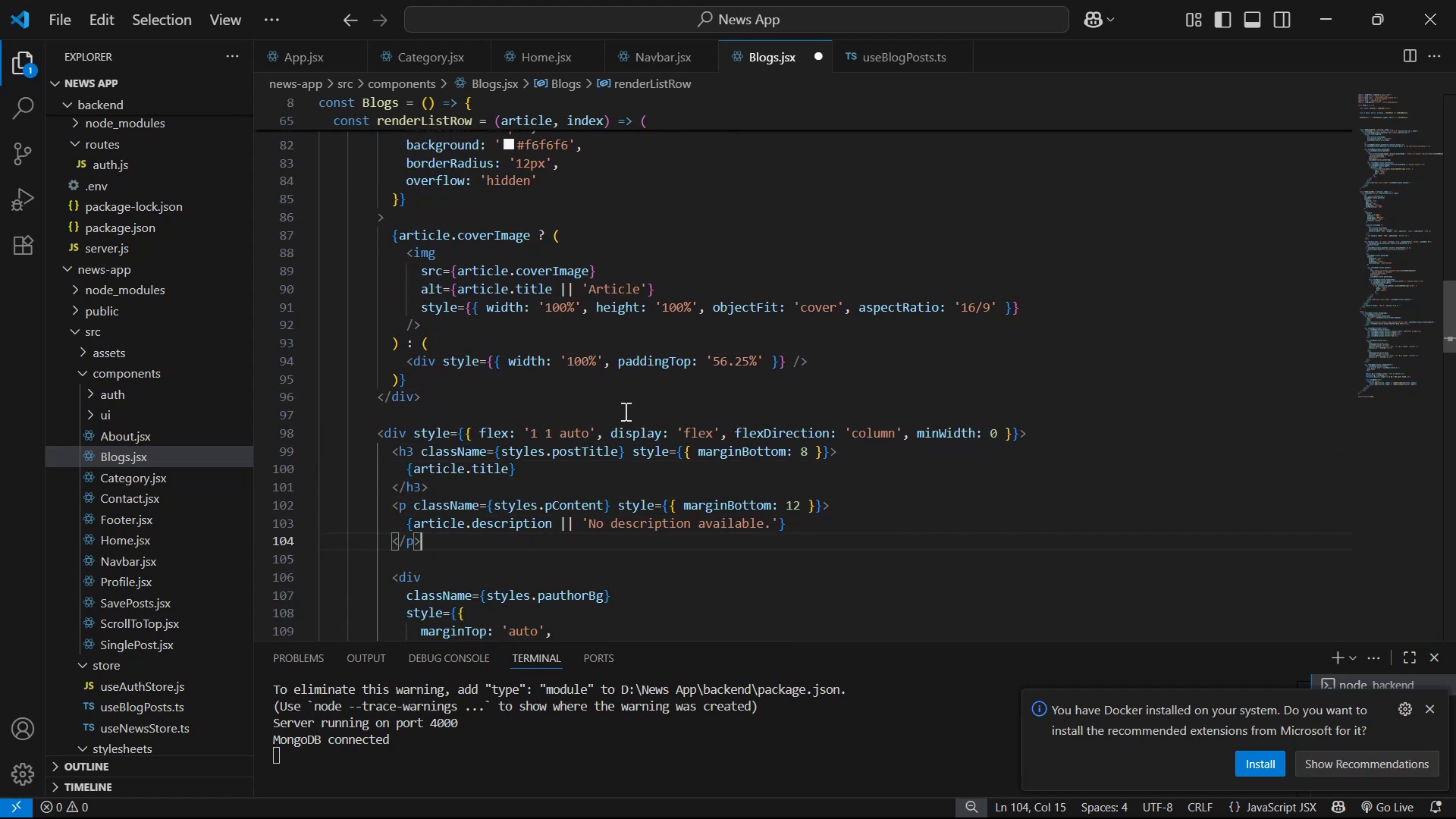 
key(ArrowDown)
 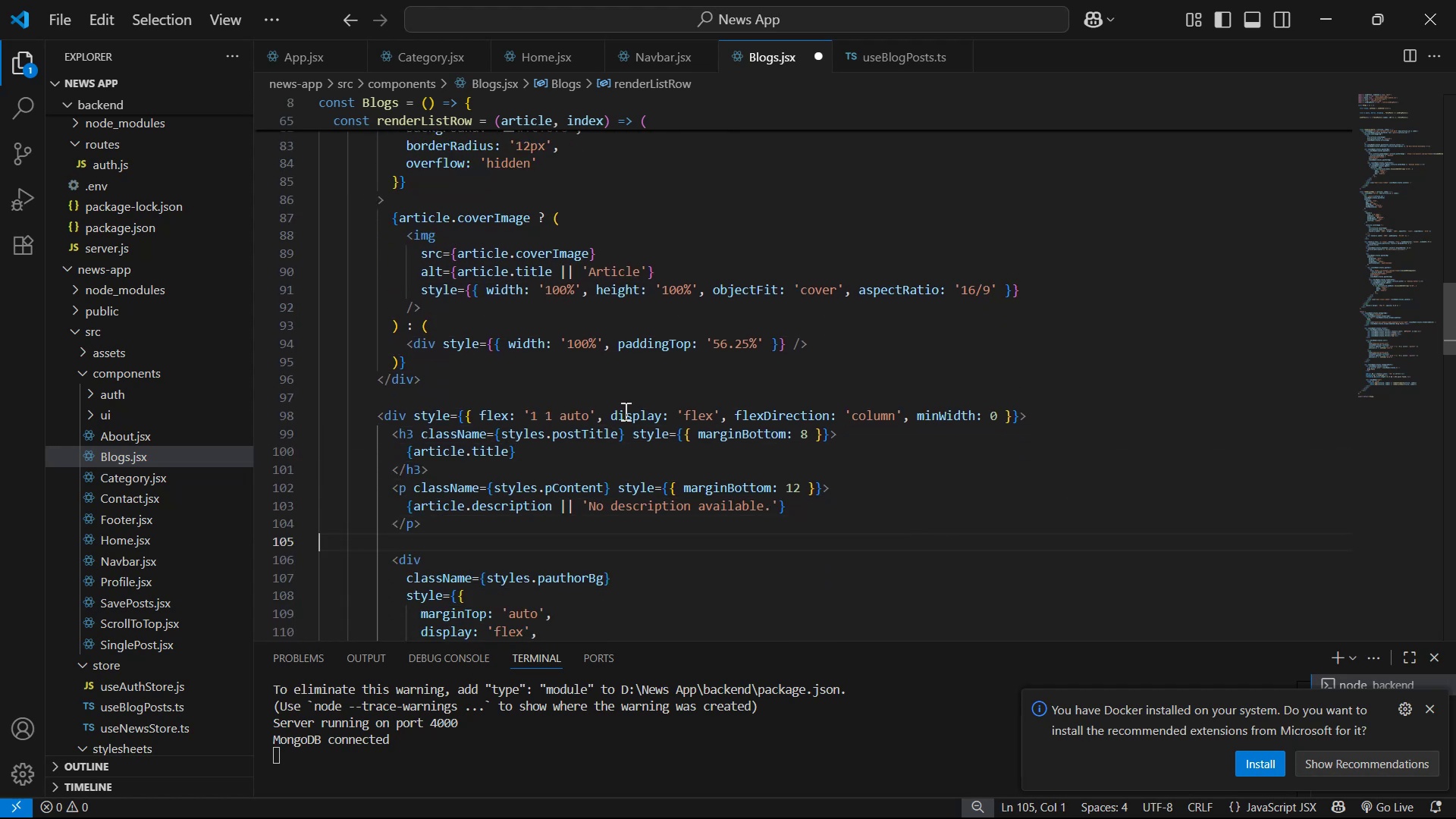 
key(ArrowDown)
 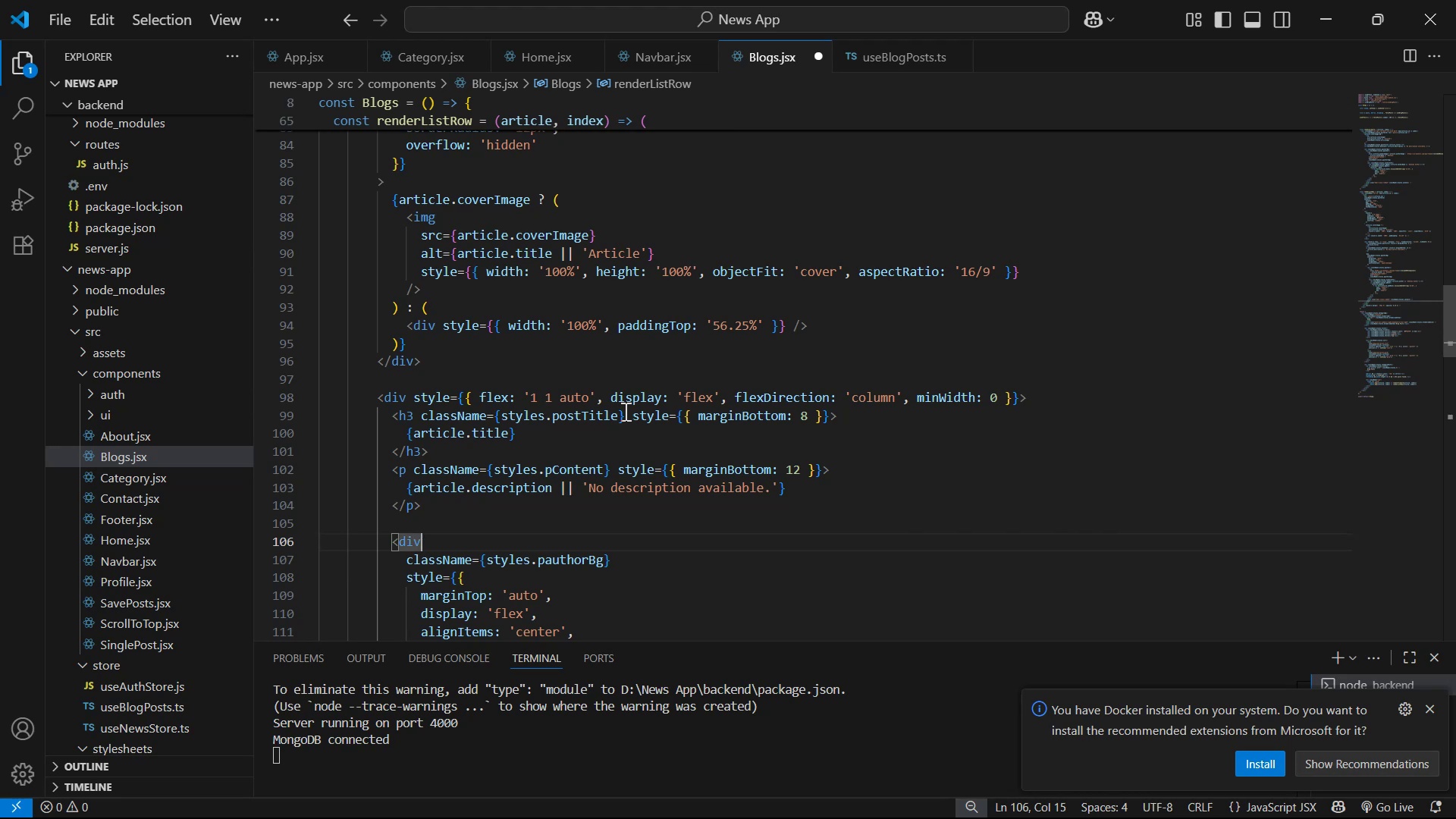 
key(ArrowDown)
 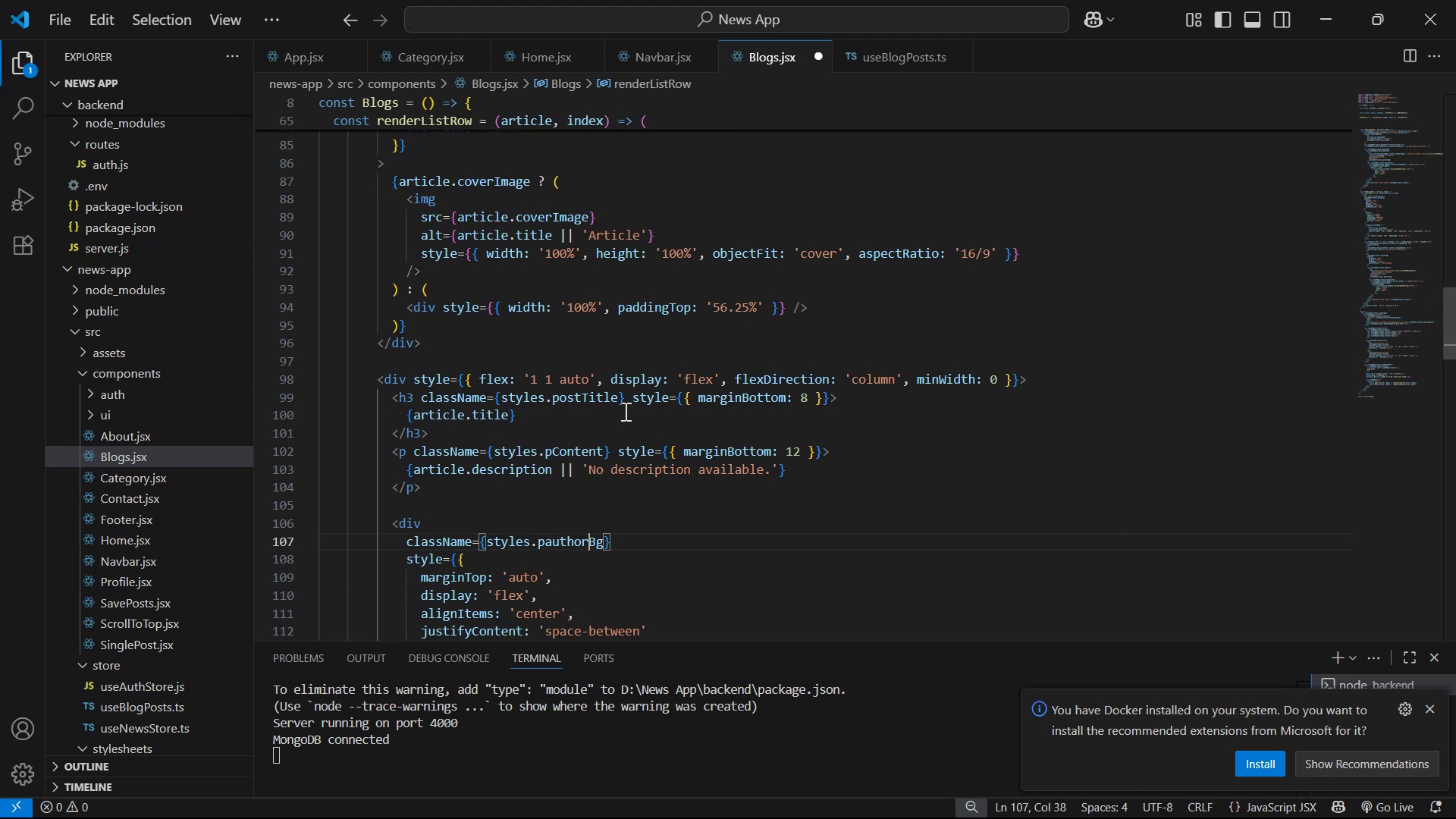 
key(ArrowDown)
 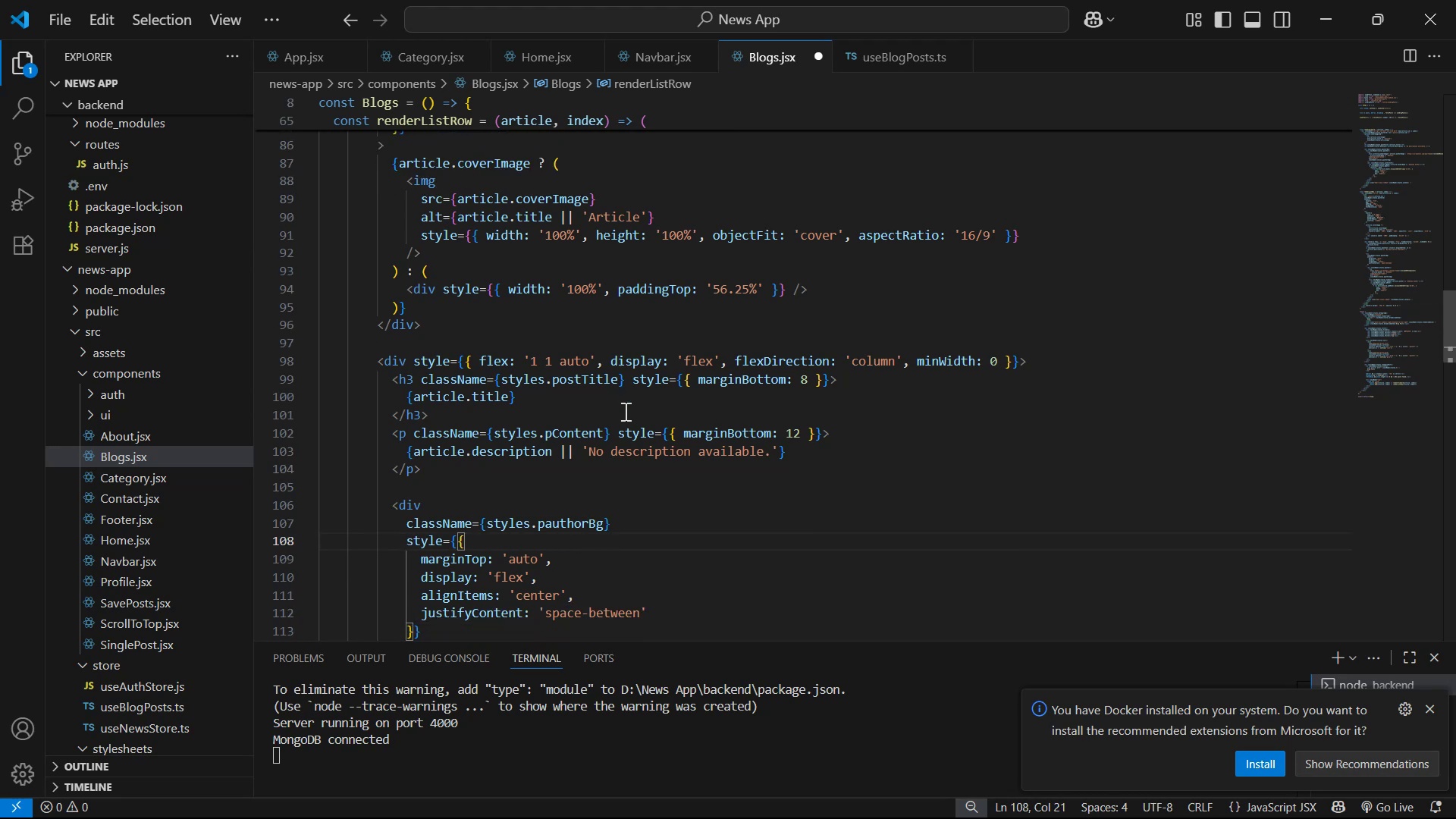 
key(ArrowDown)
 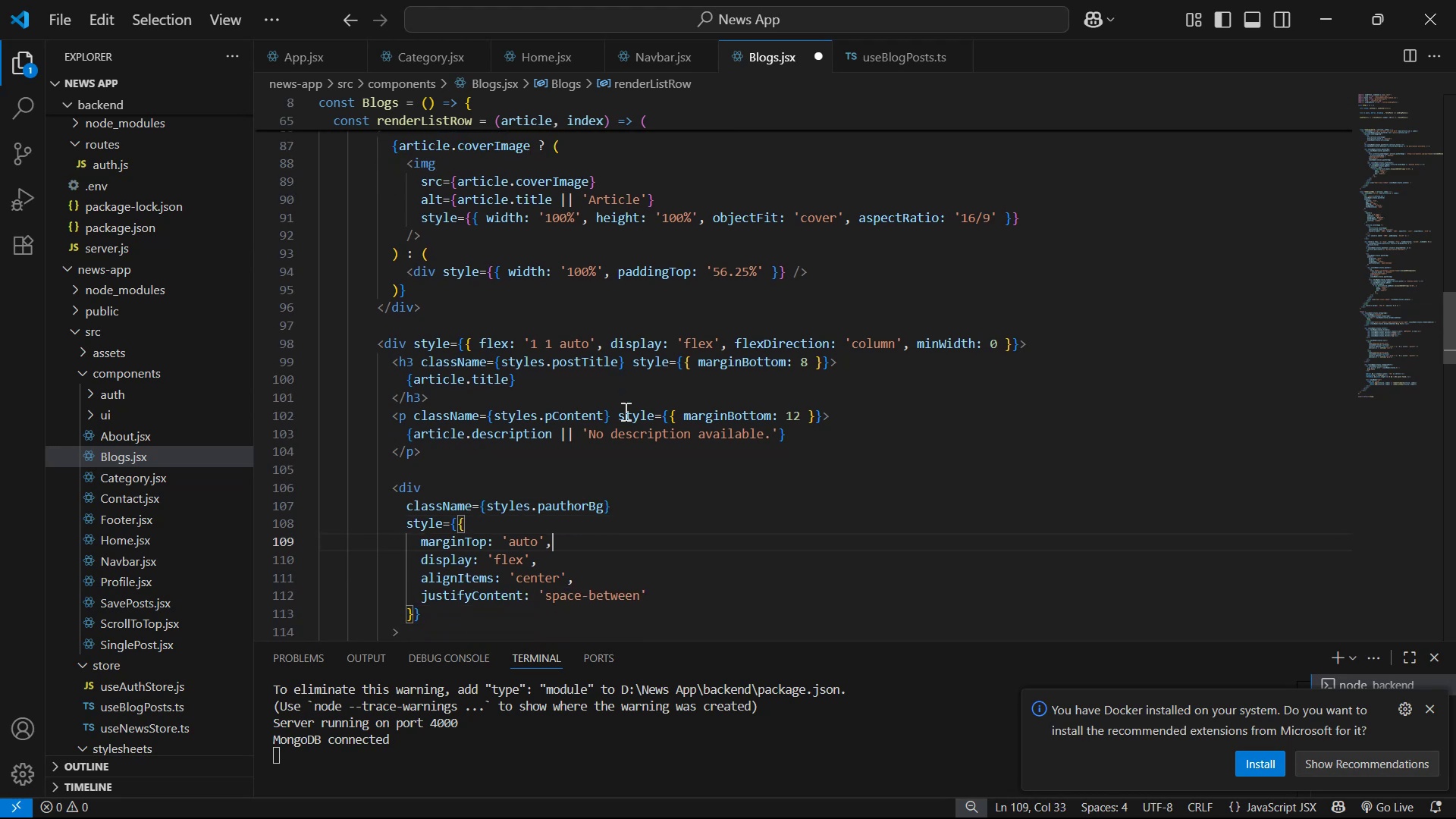 
key(ArrowDown)
 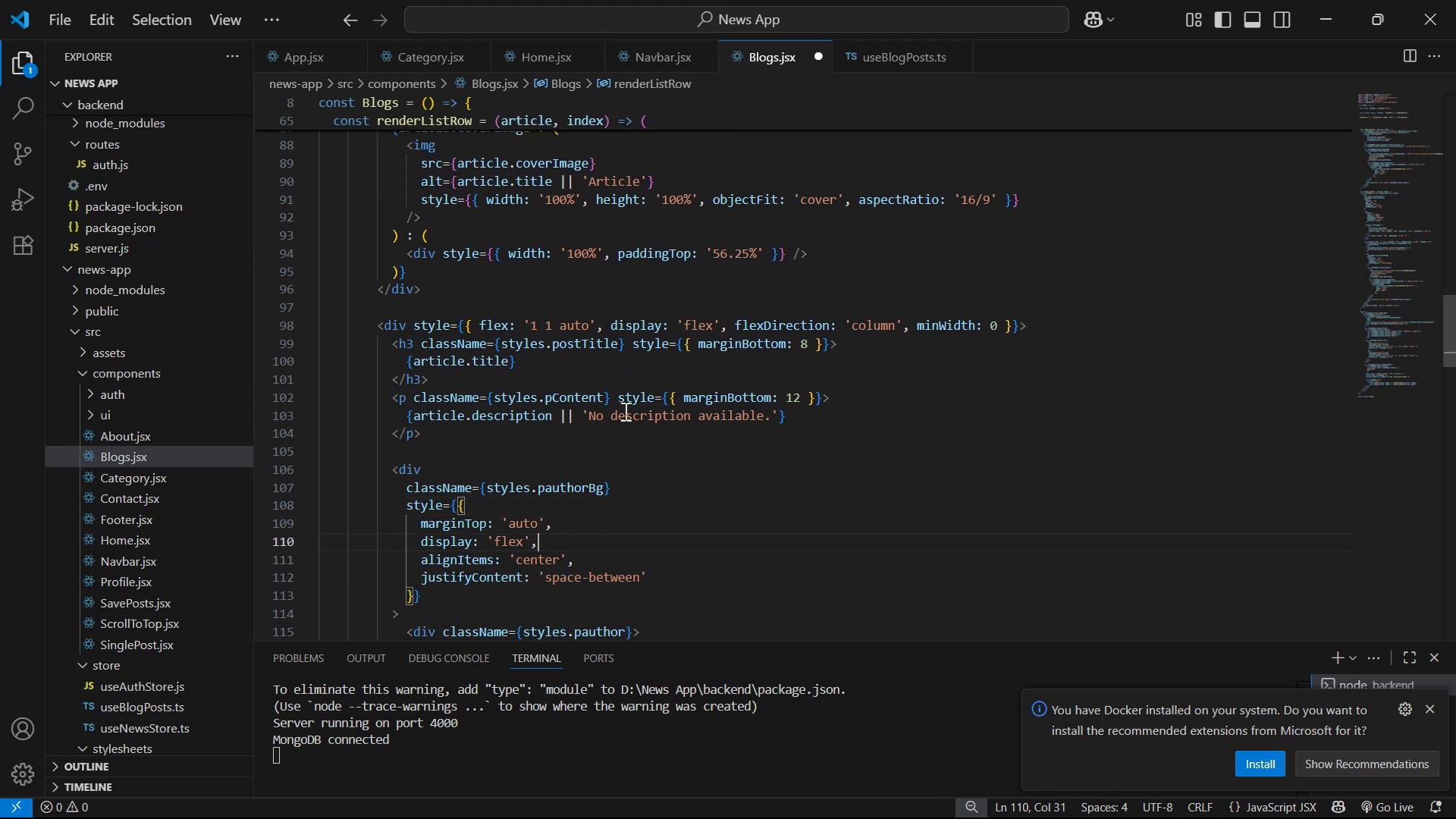 
key(ArrowDown)
 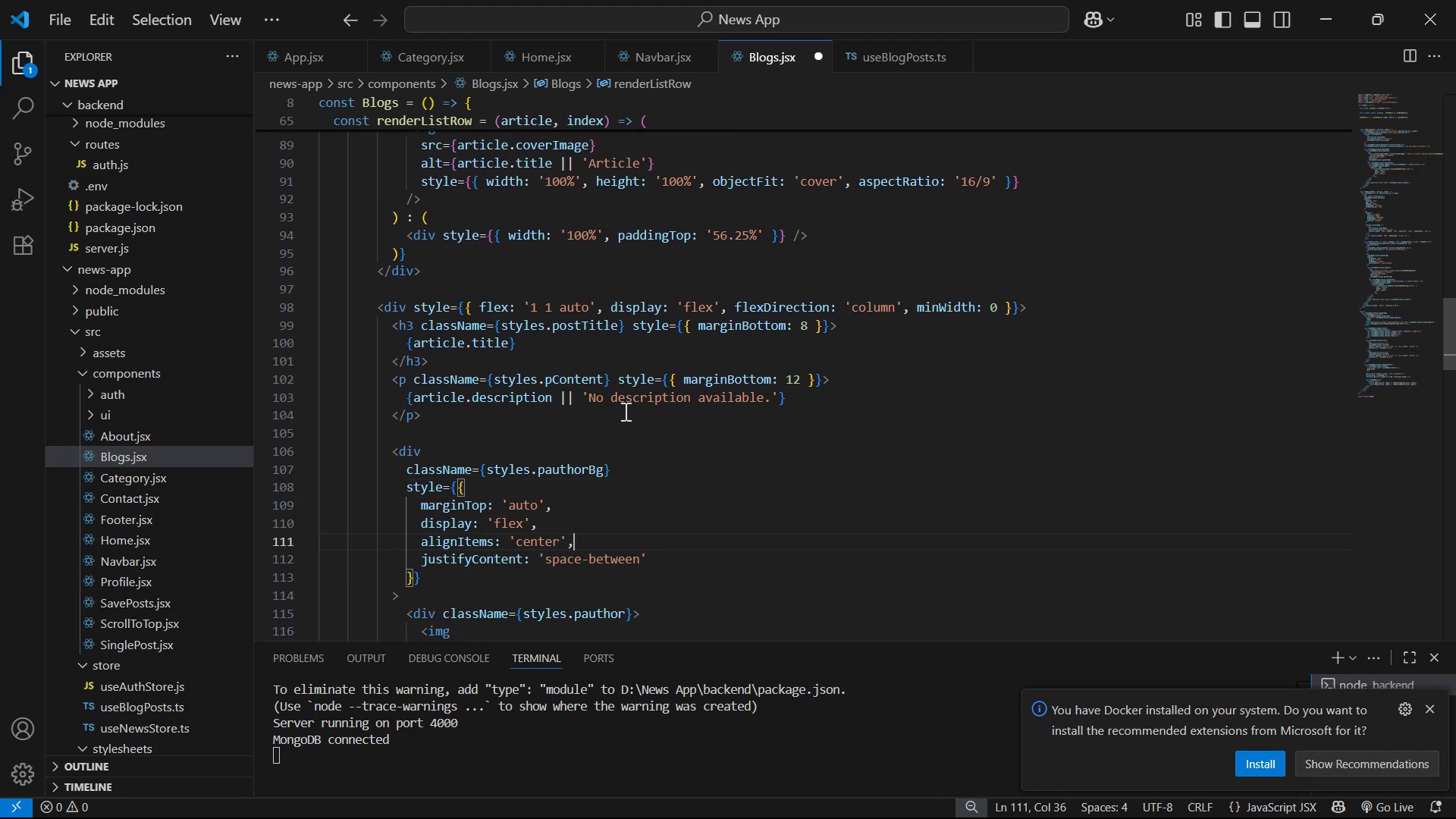 
key(ArrowDown)
 